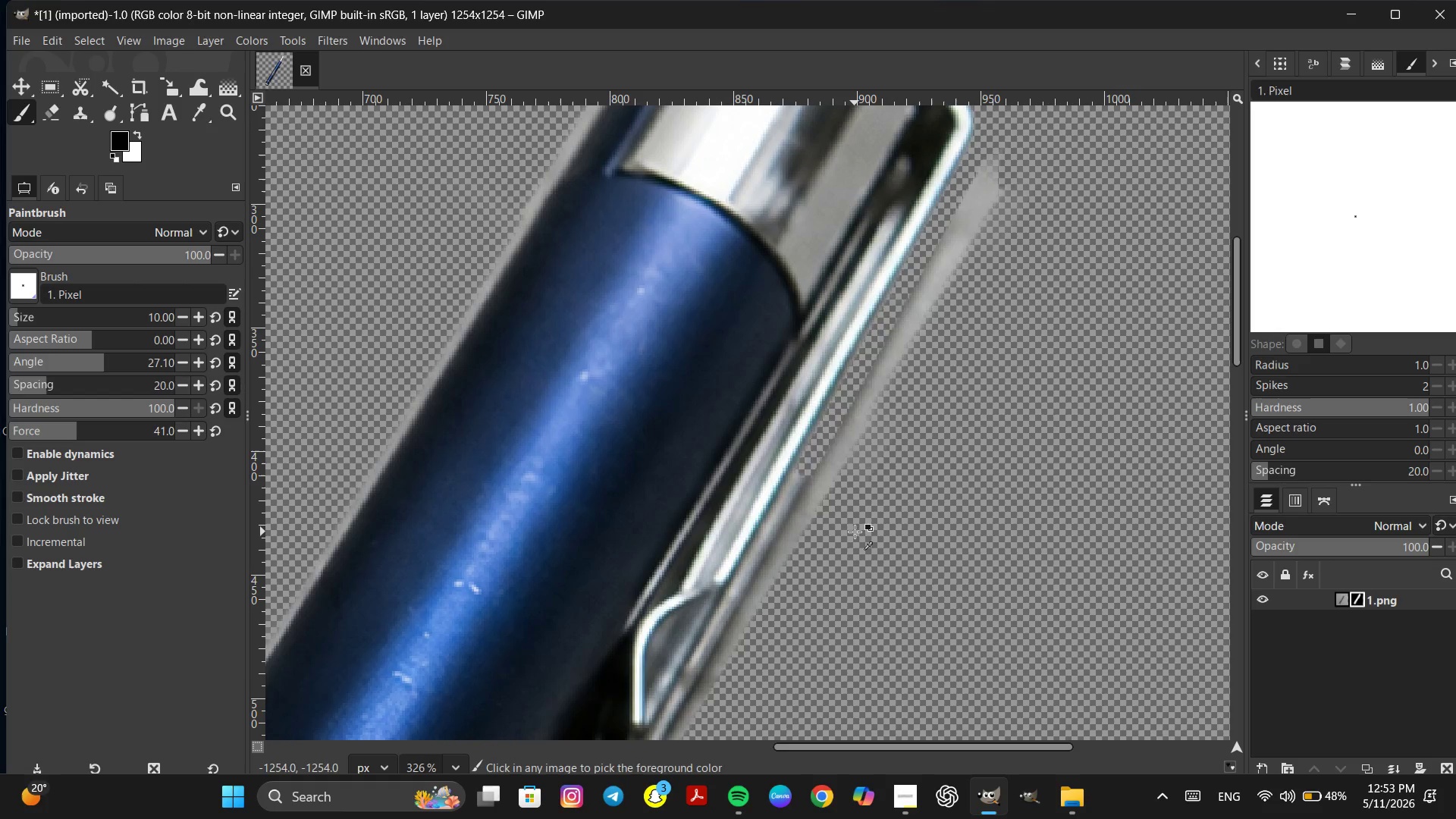 
key(Control+Z)
 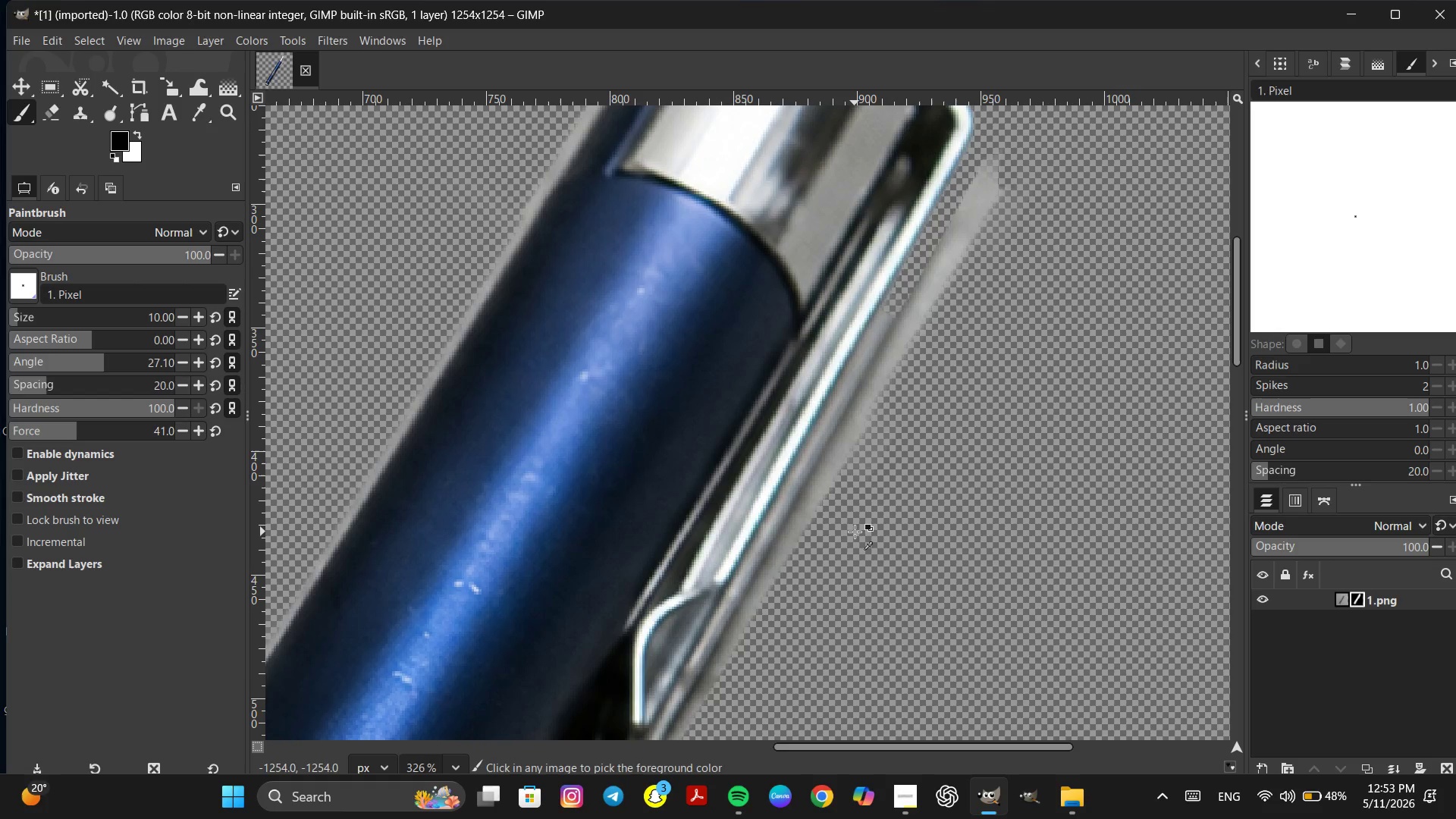 
key(Control+Z)
 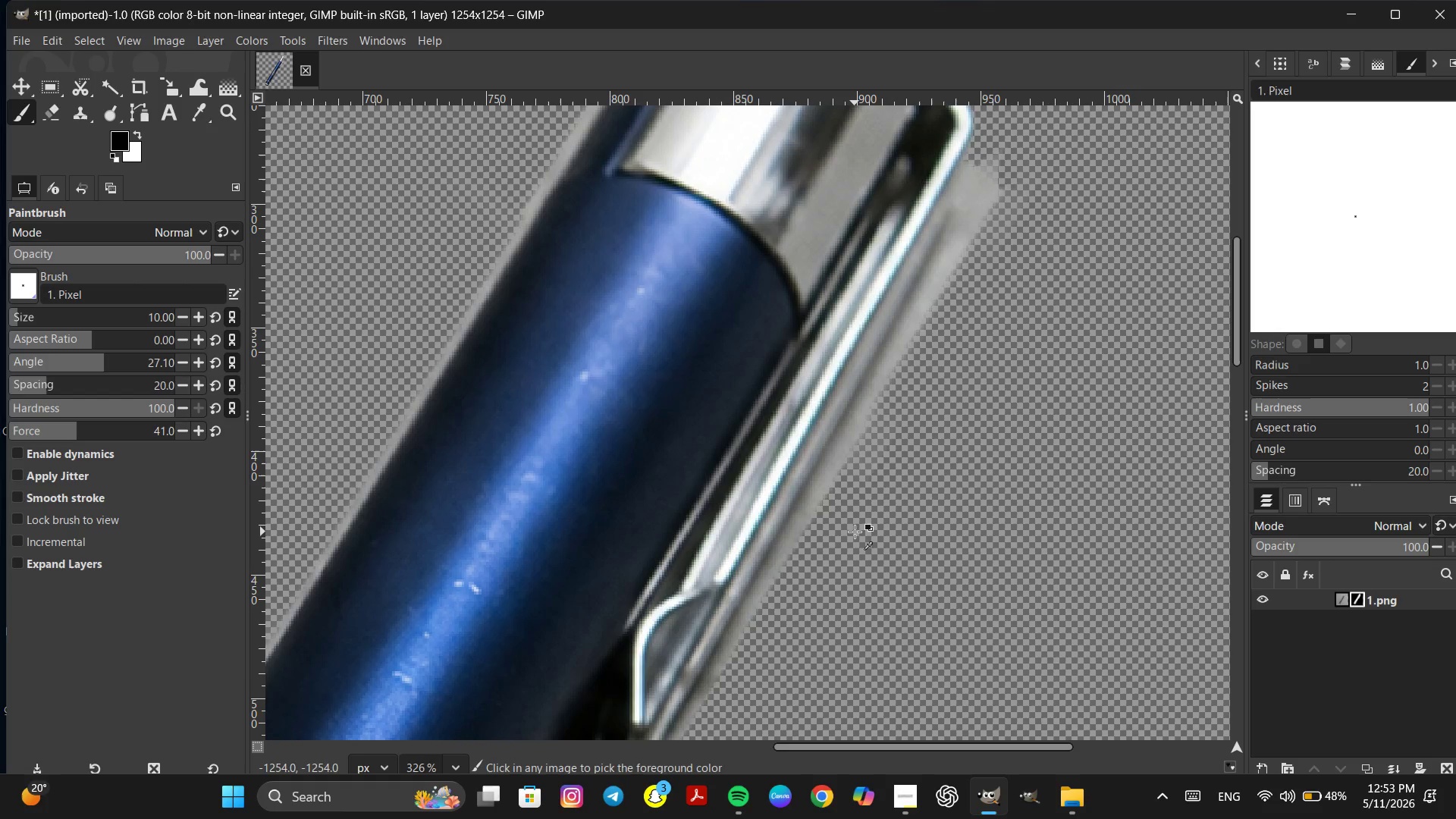 
key(Control+Z)
 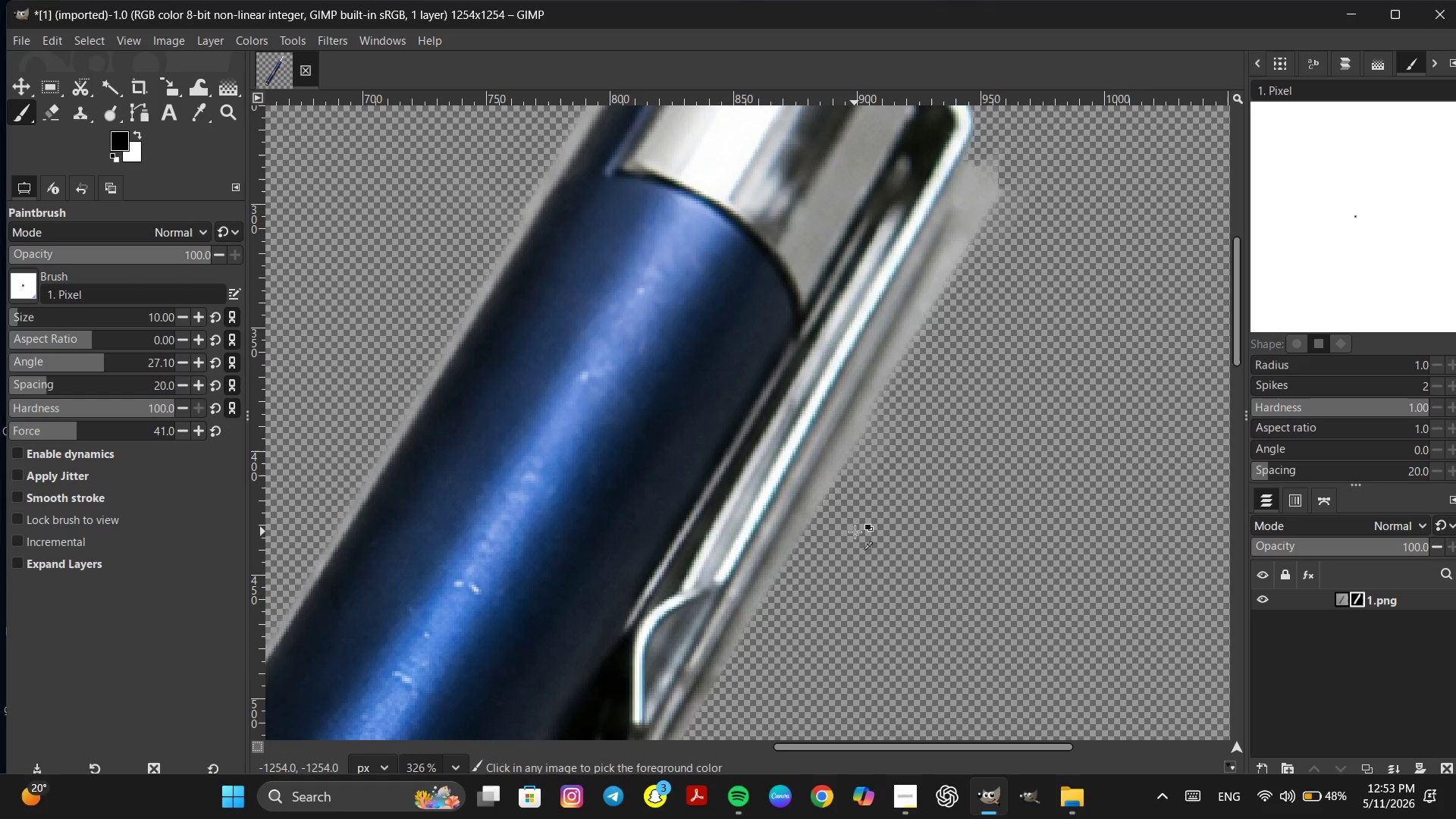 
key(Control+Z)
 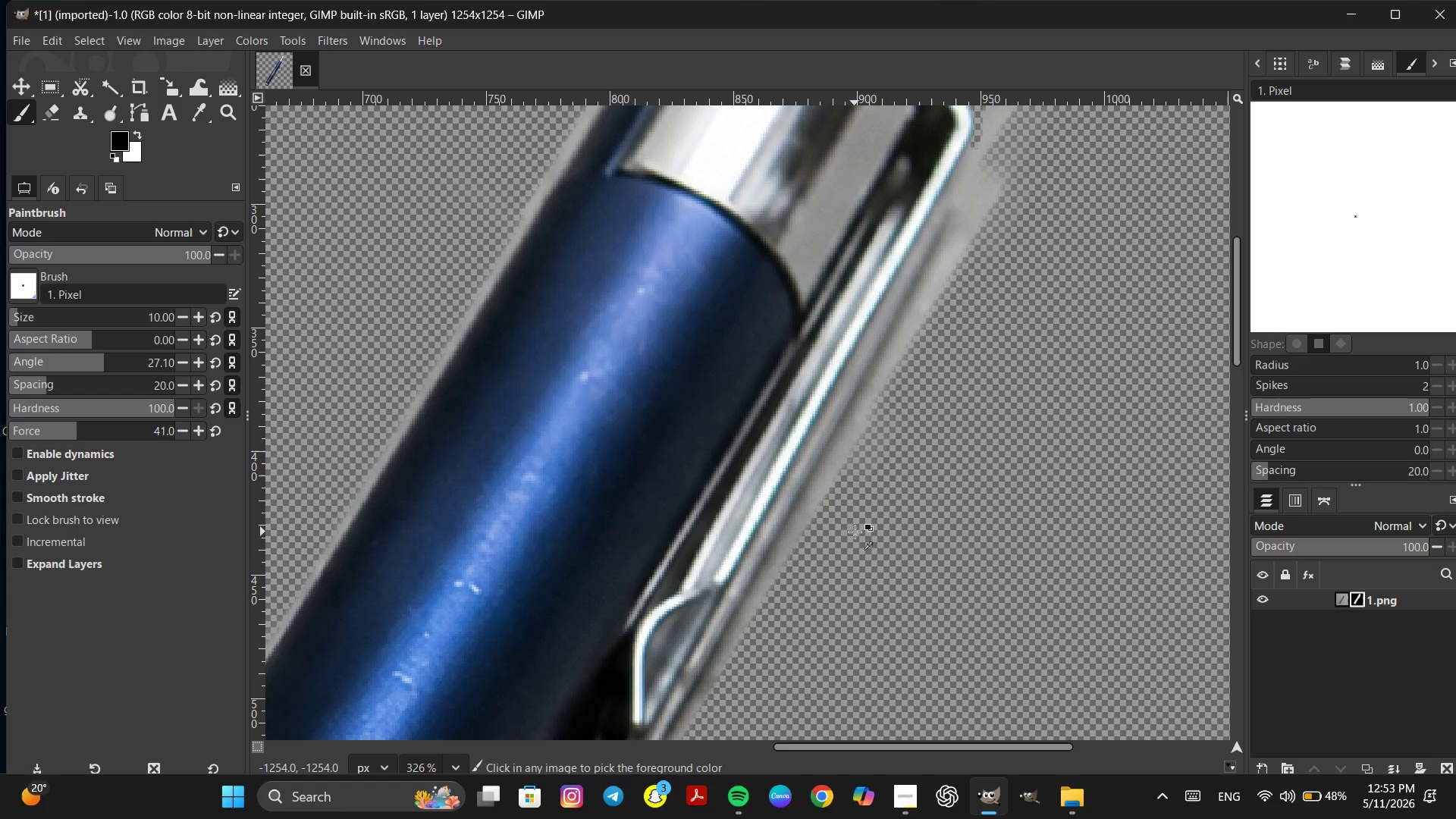 
key(Control+Z)
 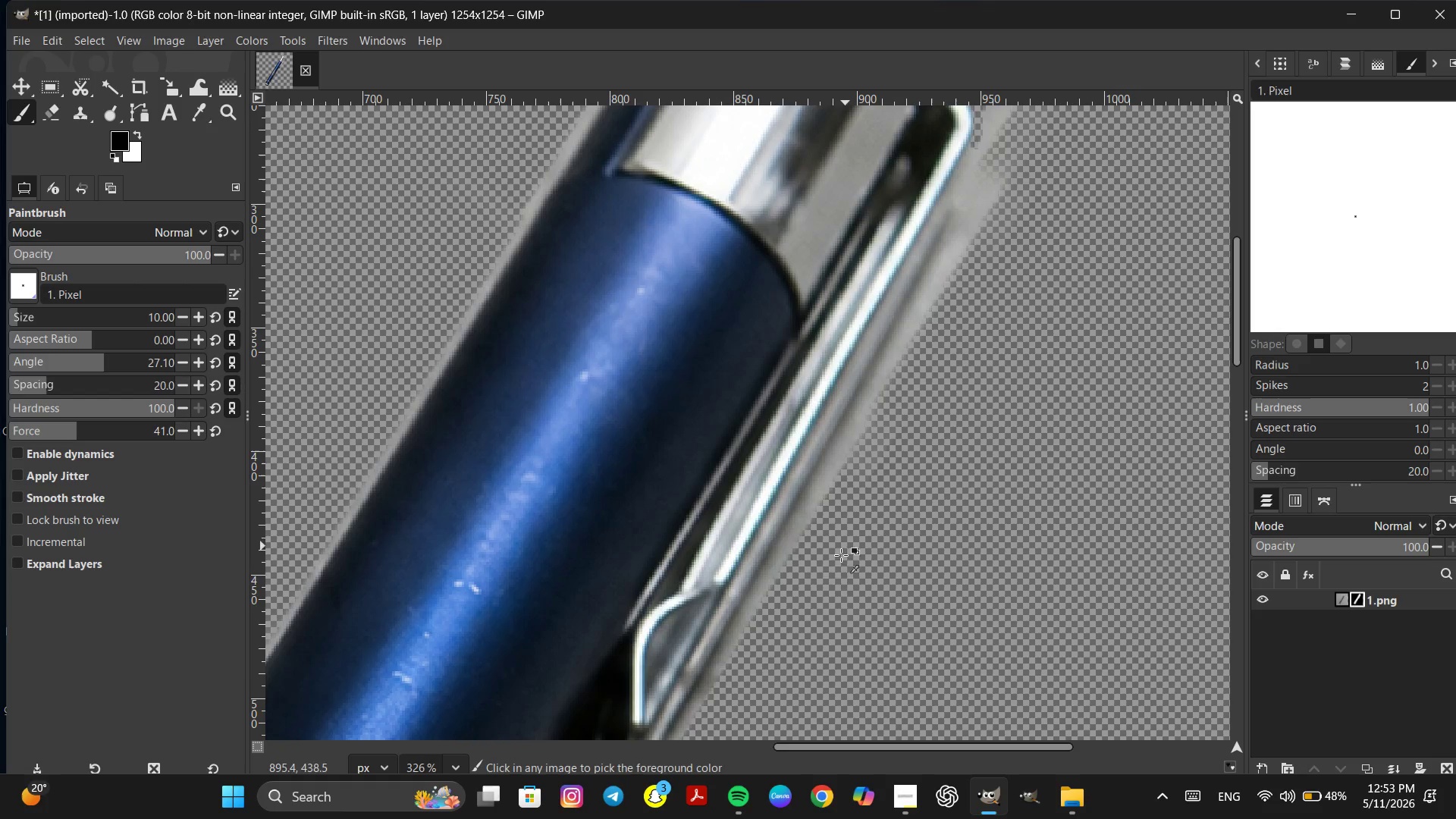 
hold_key(key=Space, duration=0.5)
 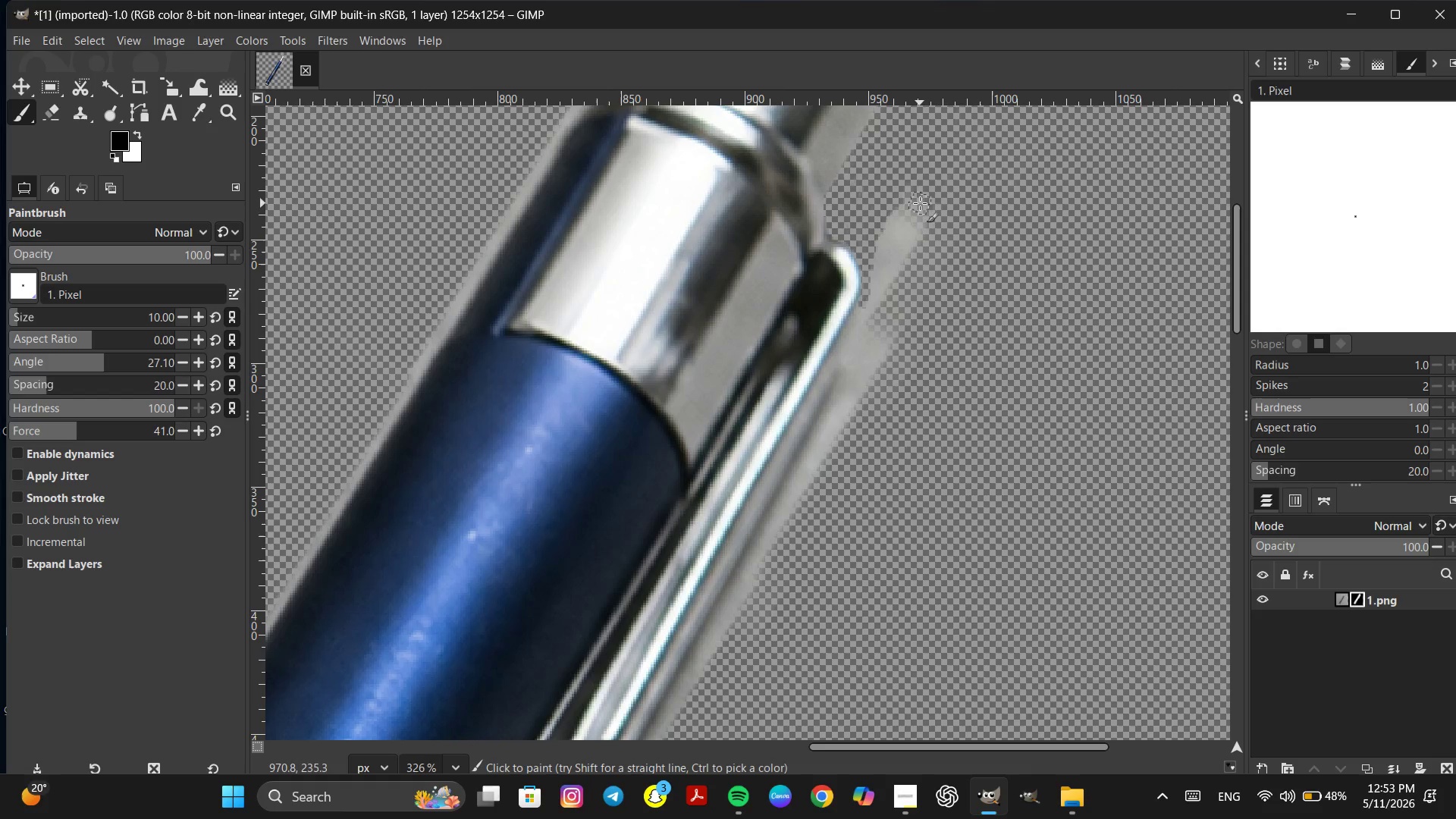 
scroll: coordinate [912, 209], scroll_direction: up, amount: 1.0
 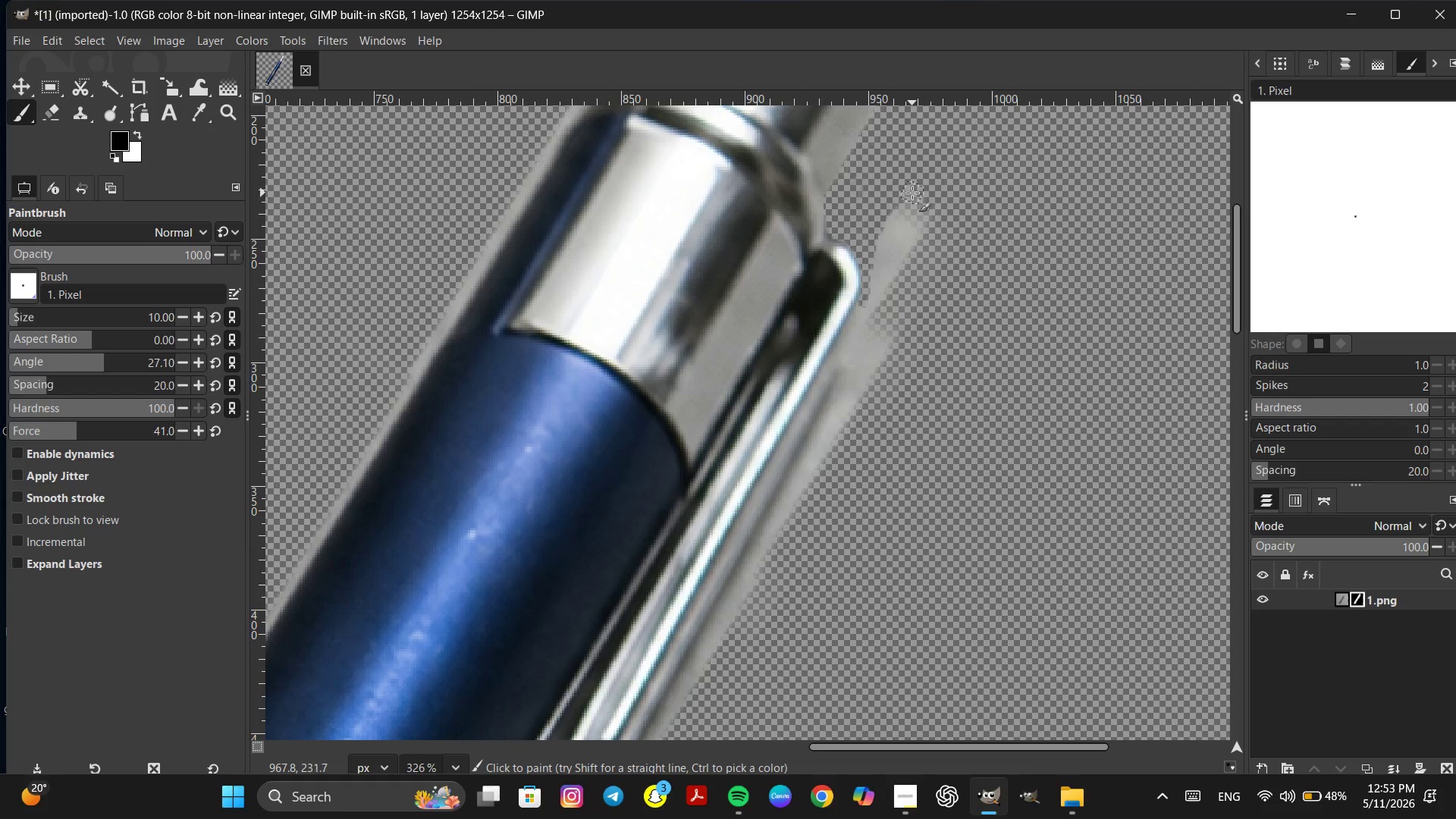 
hold_key(key=Space, duration=0.67)
 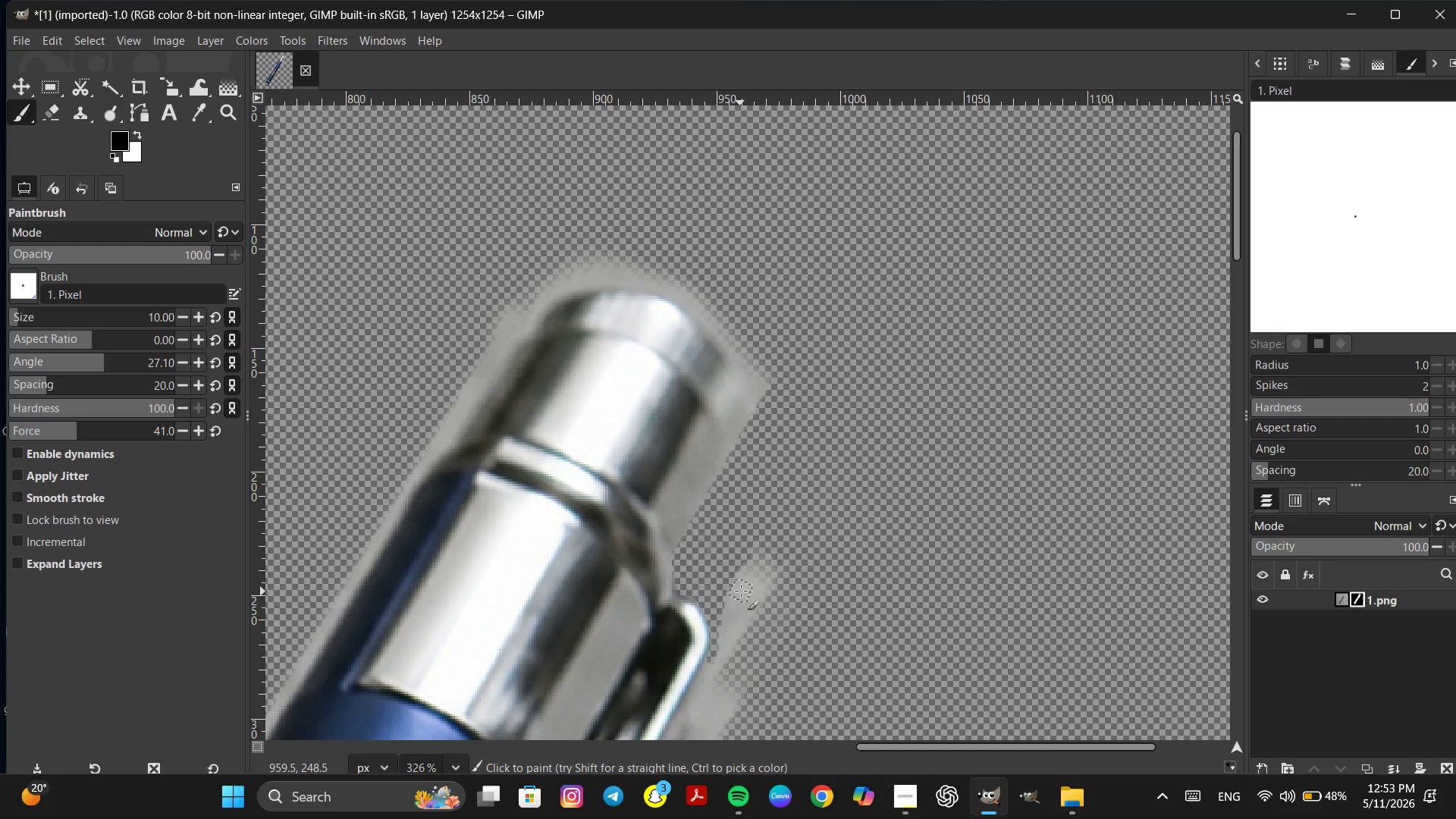 
hold_key(key=Space, duration=0.47)
 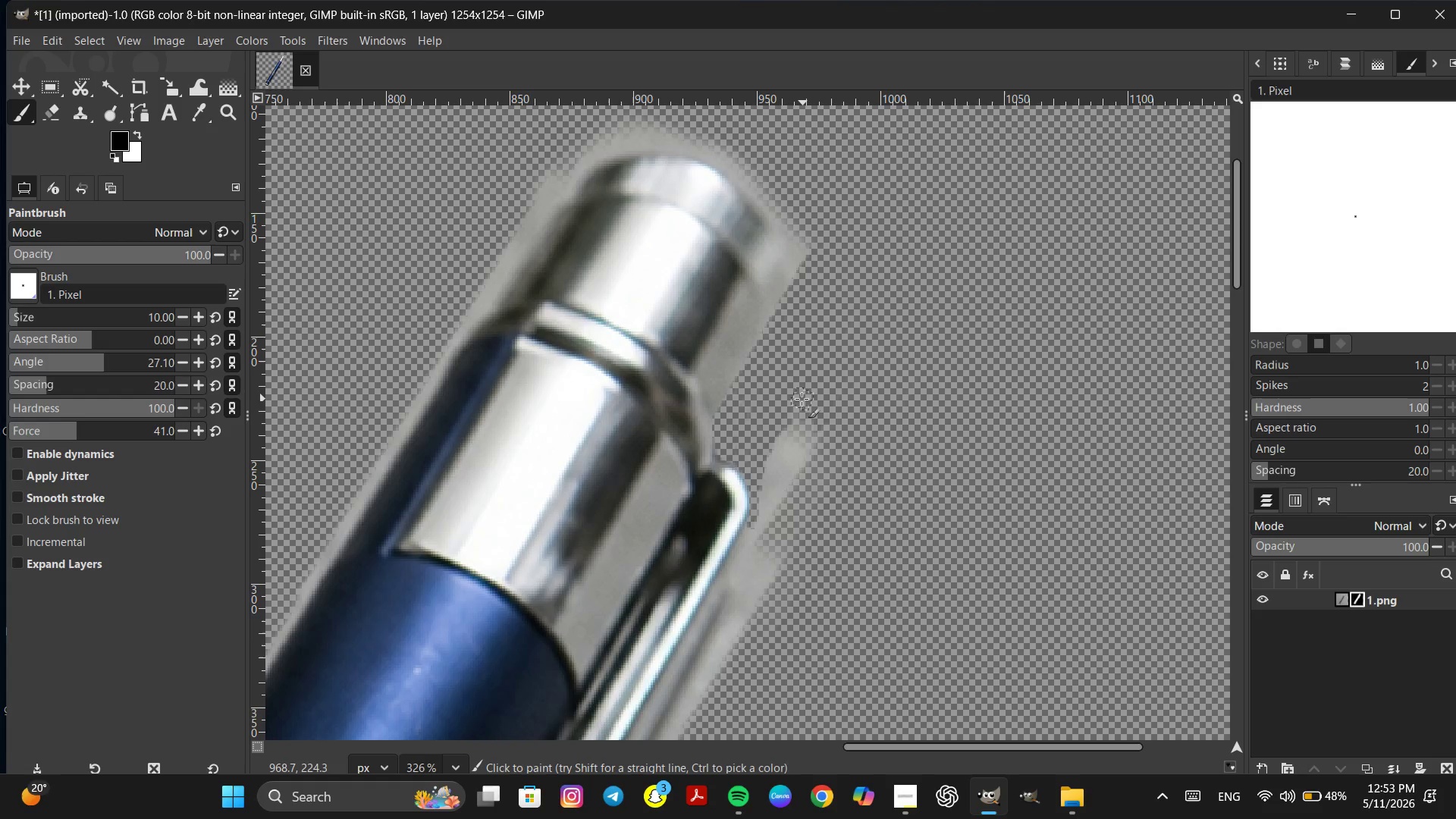 
left_click_drag(start_coordinate=[802, 399], to_coordinate=[769, 491])
 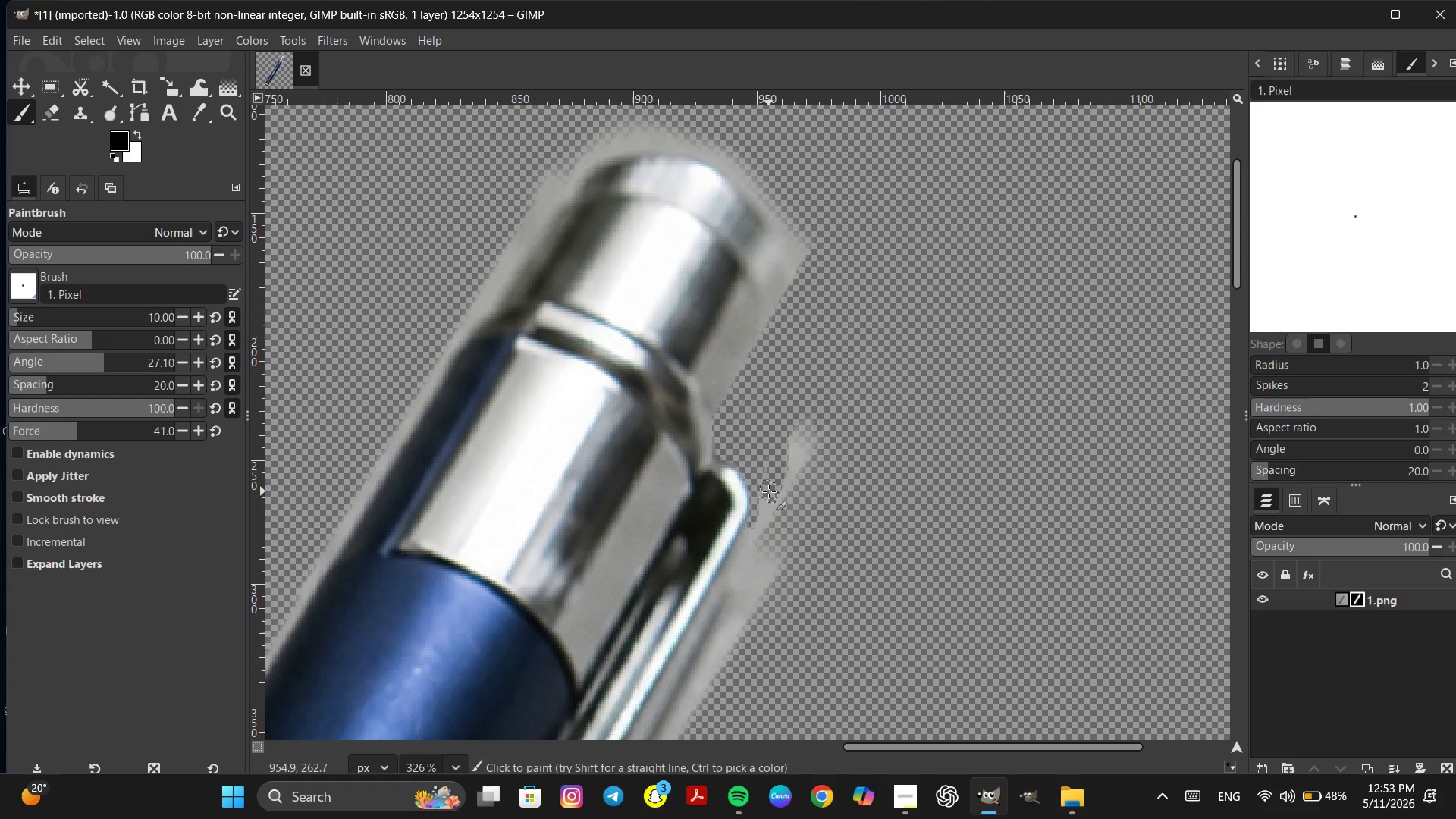 
left_click_drag(start_coordinate=[769, 491], to_coordinate=[770, 518])
 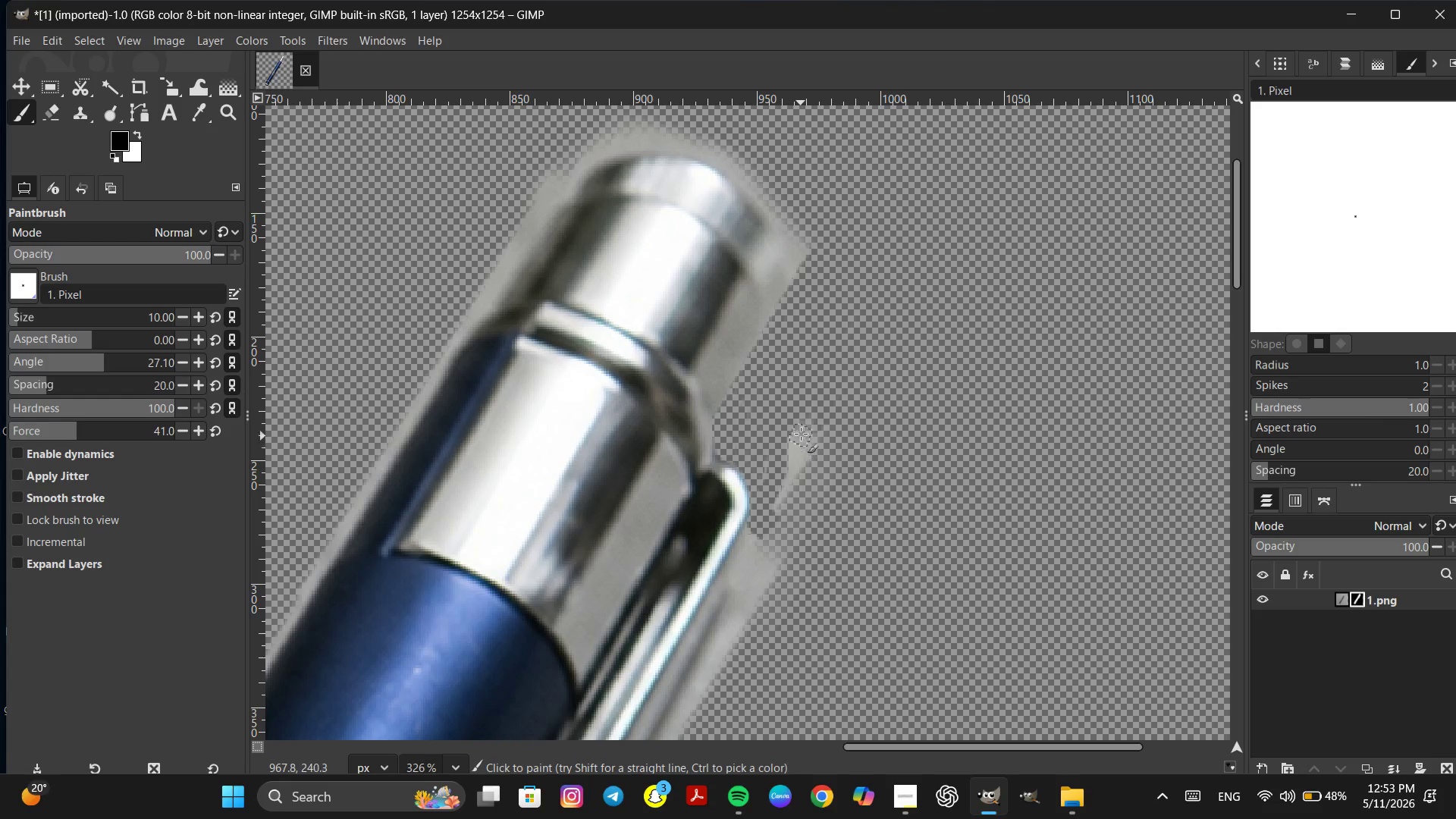 
left_click_drag(start_coordinate=[798, 430], to_coordinate=[792, 518])
 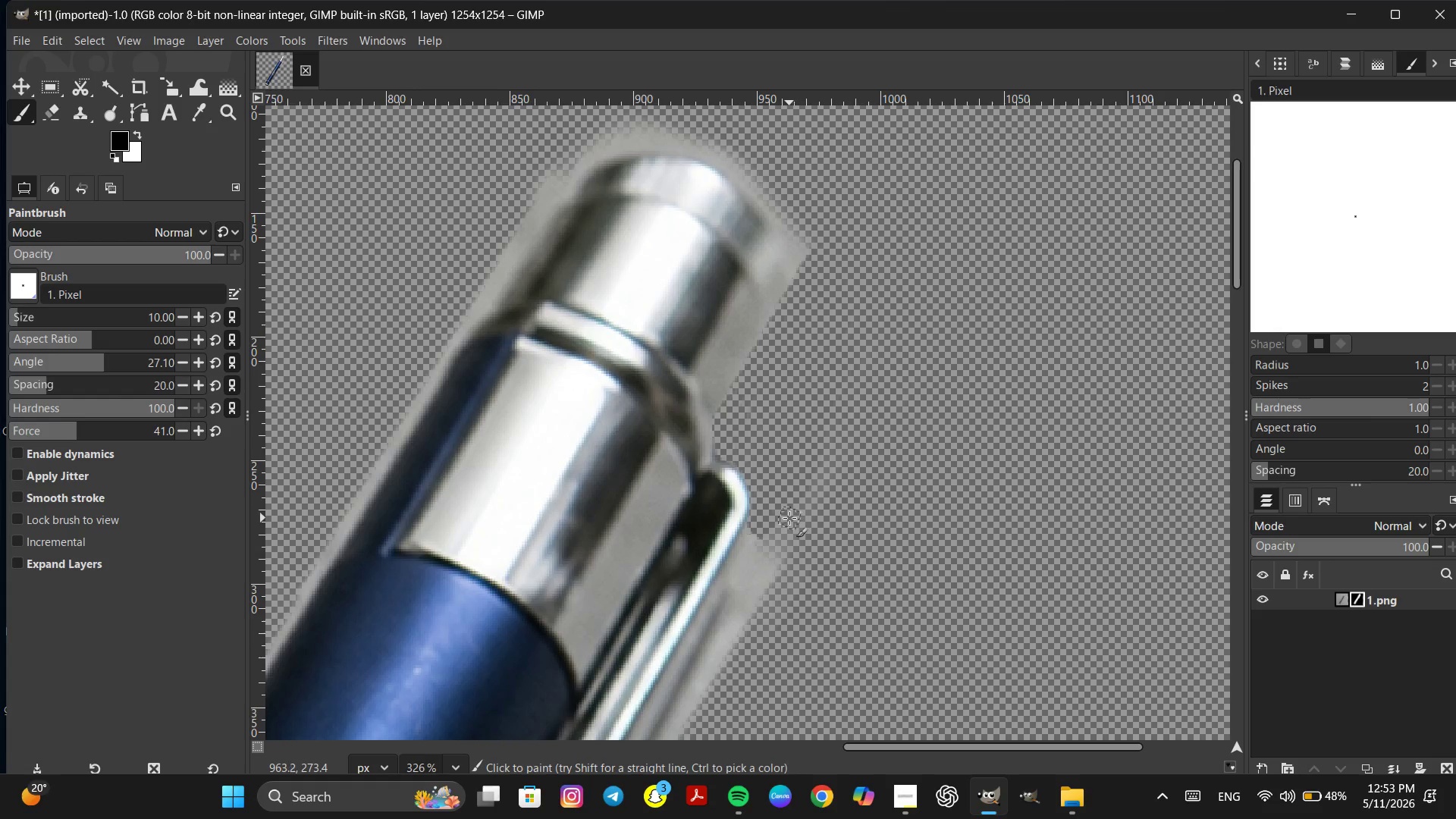 
key(Space)
 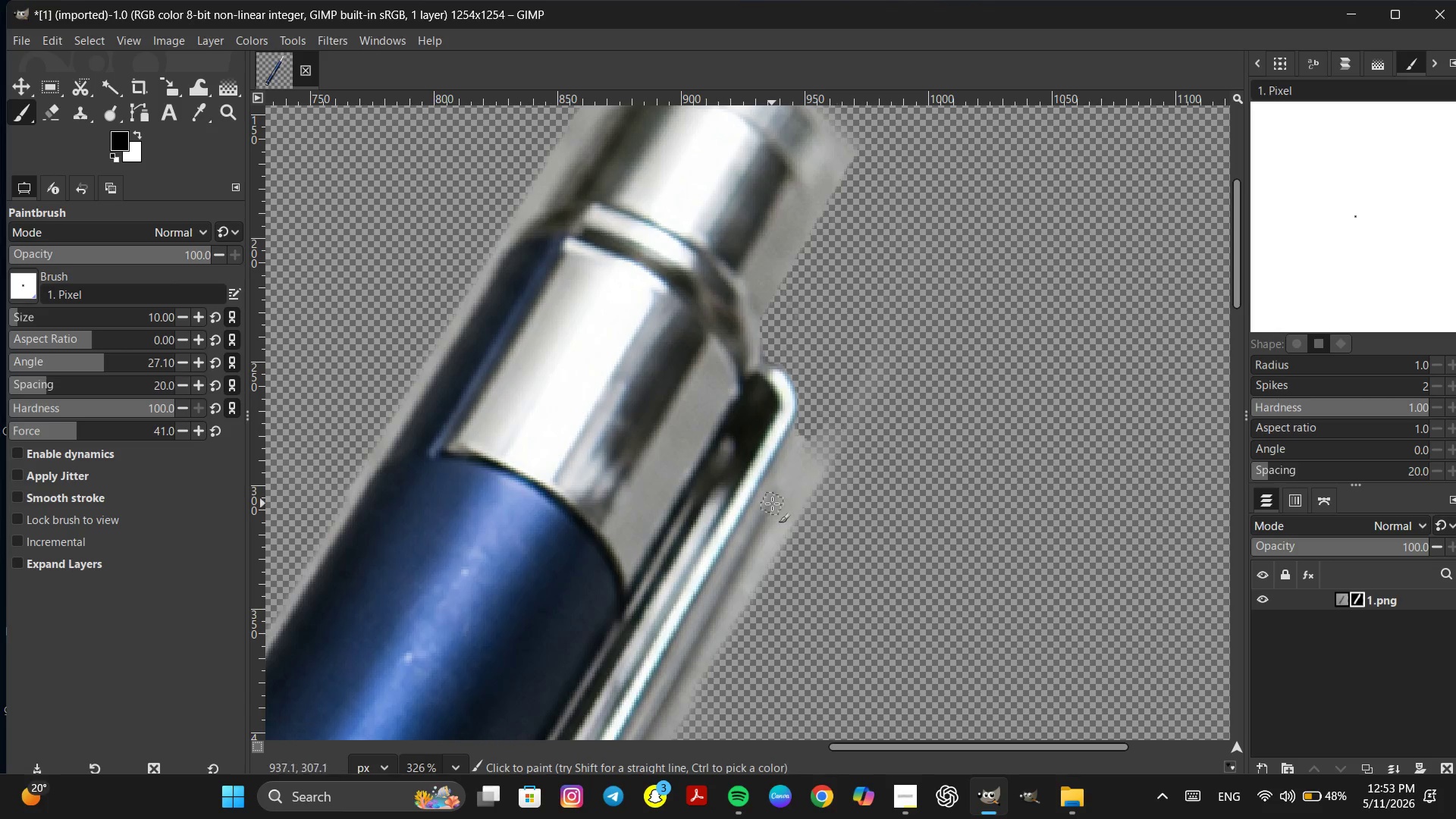 
hold_key(key=ControlLeft, duration=1.27)
scroll: coordinate [781, 479], scroll_direction: up, amount: 13.0
 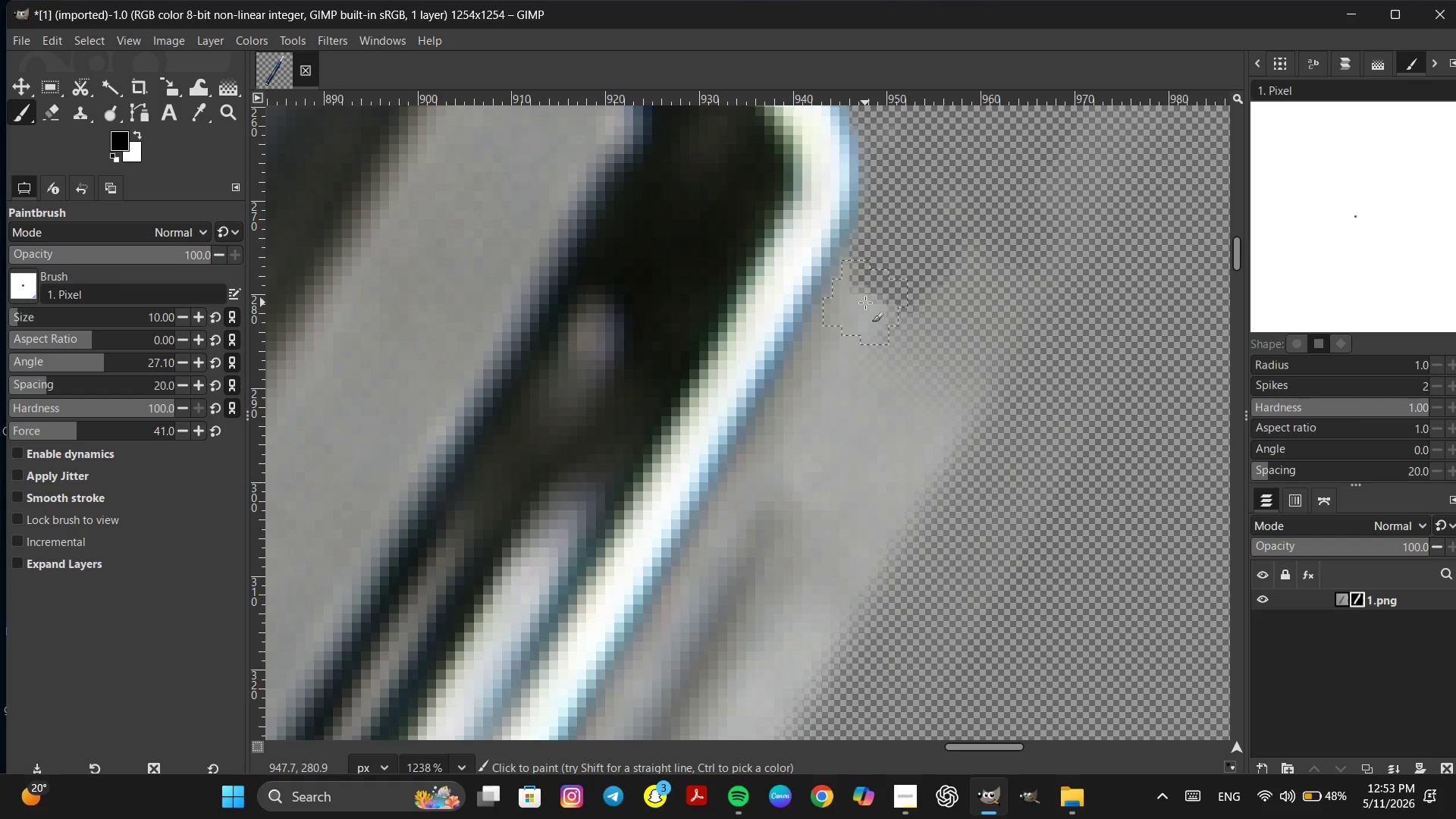 
left_click([865, 303])
 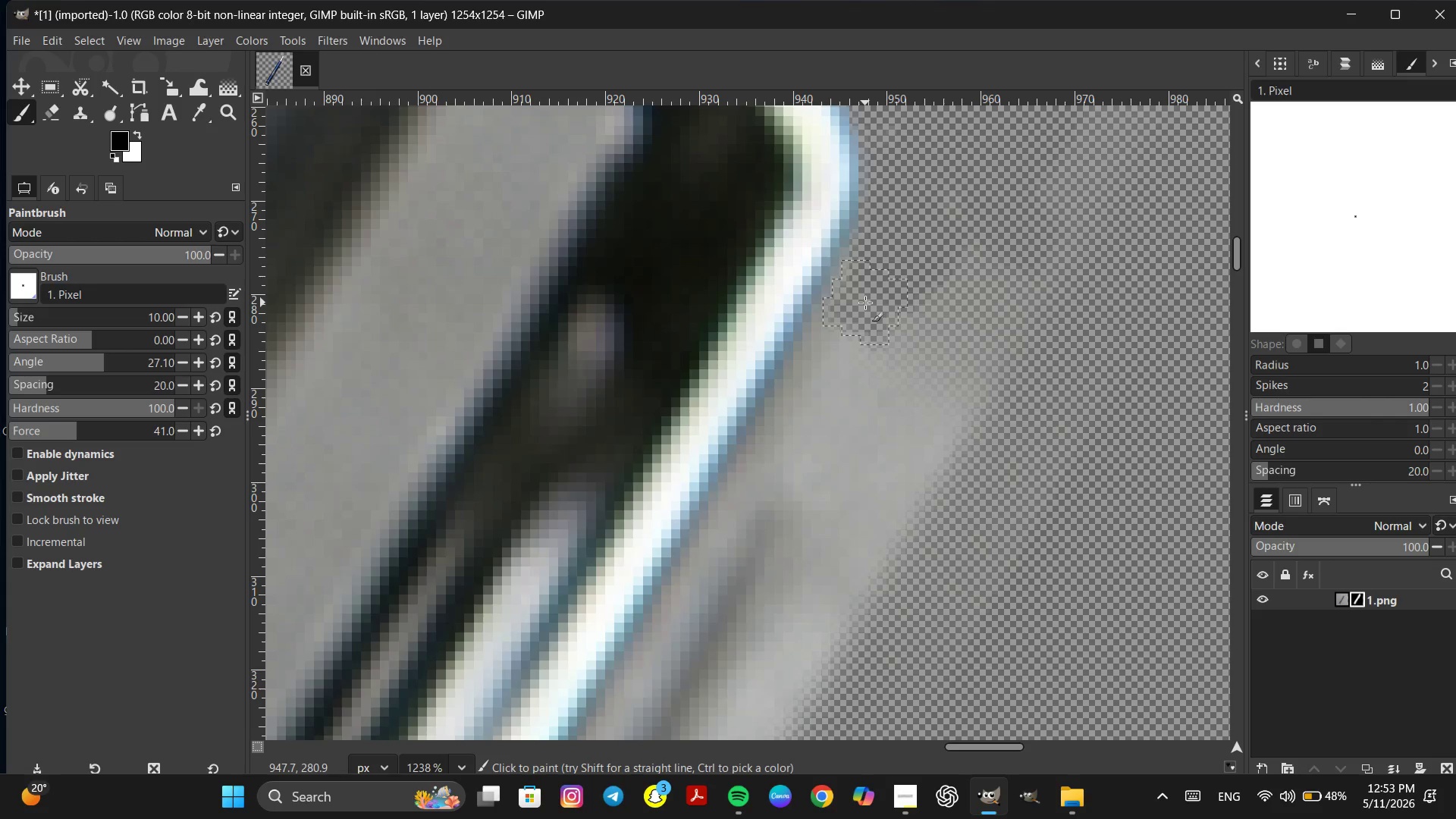 
left_click_drag(start_coordinate=[865, 303], to_coordinate=[1069, 402])
 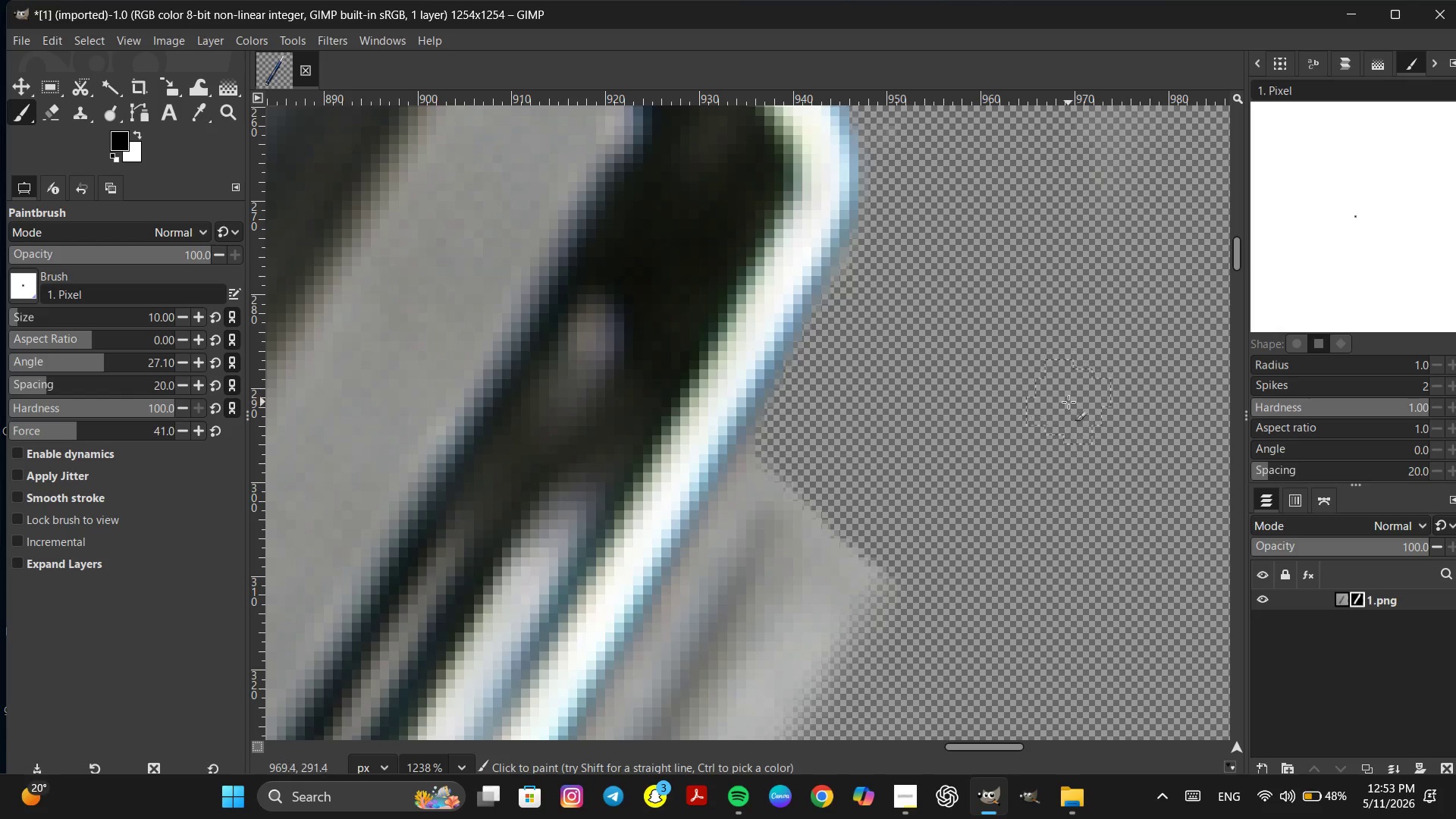 
key(Space)
 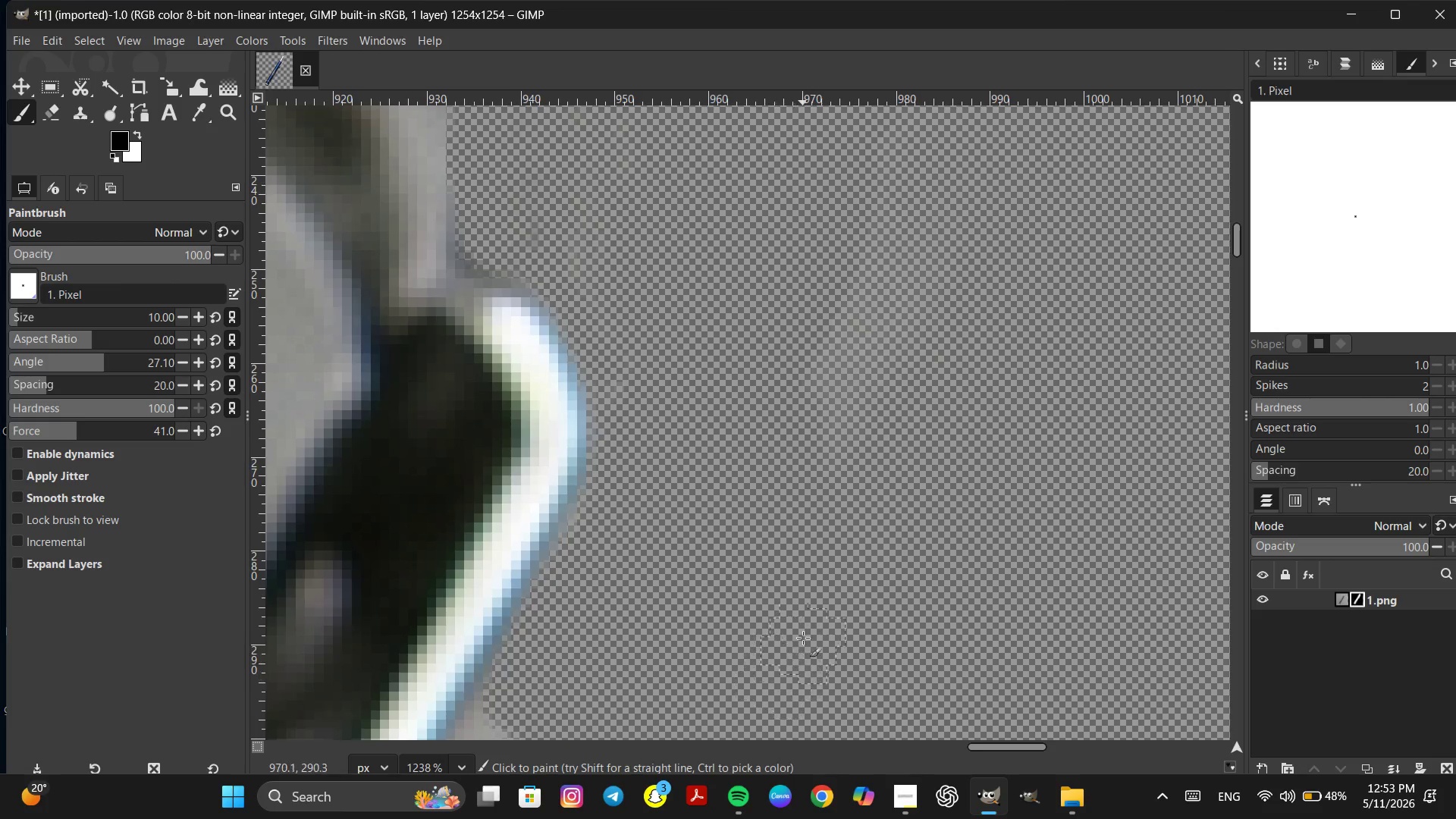 
hold_key(key=ControlLeft, duration=0.41)
 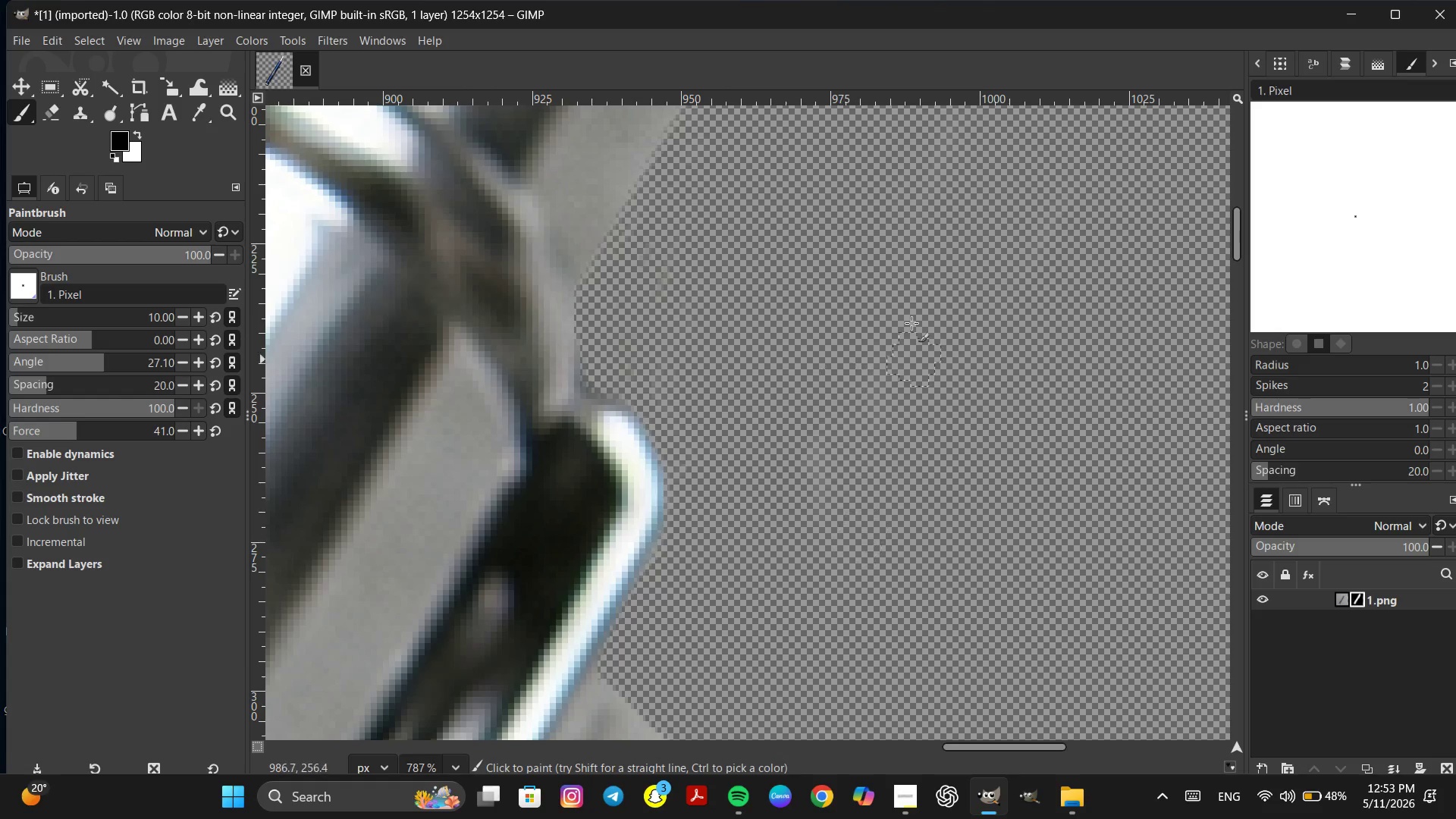 
left_click_drag(start_coordinate=[867, 209], to_coordinate=[819, 470])
 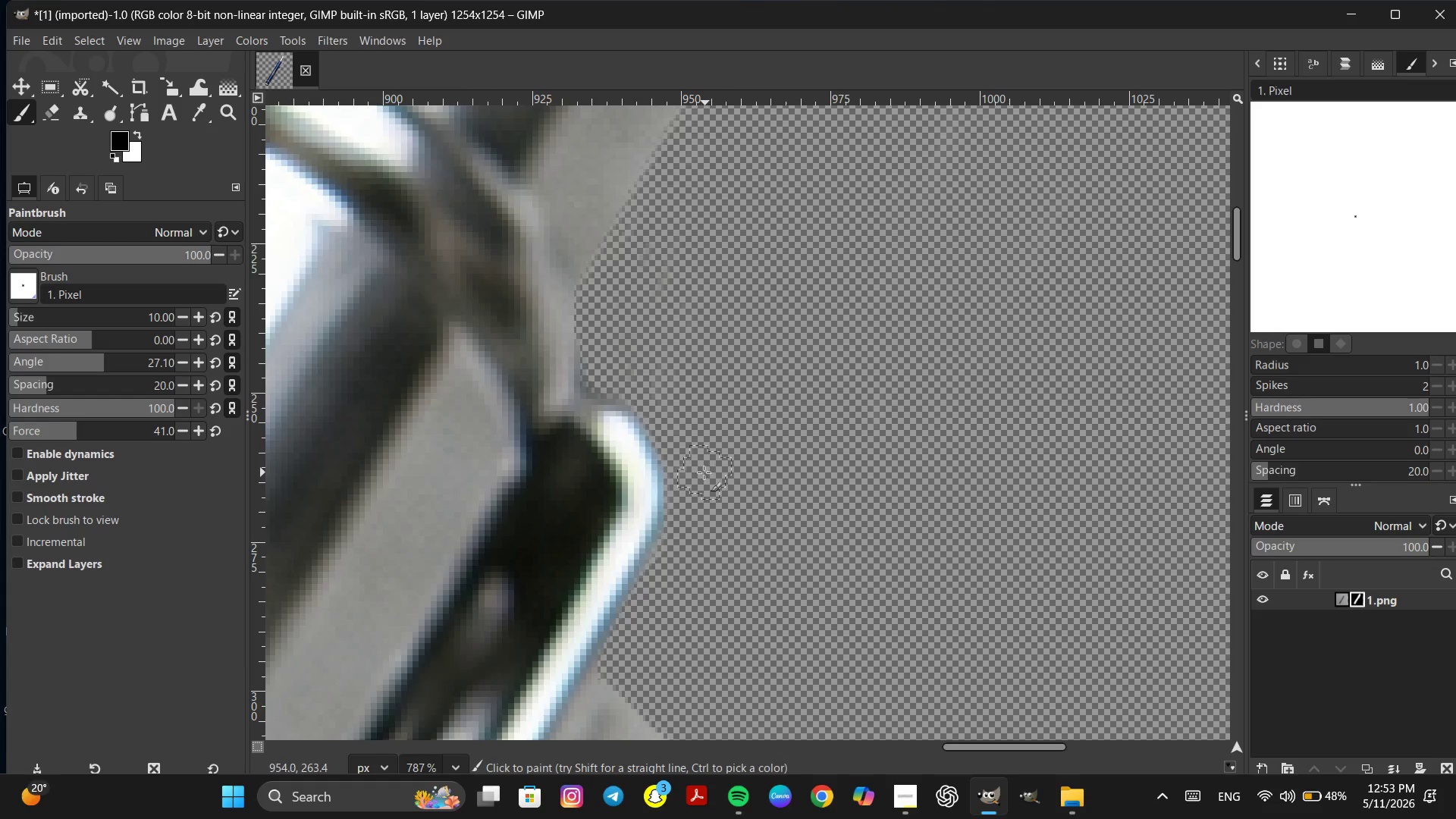 
scroll: coordinate [795, 606], scroll_direction: down, amount: 4.0
 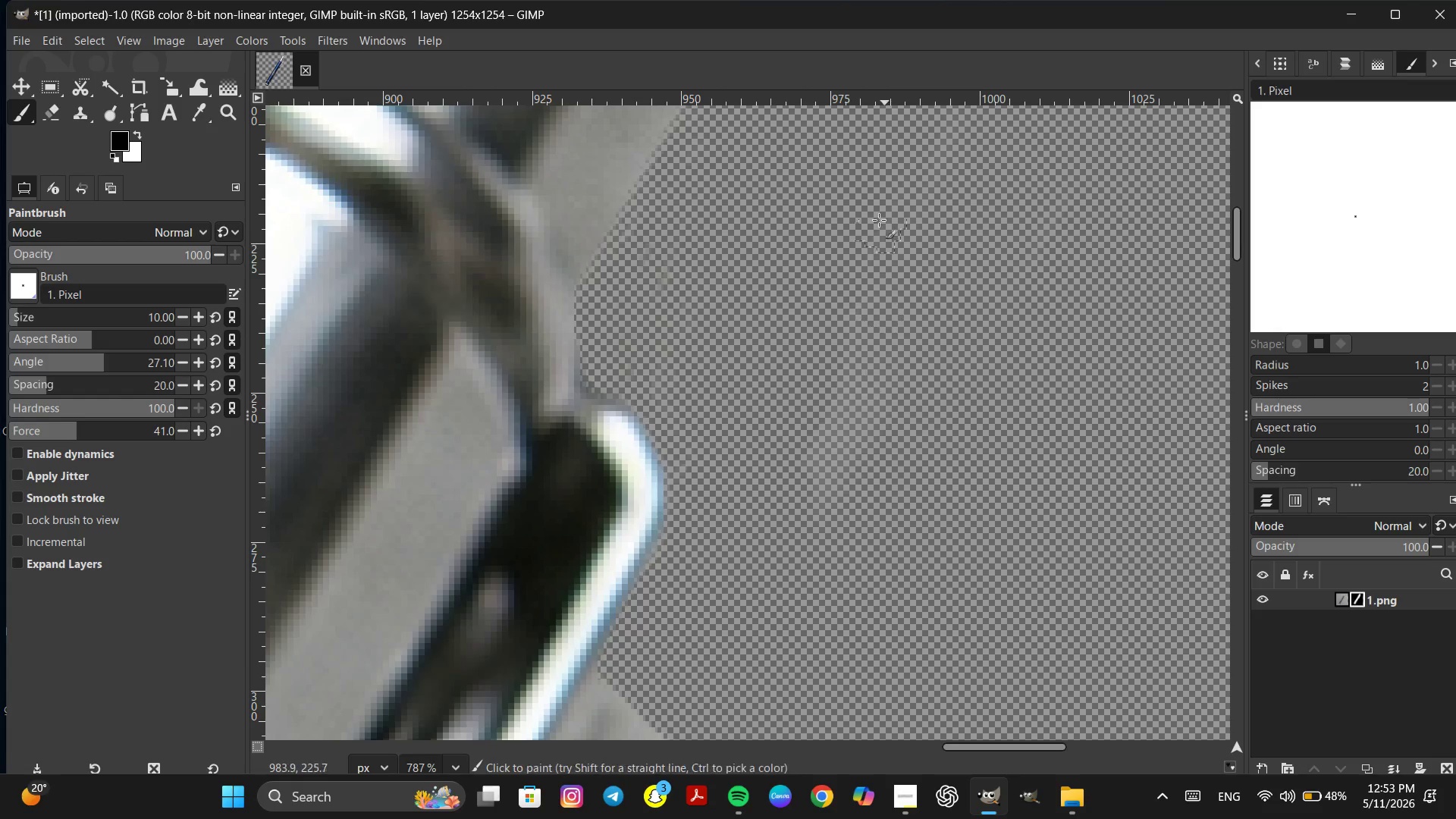 
left_click_drag(start_coordinate=[702, 472], to_coordinate=[894, 207])
 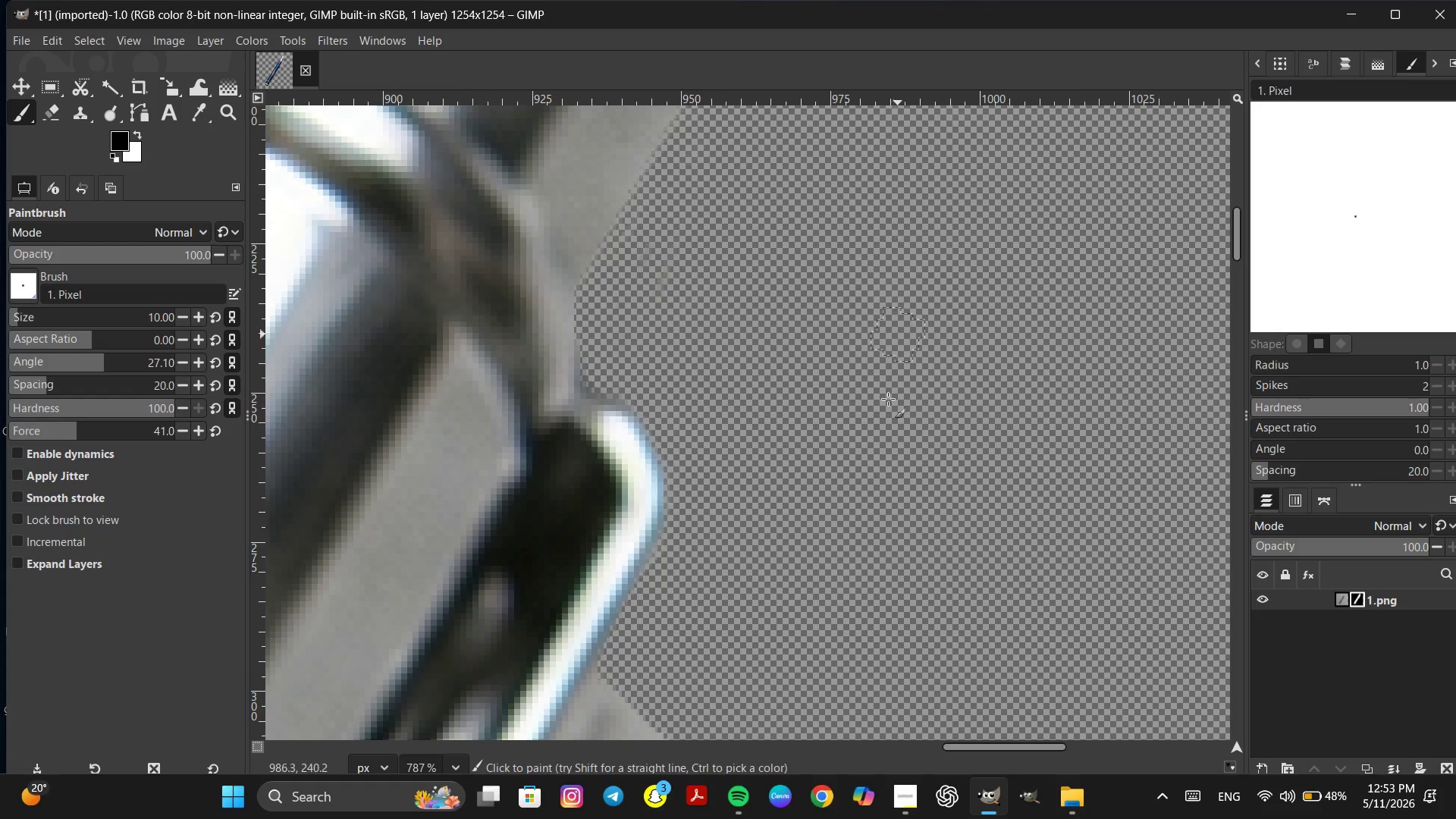 
hold_key(key=ControlLeft, duration=0.56)
 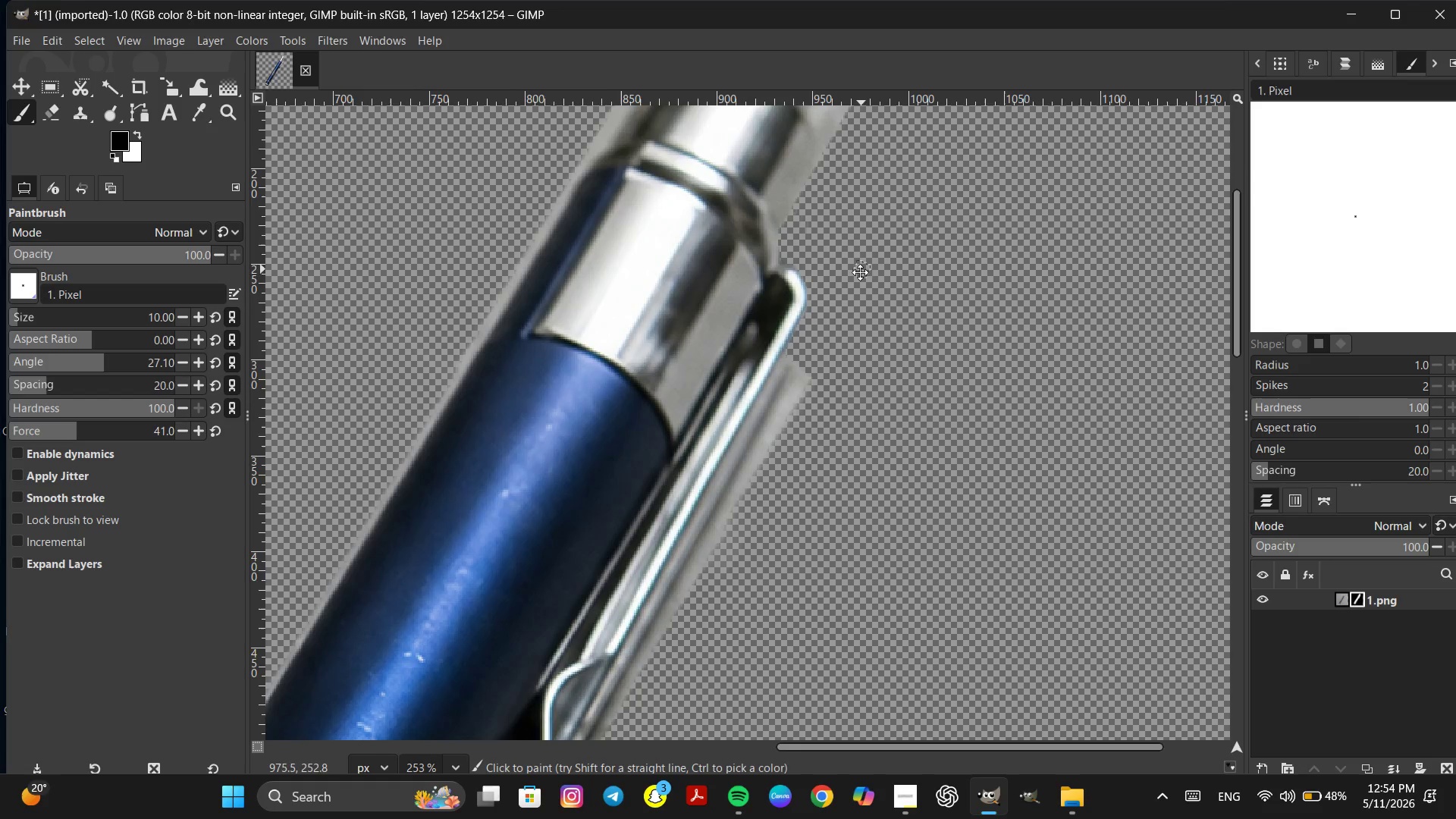 
key(Space)
 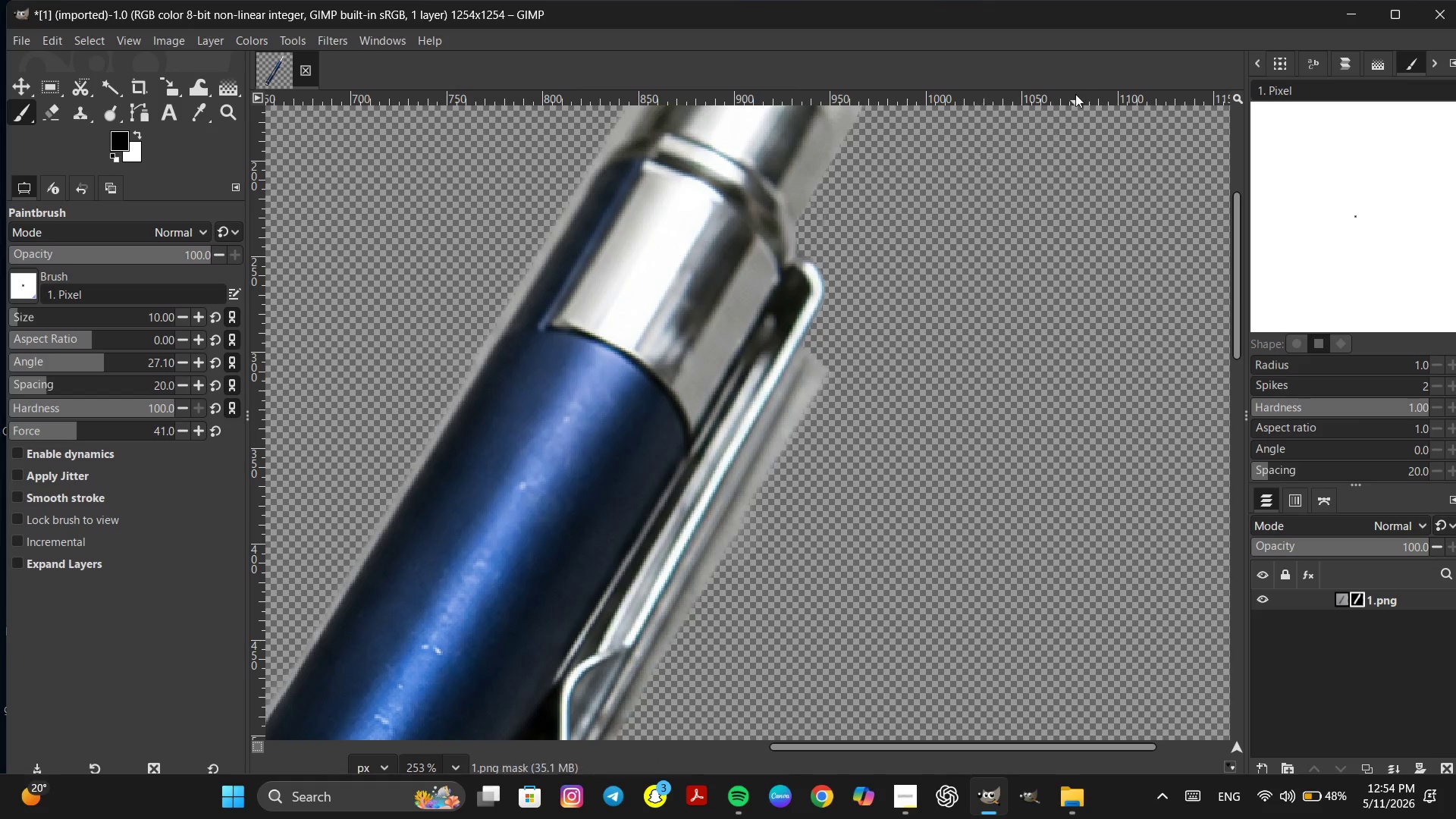 
scroll: coordinate [880, 428], scroll_direction: down, amount: 12.0
 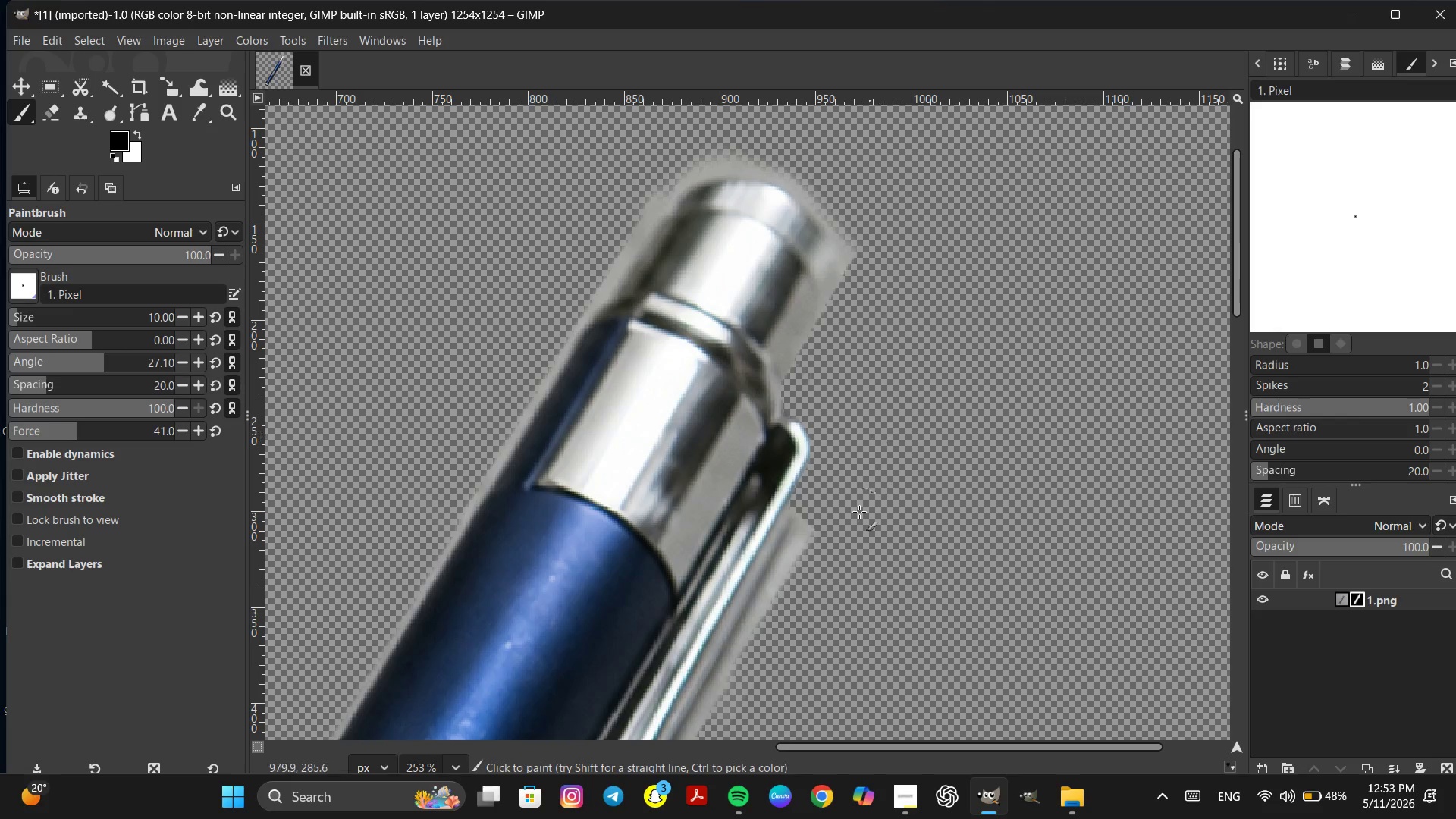 
key(Space)
 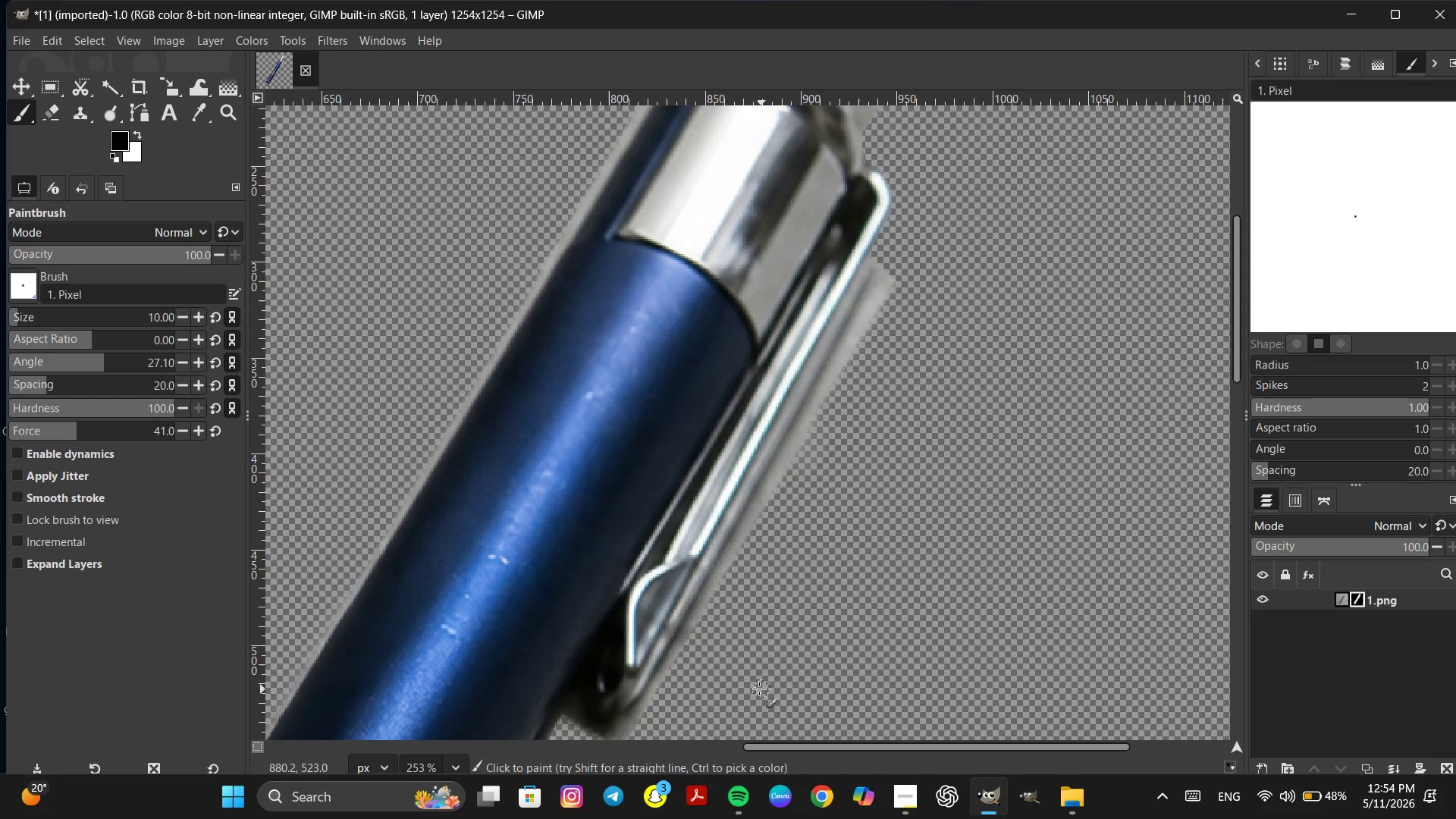 
hold_key(key=ControlLeft, duration=0.34)
scroll: coordinate [726, 676], scroll_direction: up, amount: 3.0
 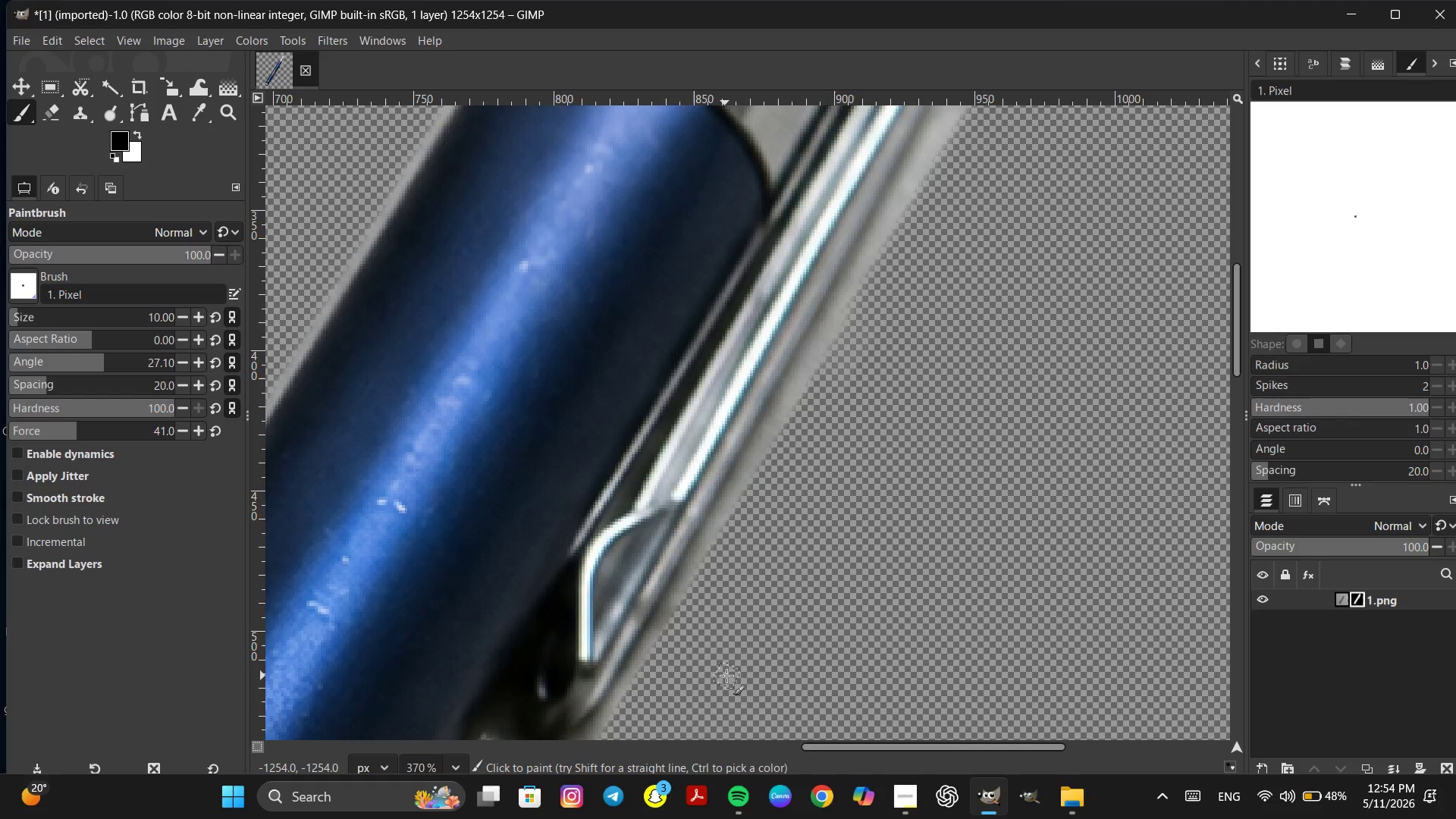 
key(Space)
 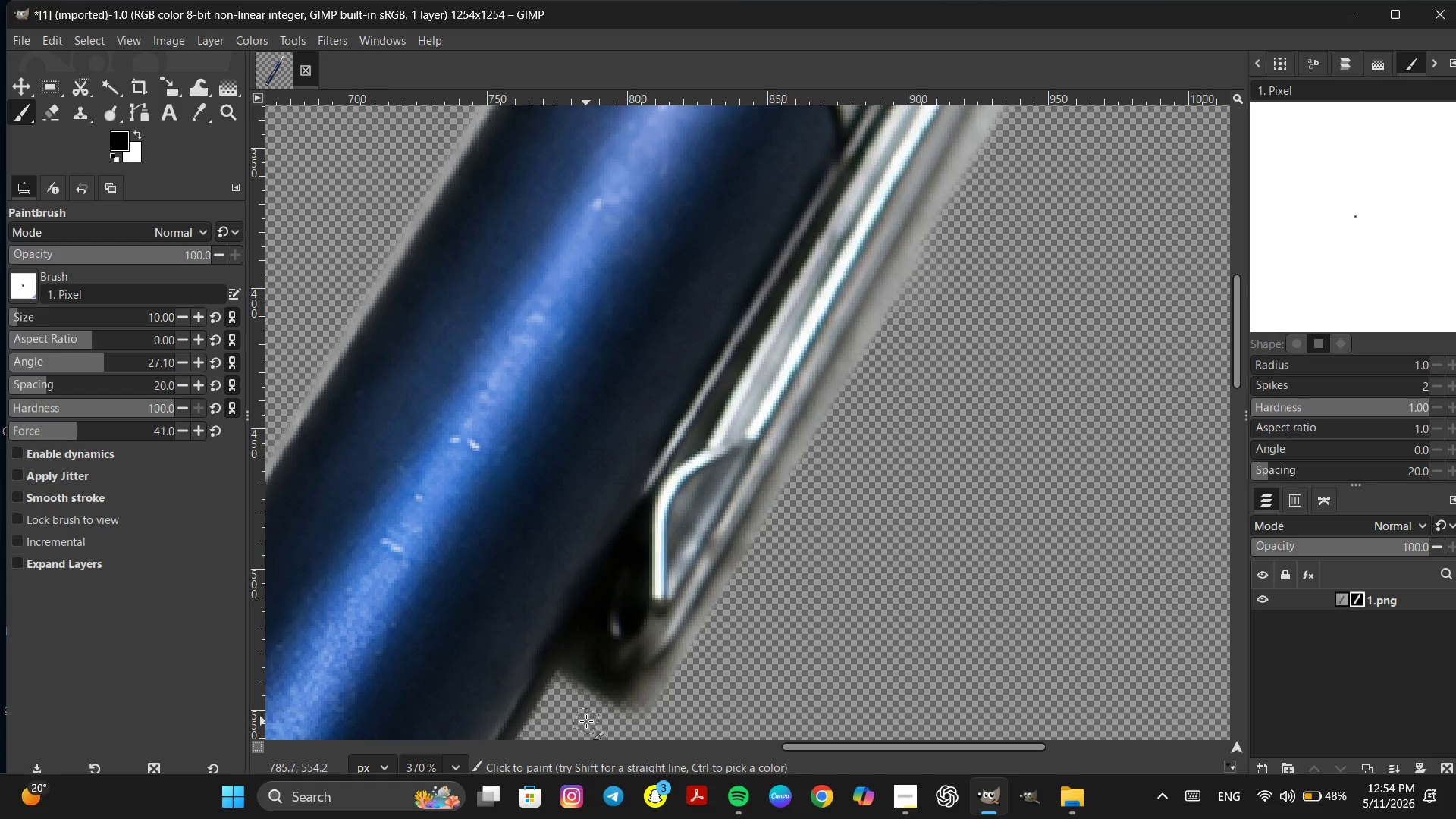 
hold_key(key=ControlLeft, duration=0.58)
 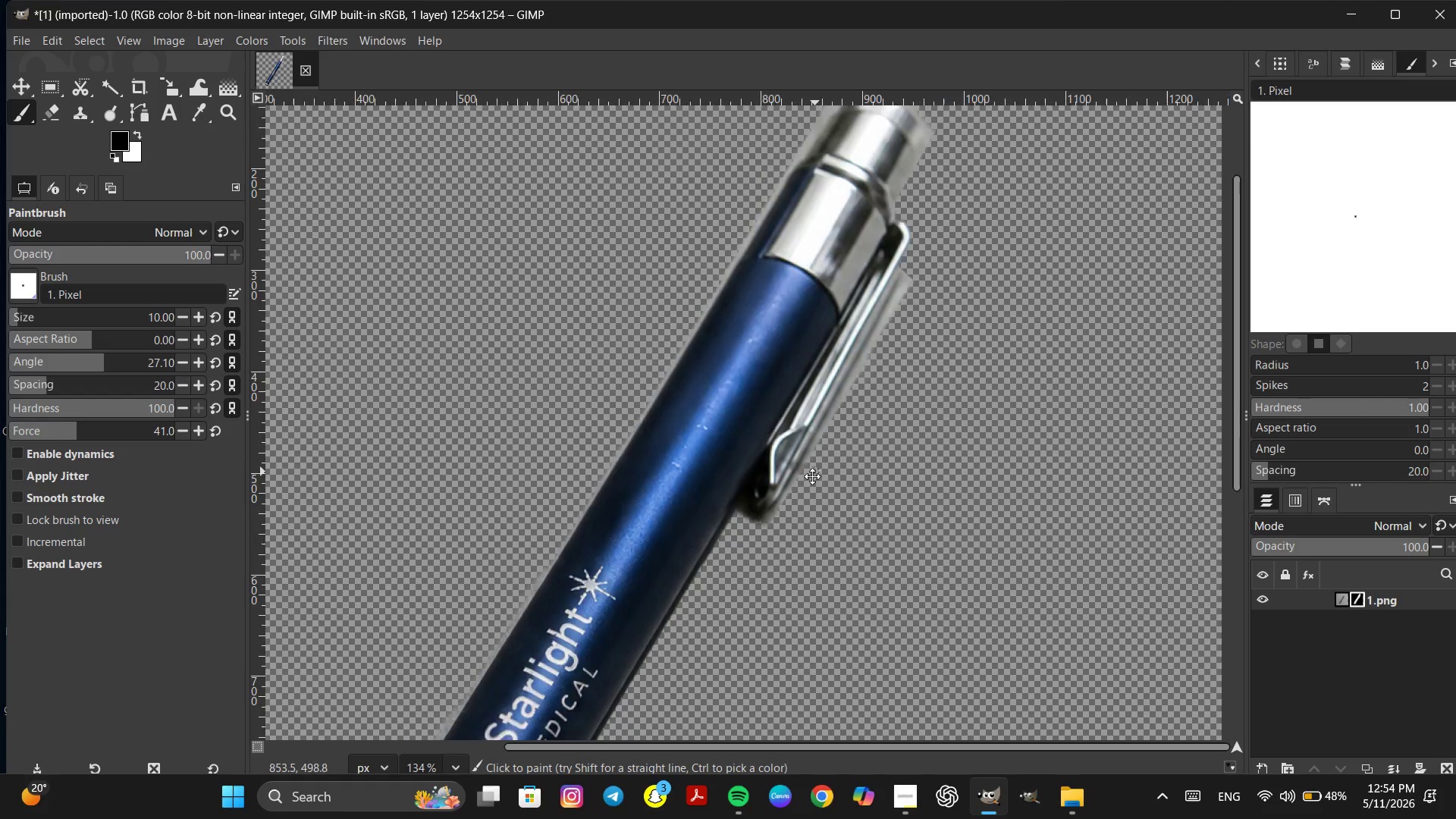 
key(Space)
 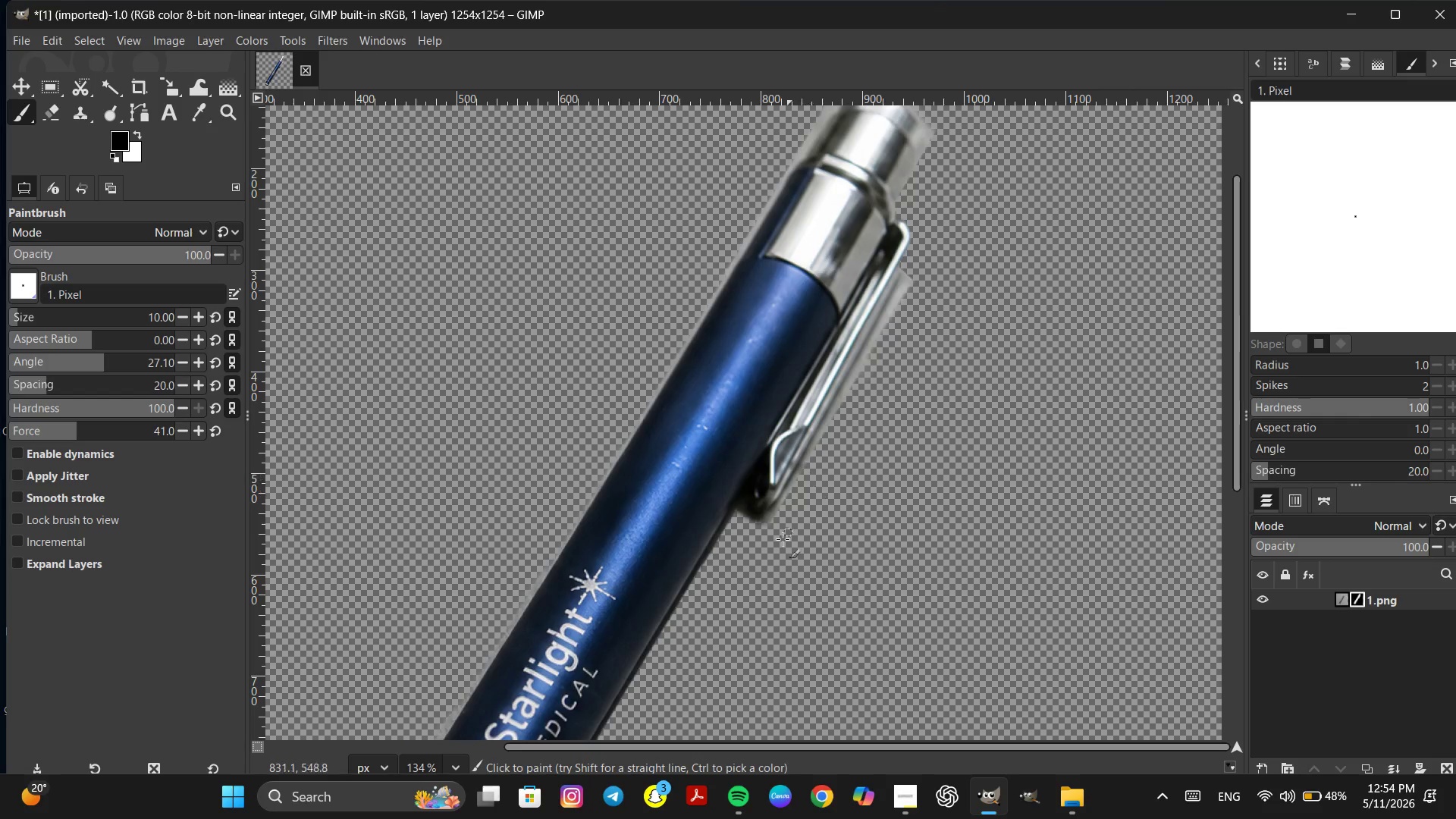 
scroll: coordinate [714, 662], scroll_direction: down, amount: 10.0
 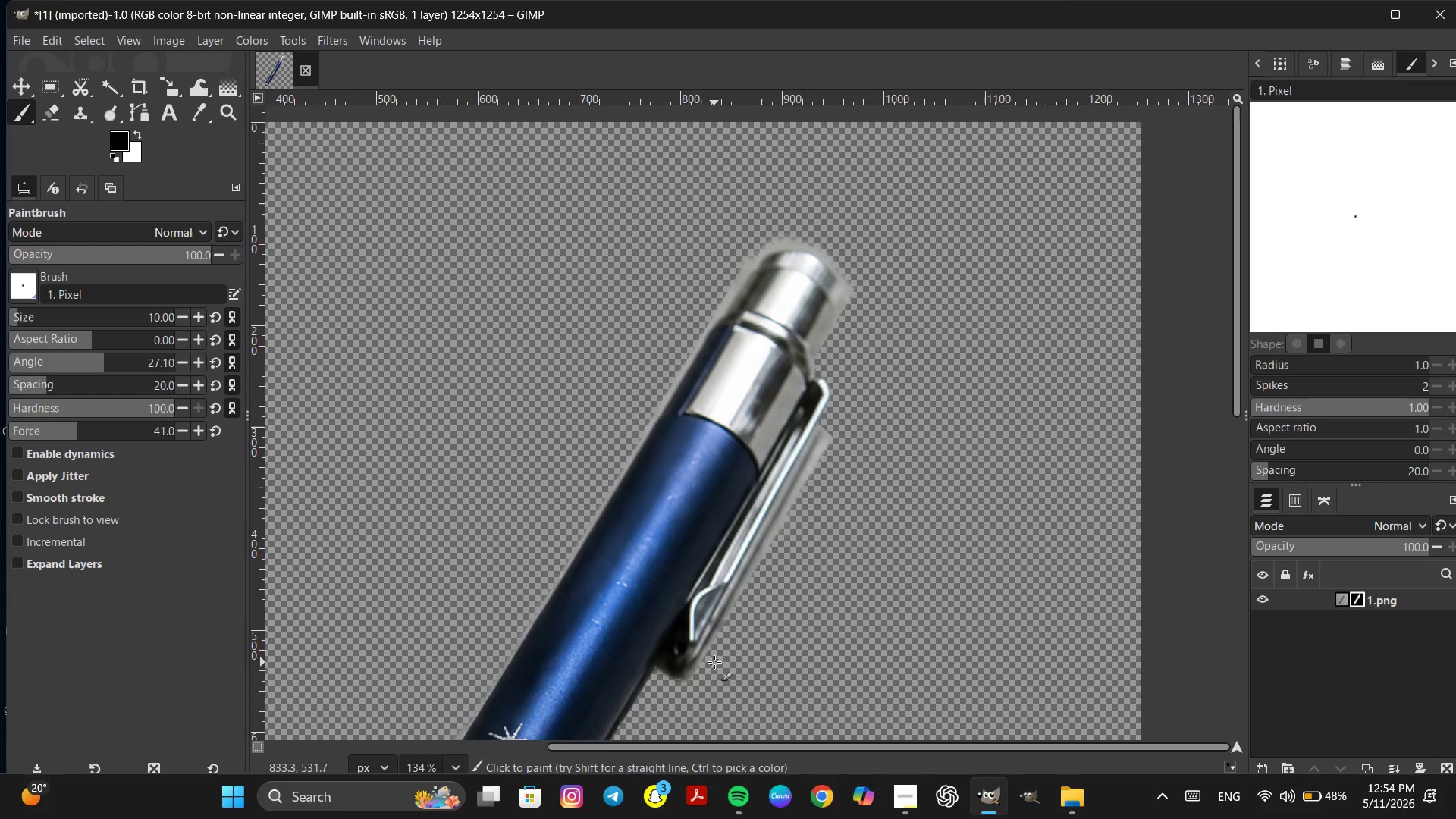 
hold_key(key=ControlLeft, duration=2.0)
scroll: coordinate [743, 522], scroll_direction: up, amount: 15.0
 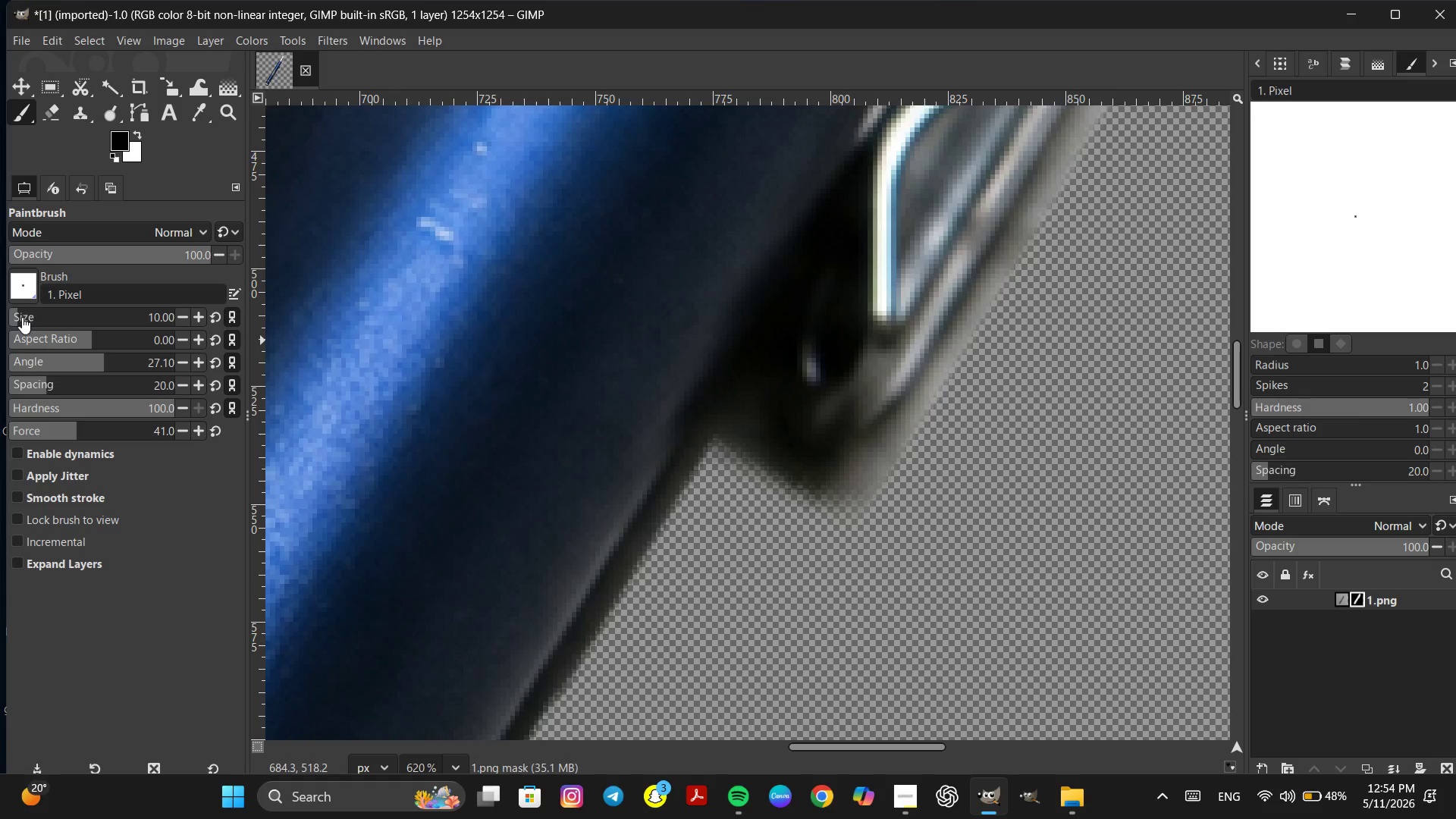 
left_click([11, 313])
 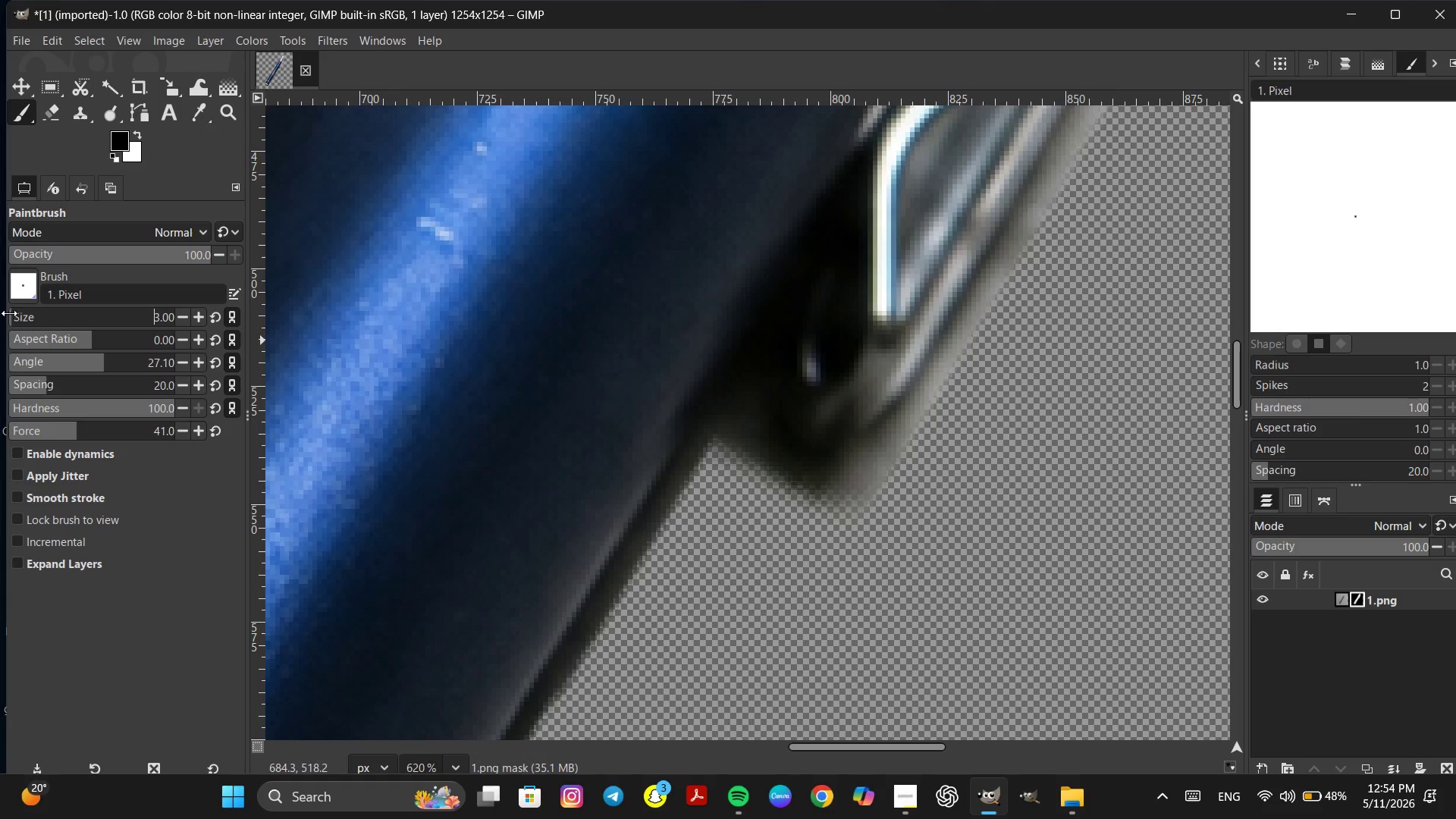 
left_click([9, 313])
 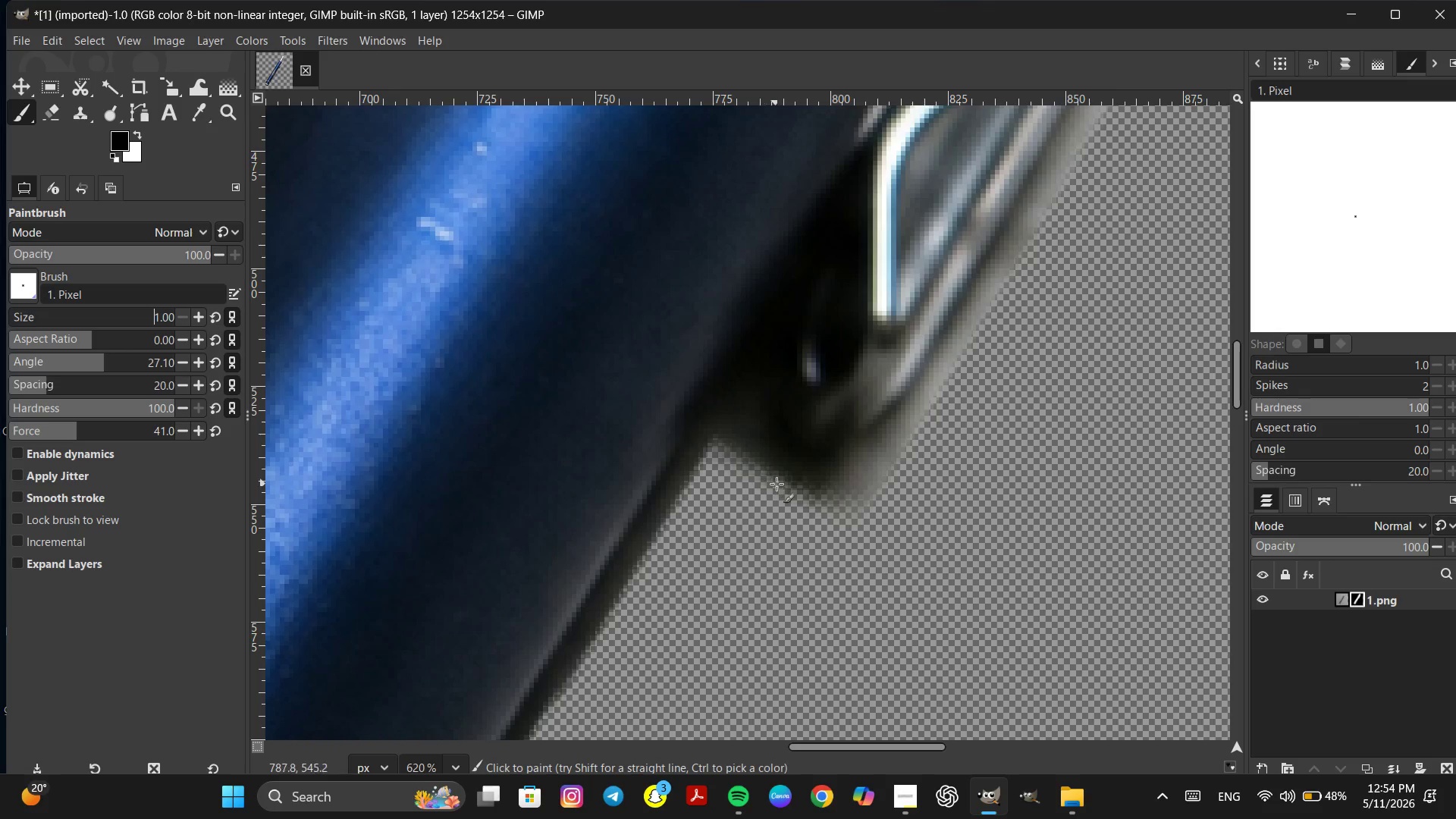 
left_click_drag(start_coordinate=[795, 491], to_coordinate=[729, 458])
 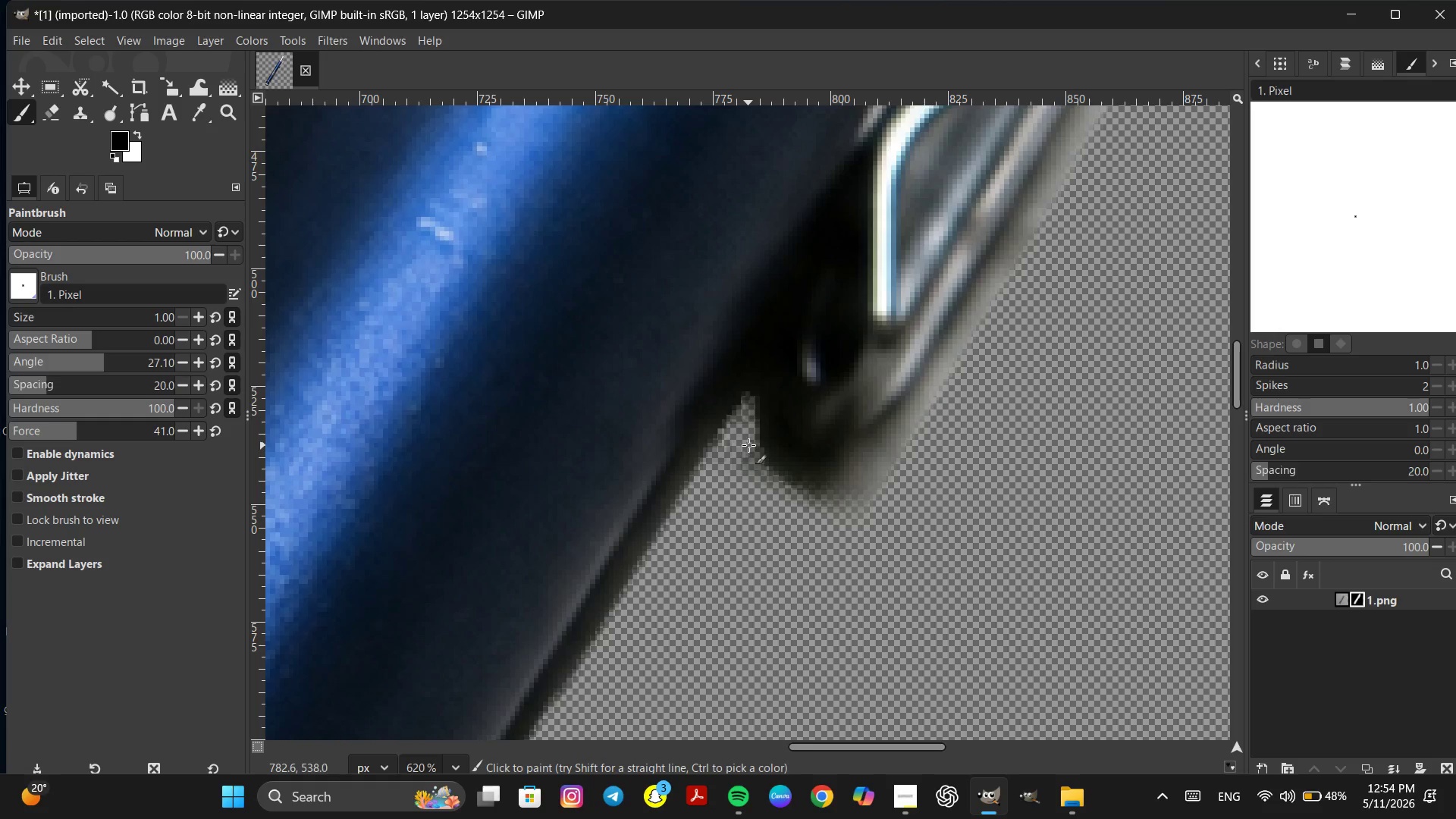 
left_click_drag(start_coordinate=[748, 440], to_coordinate=[795, 495])
 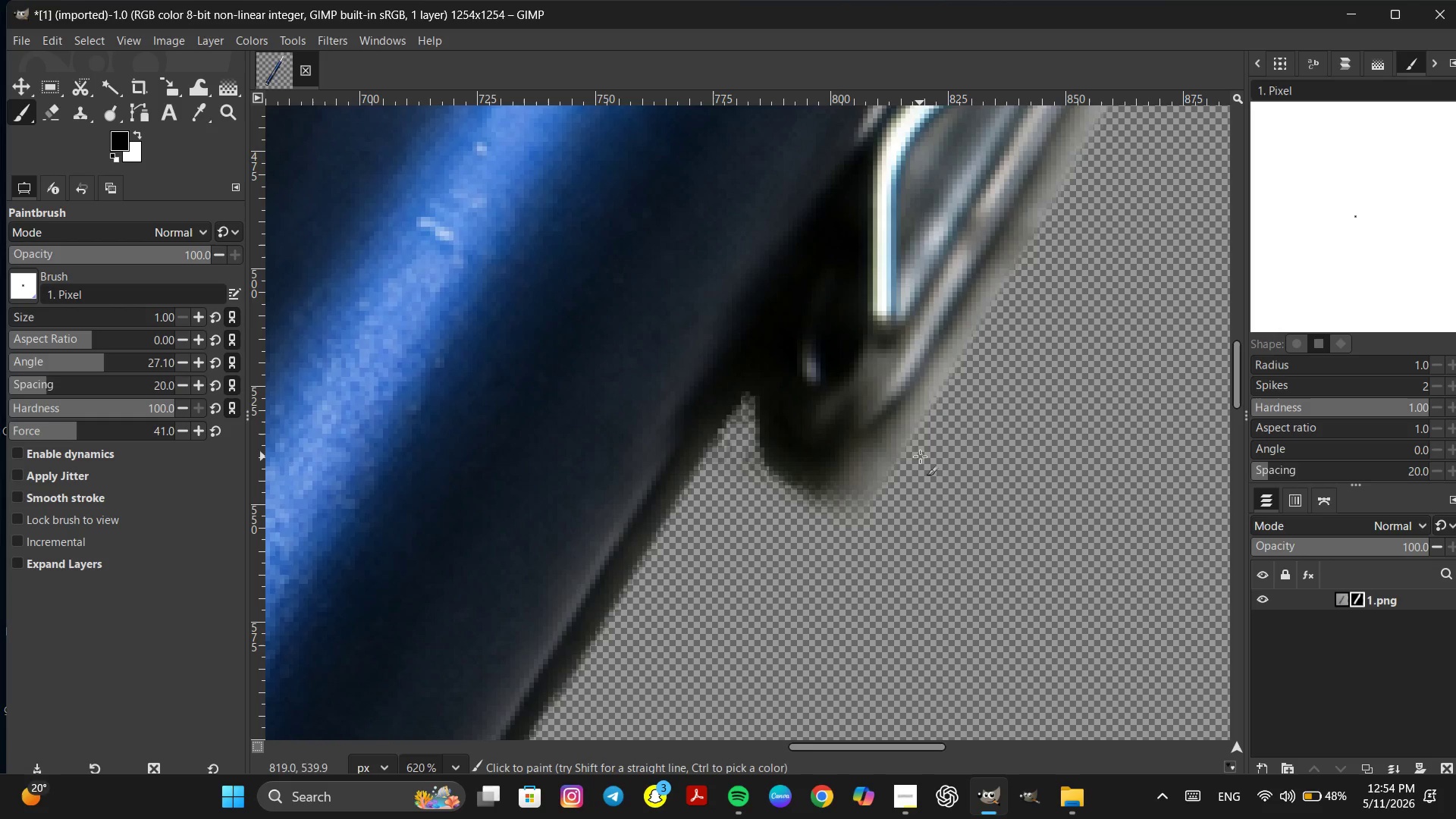 
left_click_drag(start_coordinate=[912, 466], to_coordinate=[893, 613])
 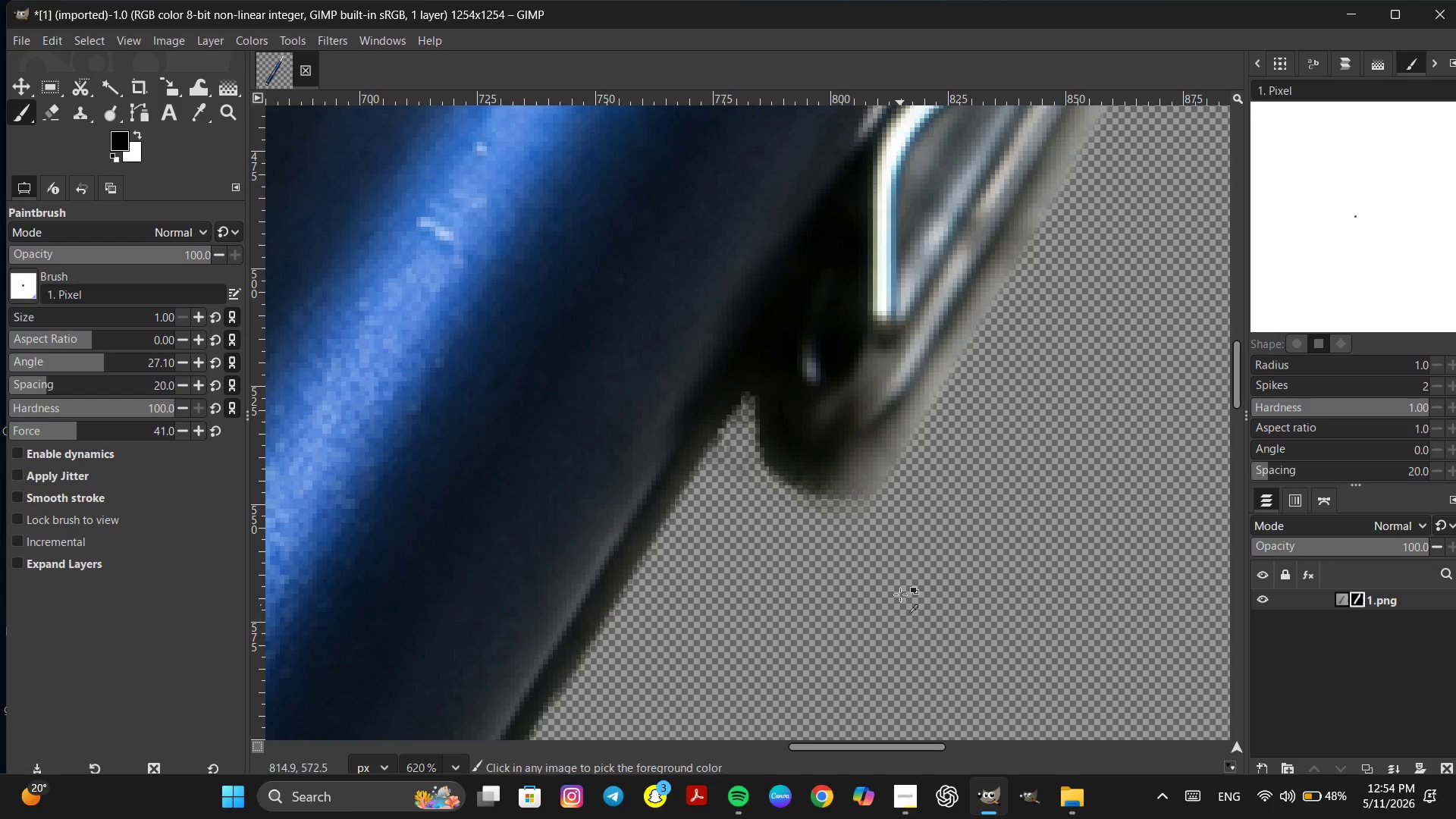 
hold_key(key=ControlLeft, duration=1.22)
scroll: coordinate [883, 588], scroll_direction: down, amount: 11.0
 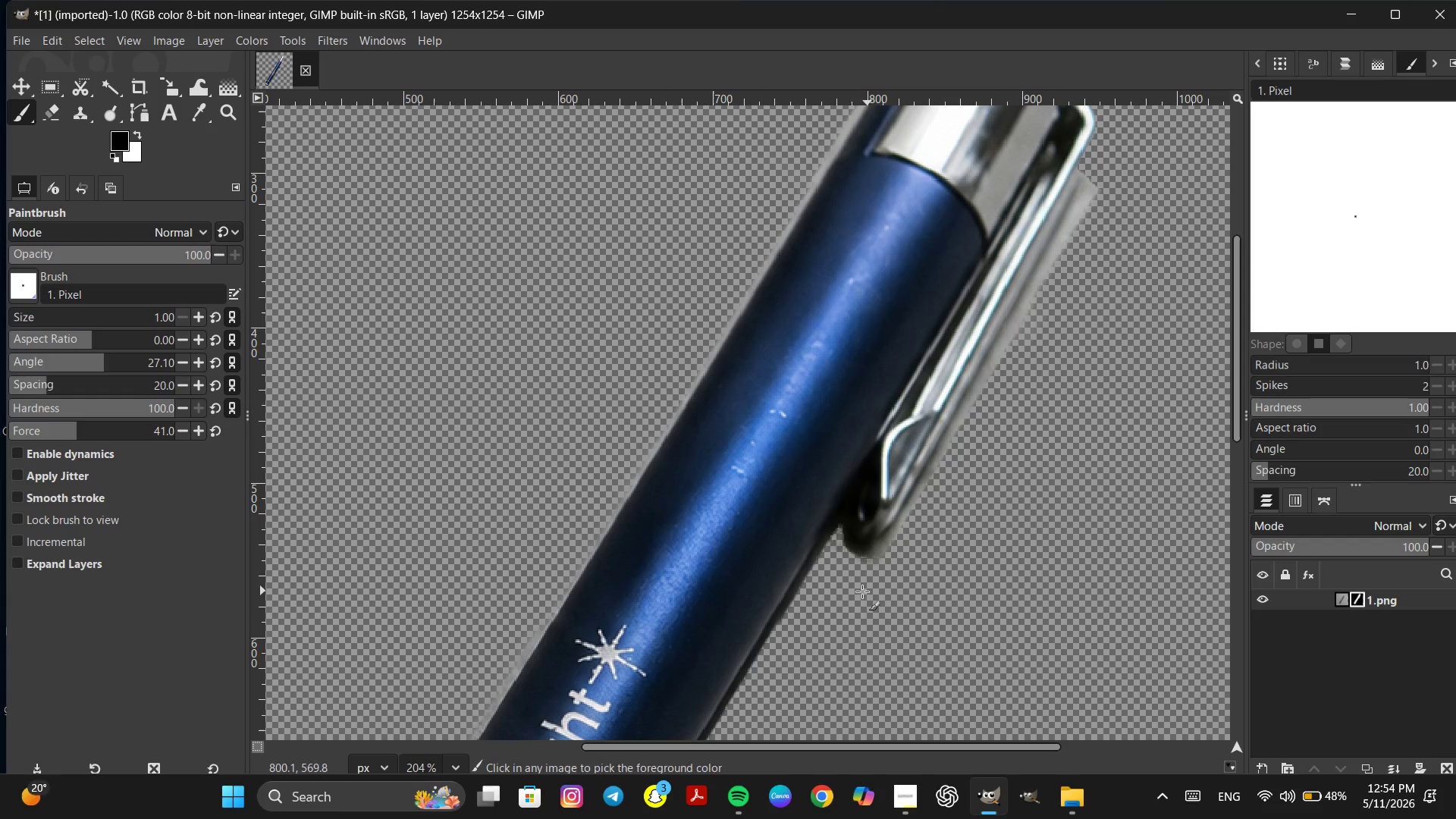 
hold_key(key=ControlLeft, duration=3.34)
scroll: coordinate [851, 520], scroll_direction: up, amount: 11.0
 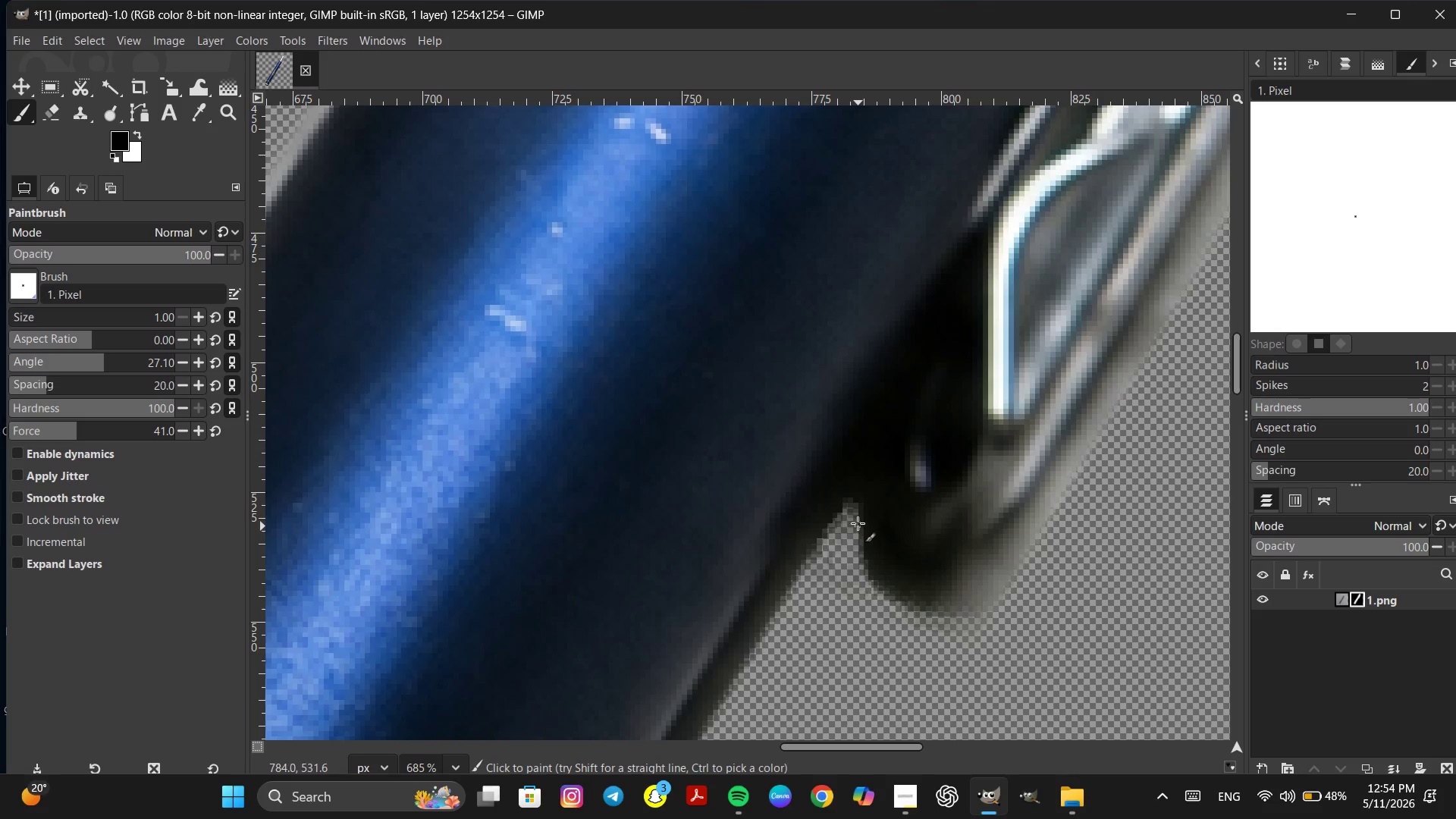 
left_click_drag(start_coordinate=[858, 521], to_coordinate=[841, 542])
 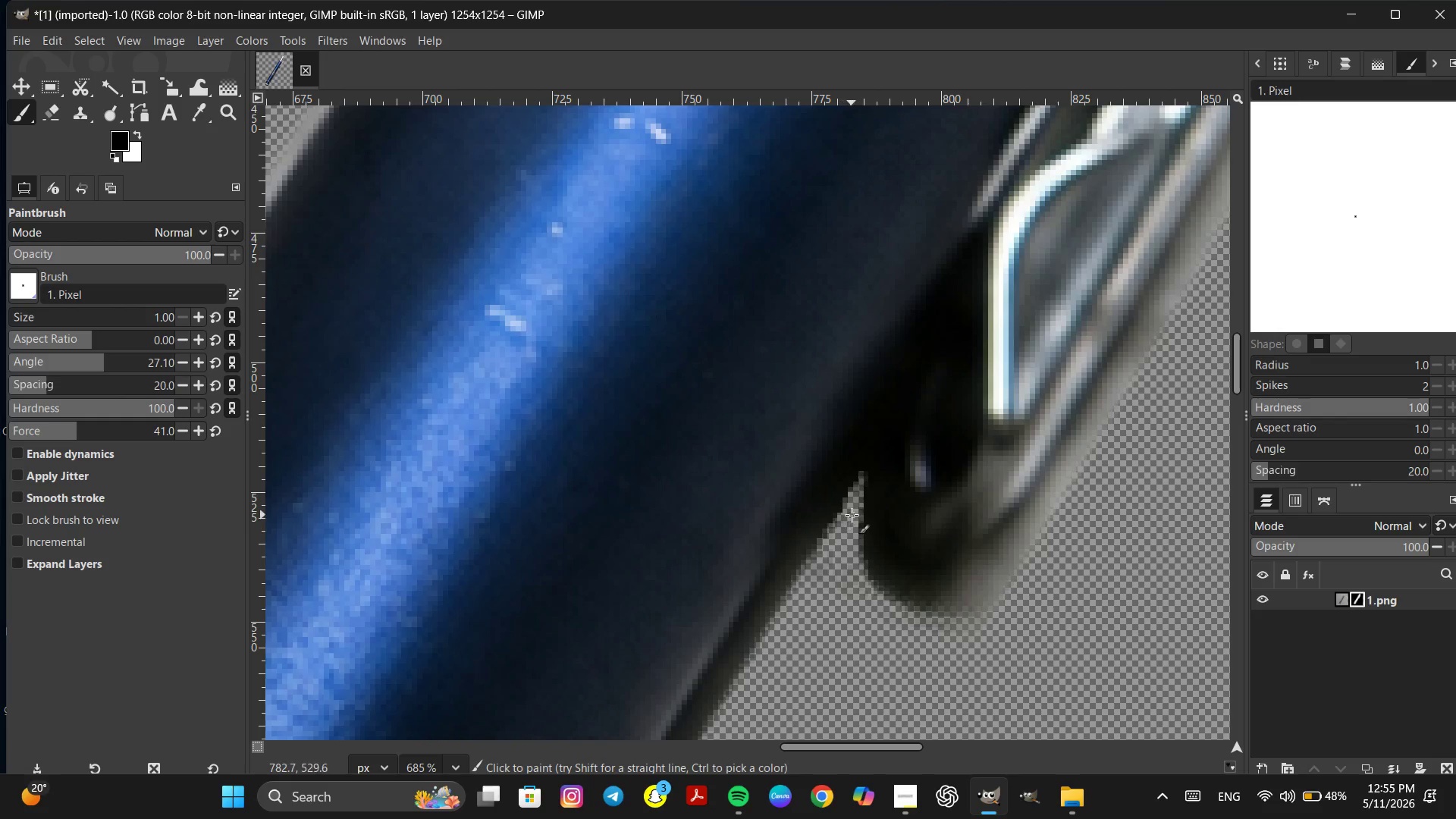 
left_click_drag(start_coordinate=[852, 516], to_coordinate=[851, 547])
 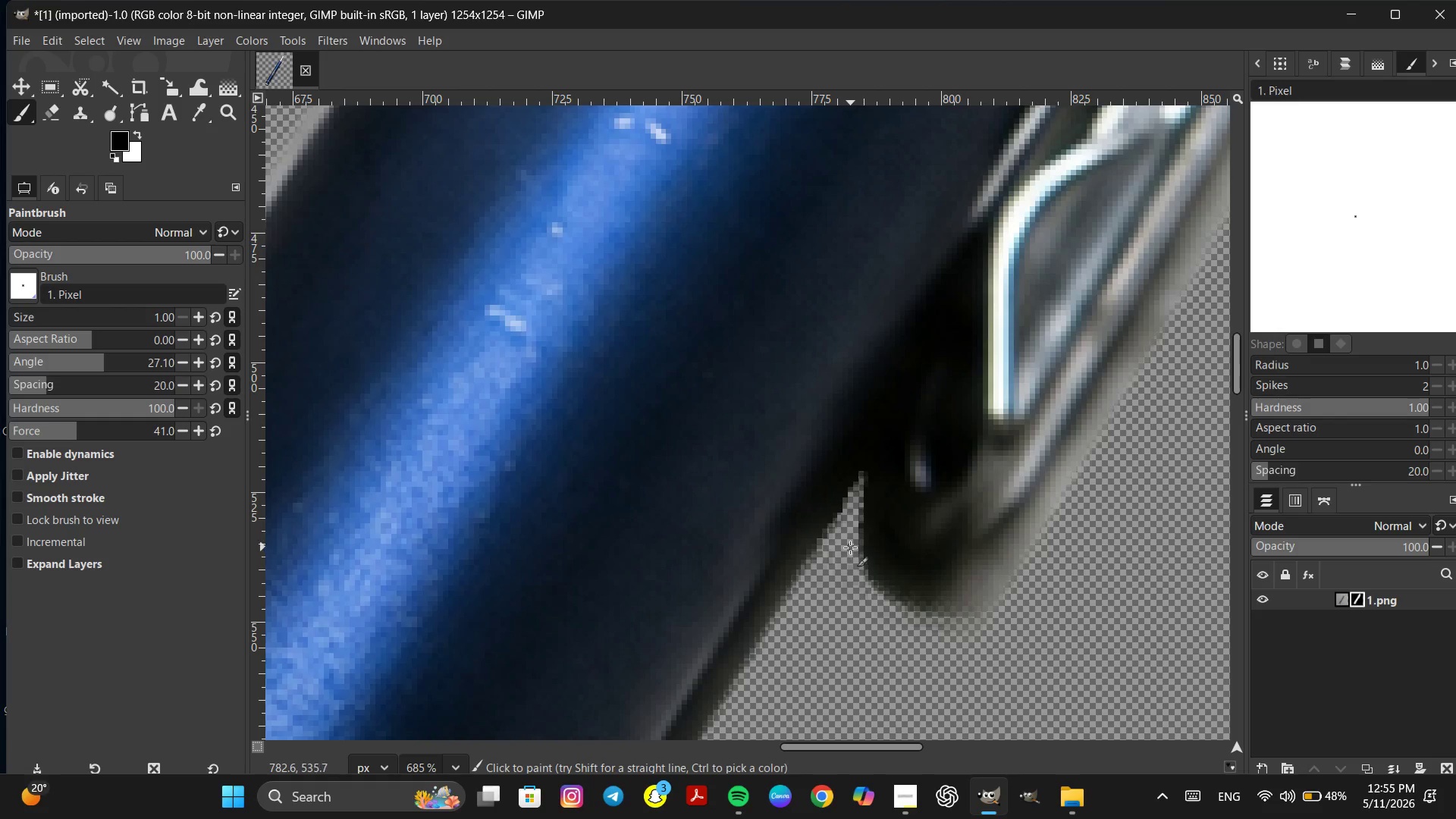 
hold_key(key=ControlLeft, duration=1.05)
scroll: coordinate [841, 601], scroll_direction: down, amount: 15.0
 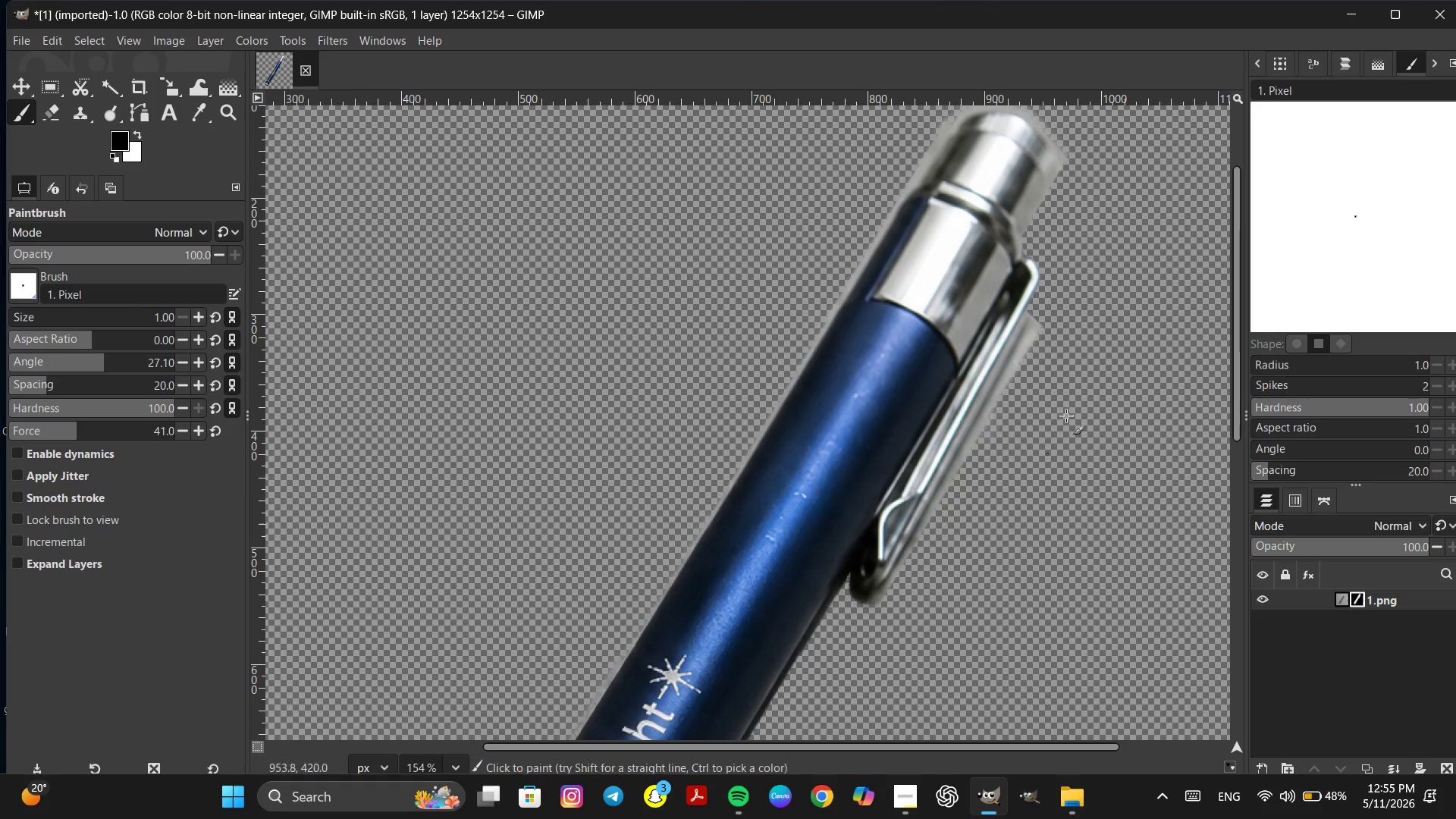 
hold_key(key=ControlLeft, duration=0.52)
scroll: coordinate [1031, 431], scroll_direction: up, amount: 2.0
 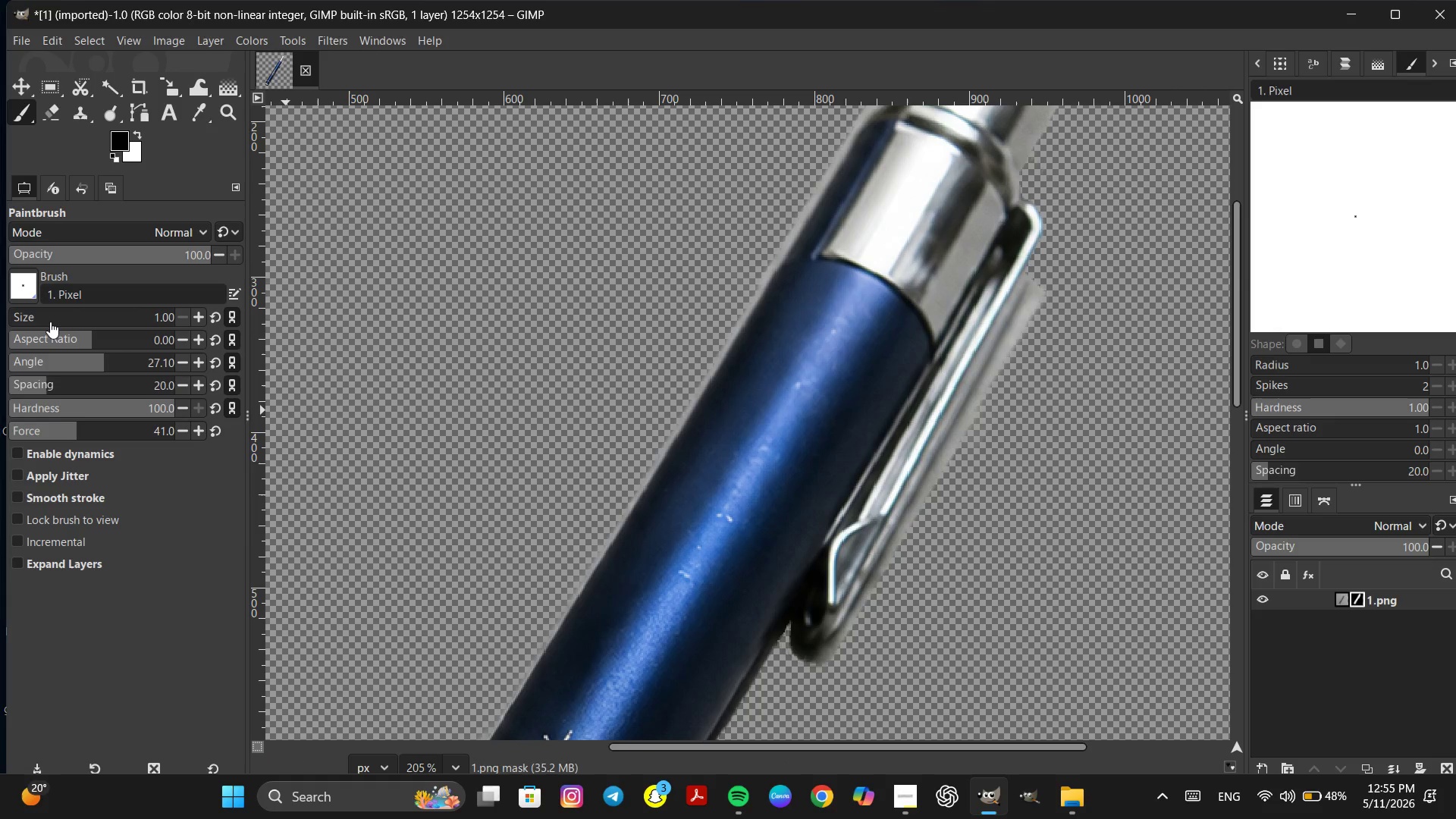 
left_click([50, 319])
 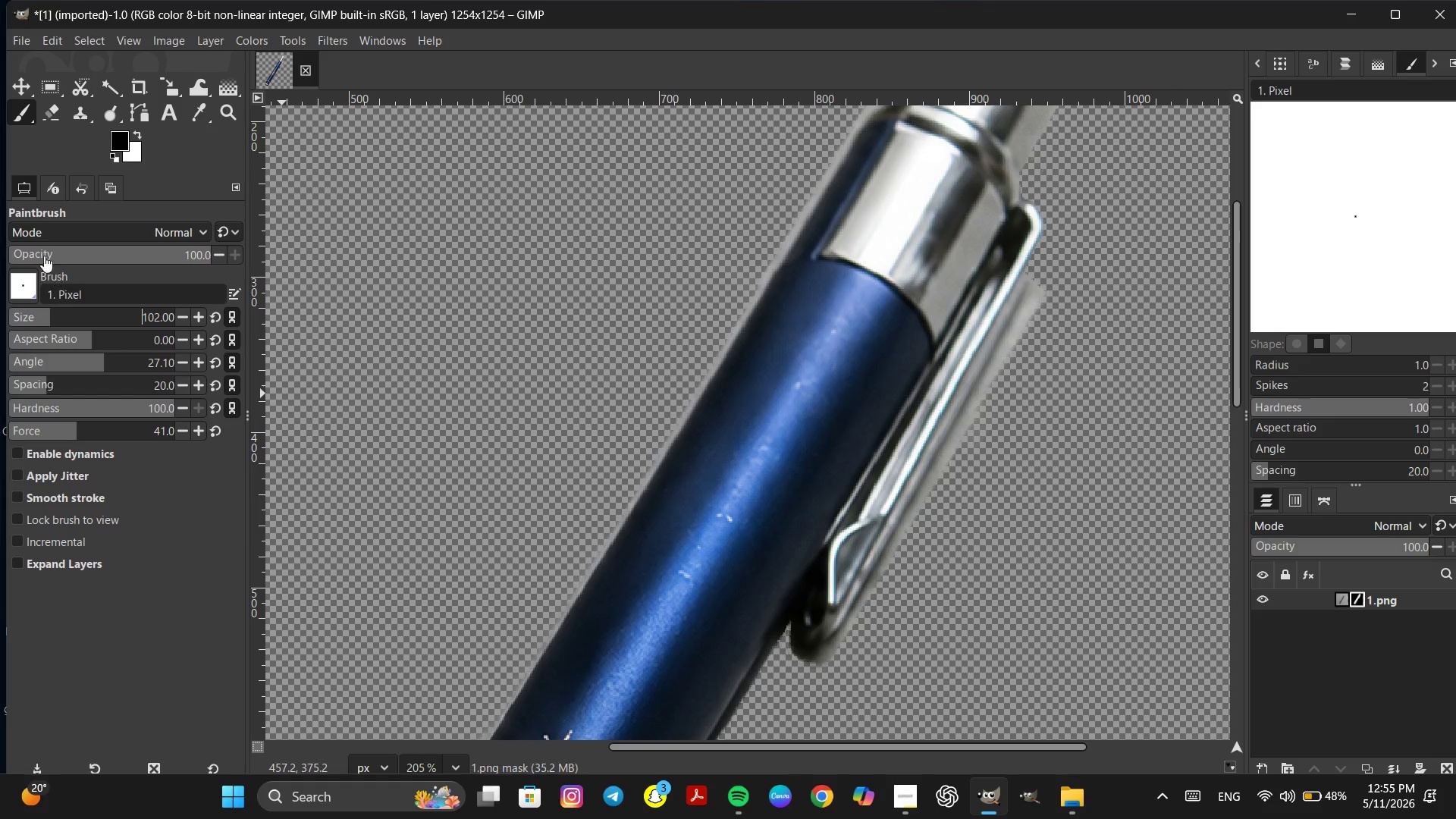 
left_click([22, 315])
 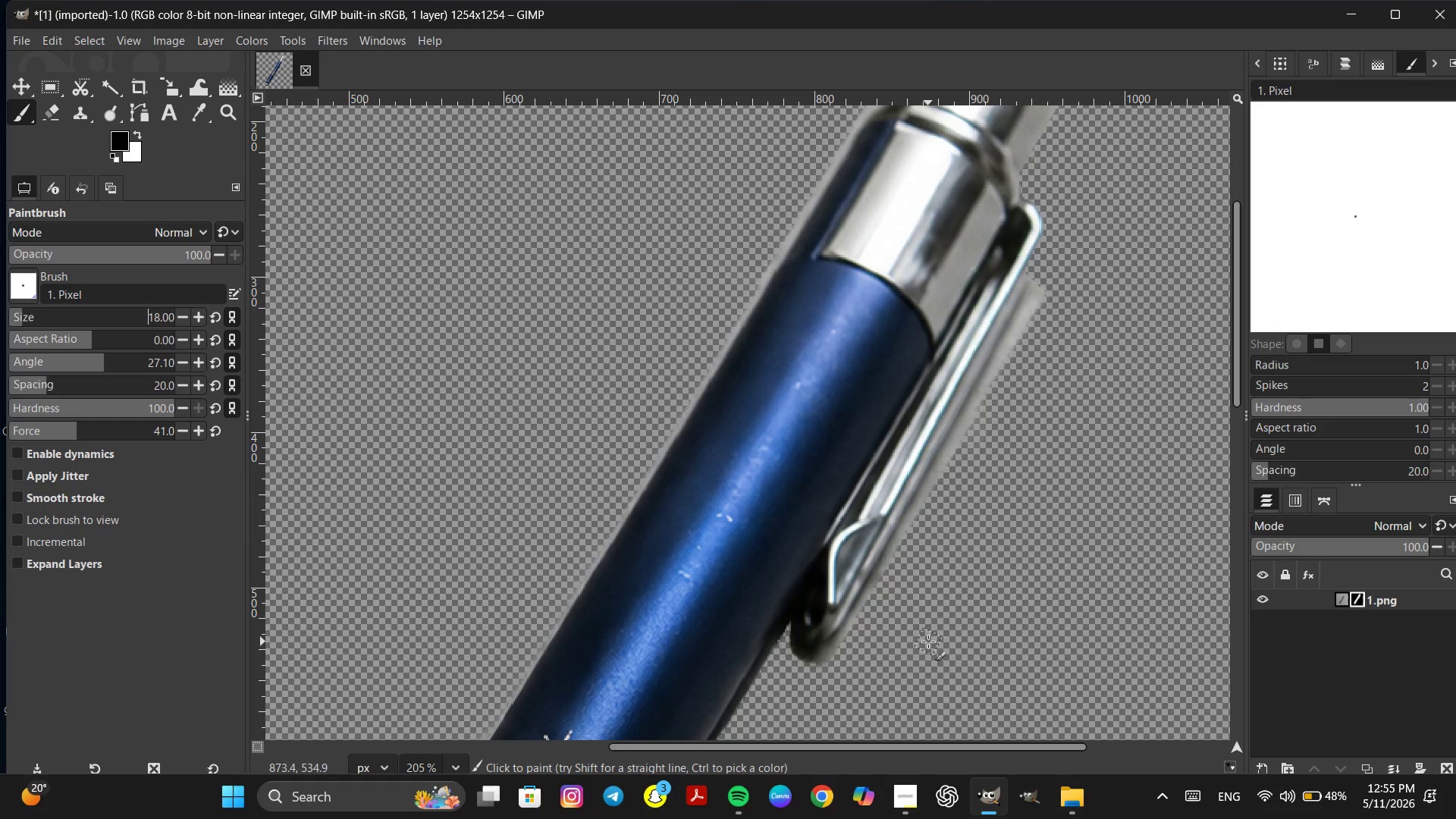 
key(Space)
 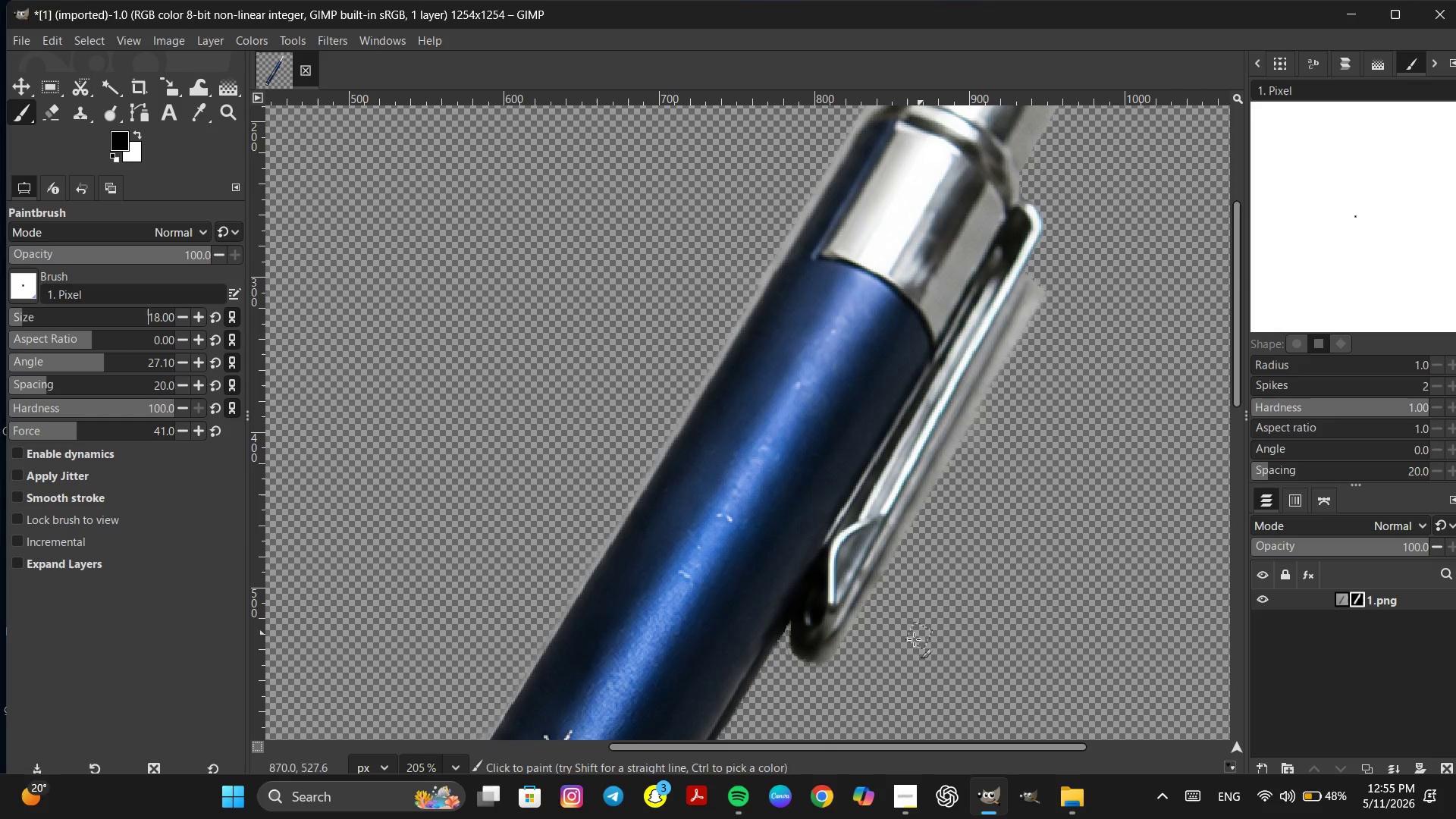 
hold_key(key=ControlLeft, duration=0.92)
scroll: coordinate [866, 646], scroll_direction: up, amount: 13.0
 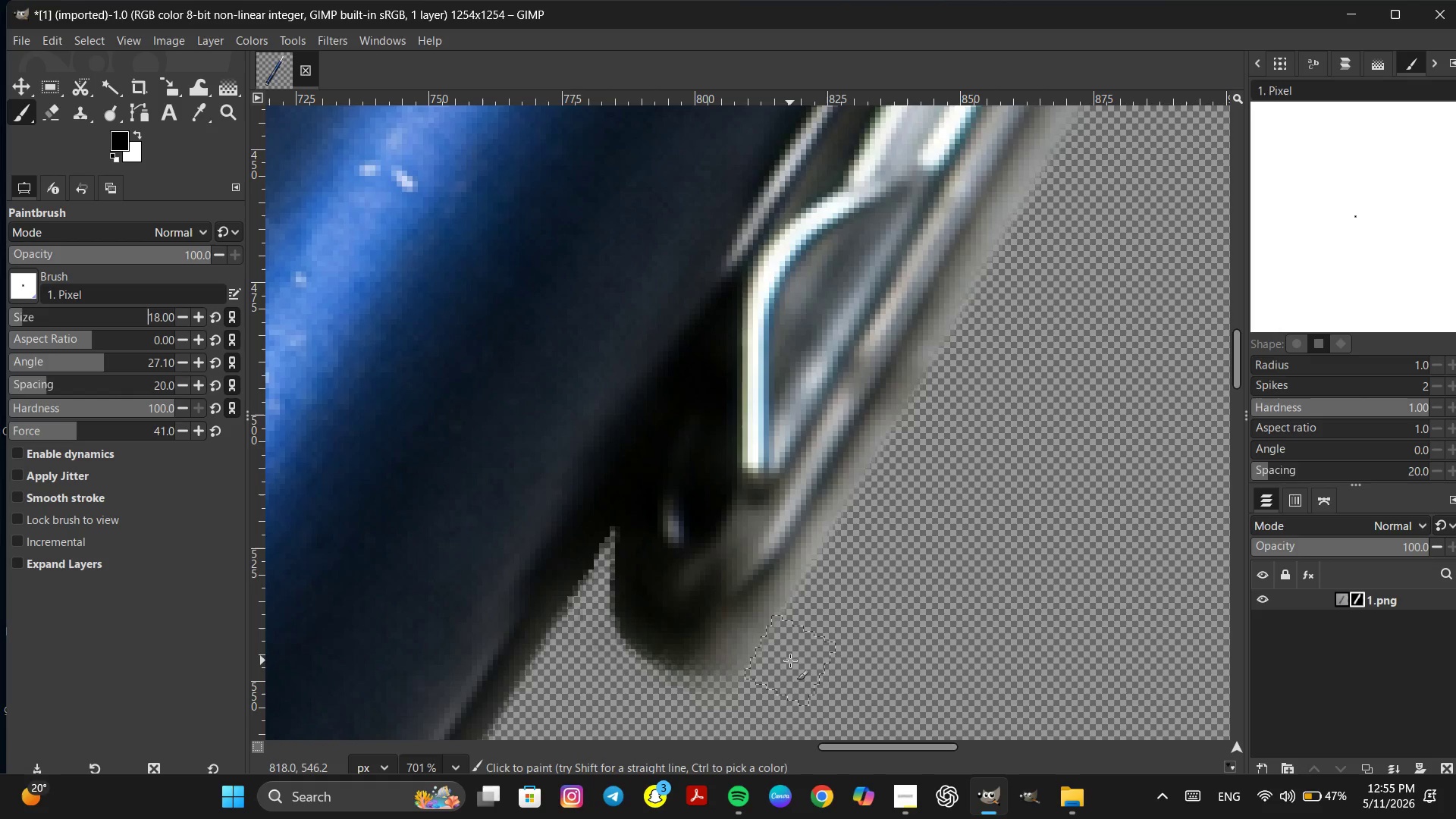 
wait(8.97)
 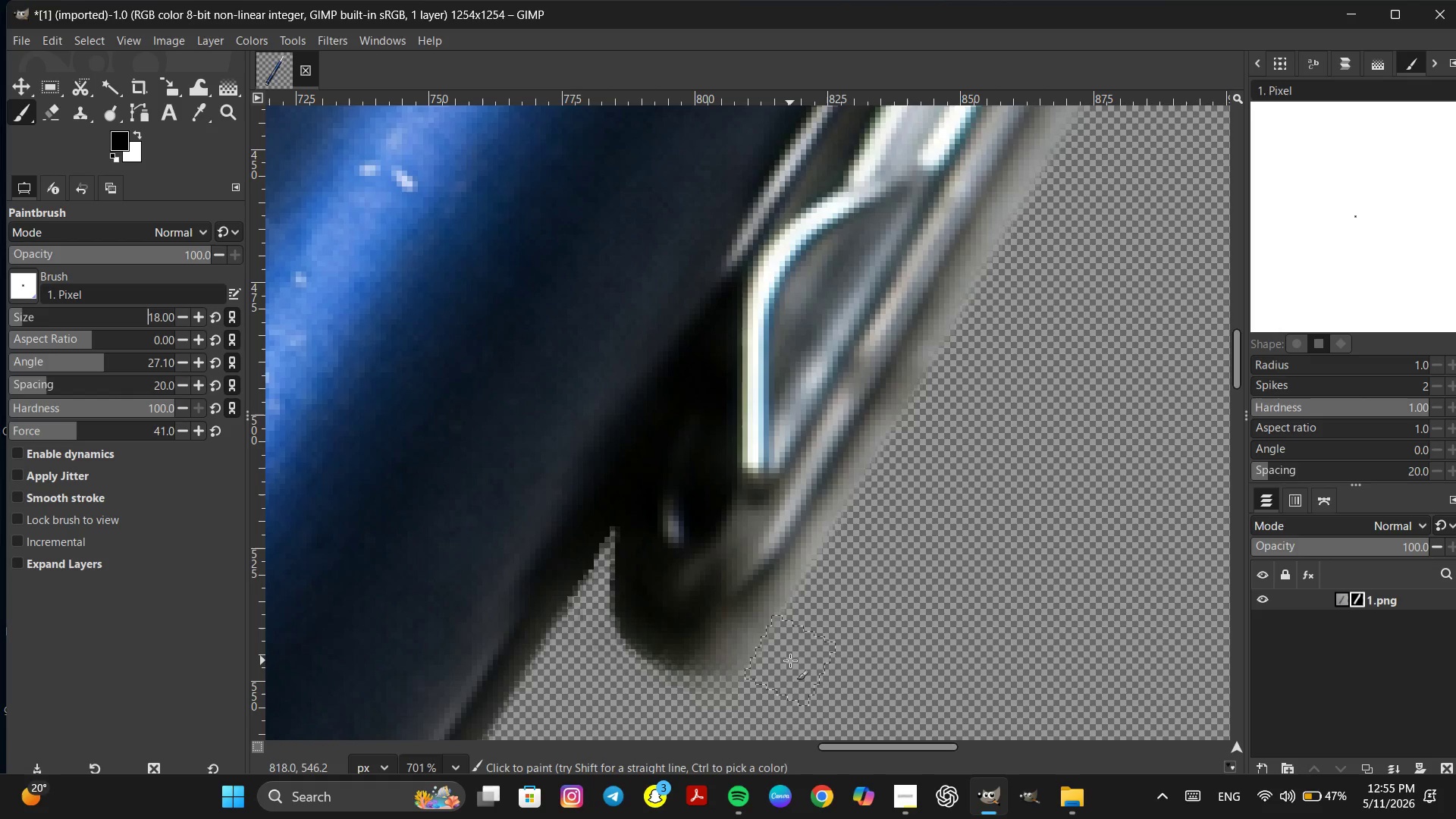 
left_click_drag(start_coordinate=[780, 625], to_coordinate=[630, 653])
 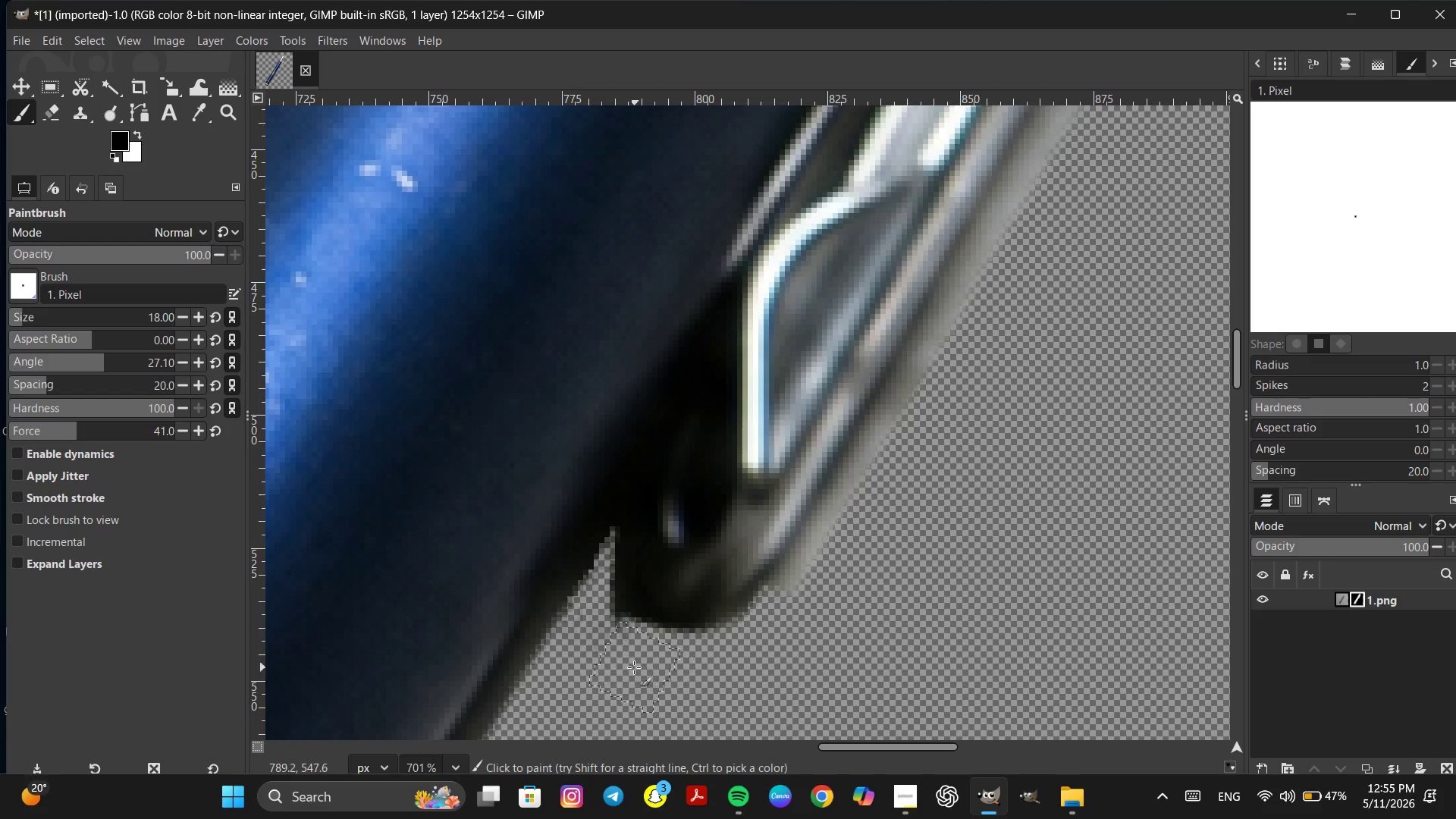 
left_click_drag(start_coordinate=[634, 667], to_coordinate=[622, 648])
 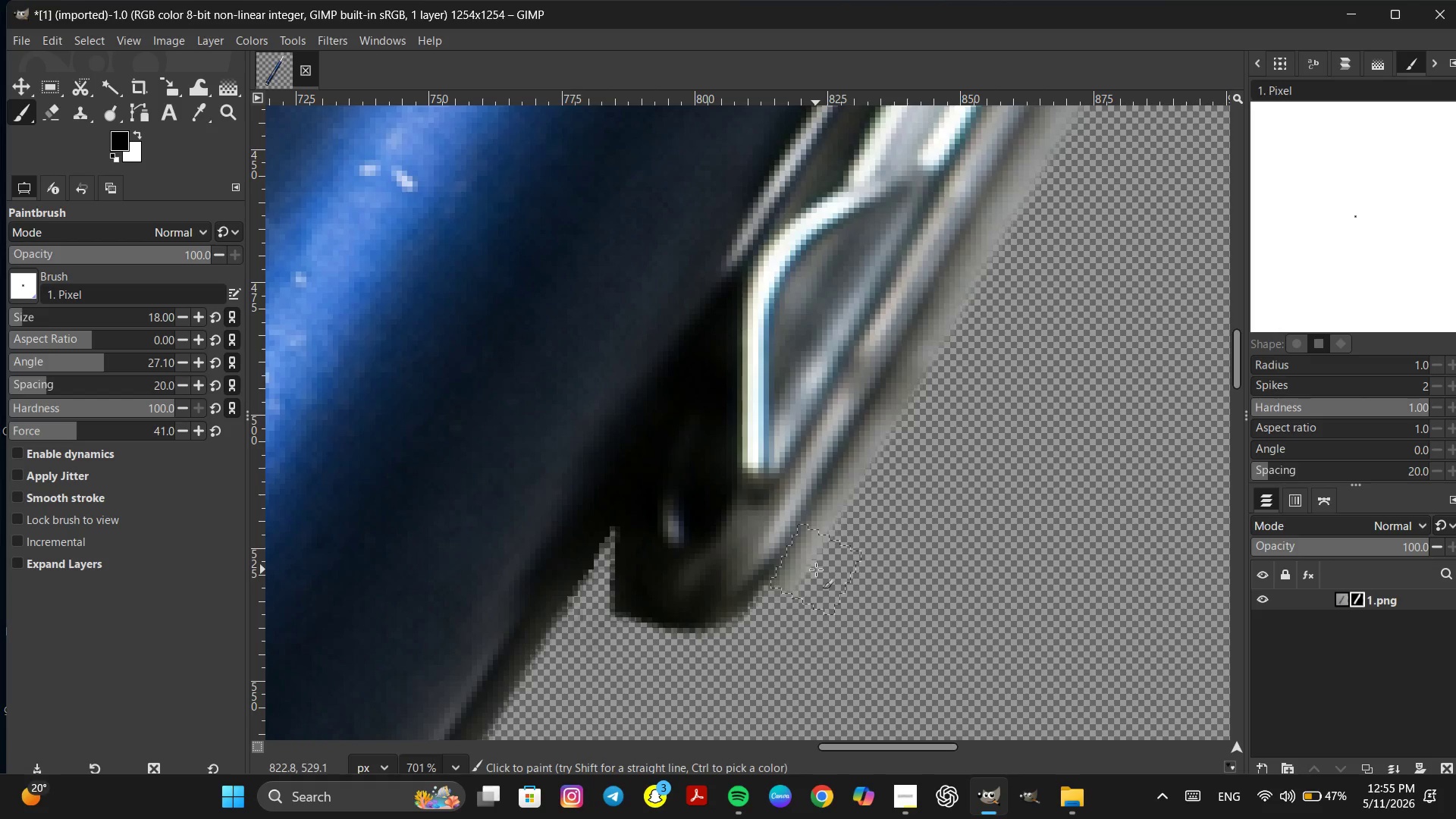 
left_click([814, 570])
 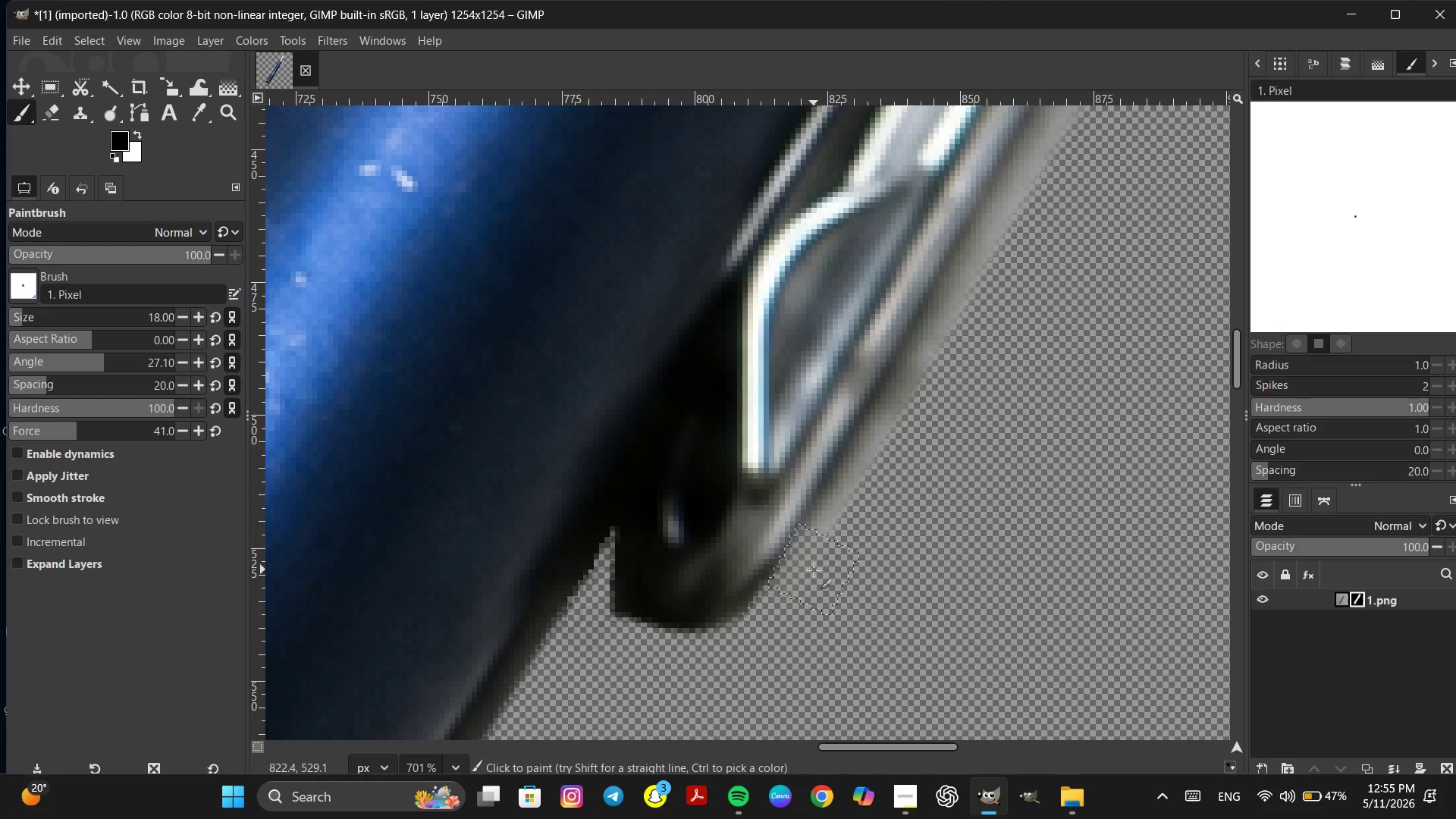 
hold_key(key=ShiftLeft, duration=0.88)
 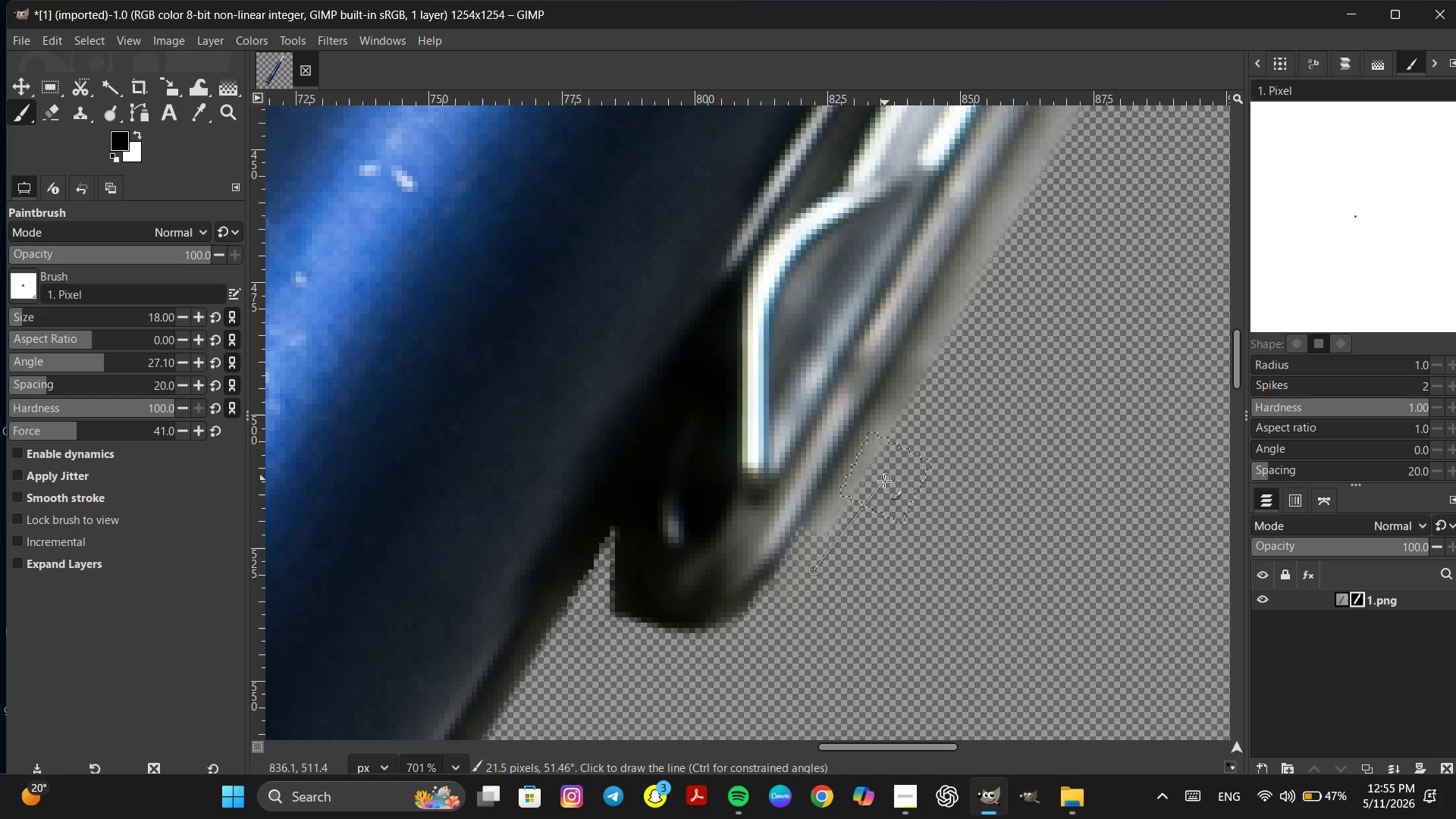 
hold_key(key=ShiftLeft, duration=0.62)
 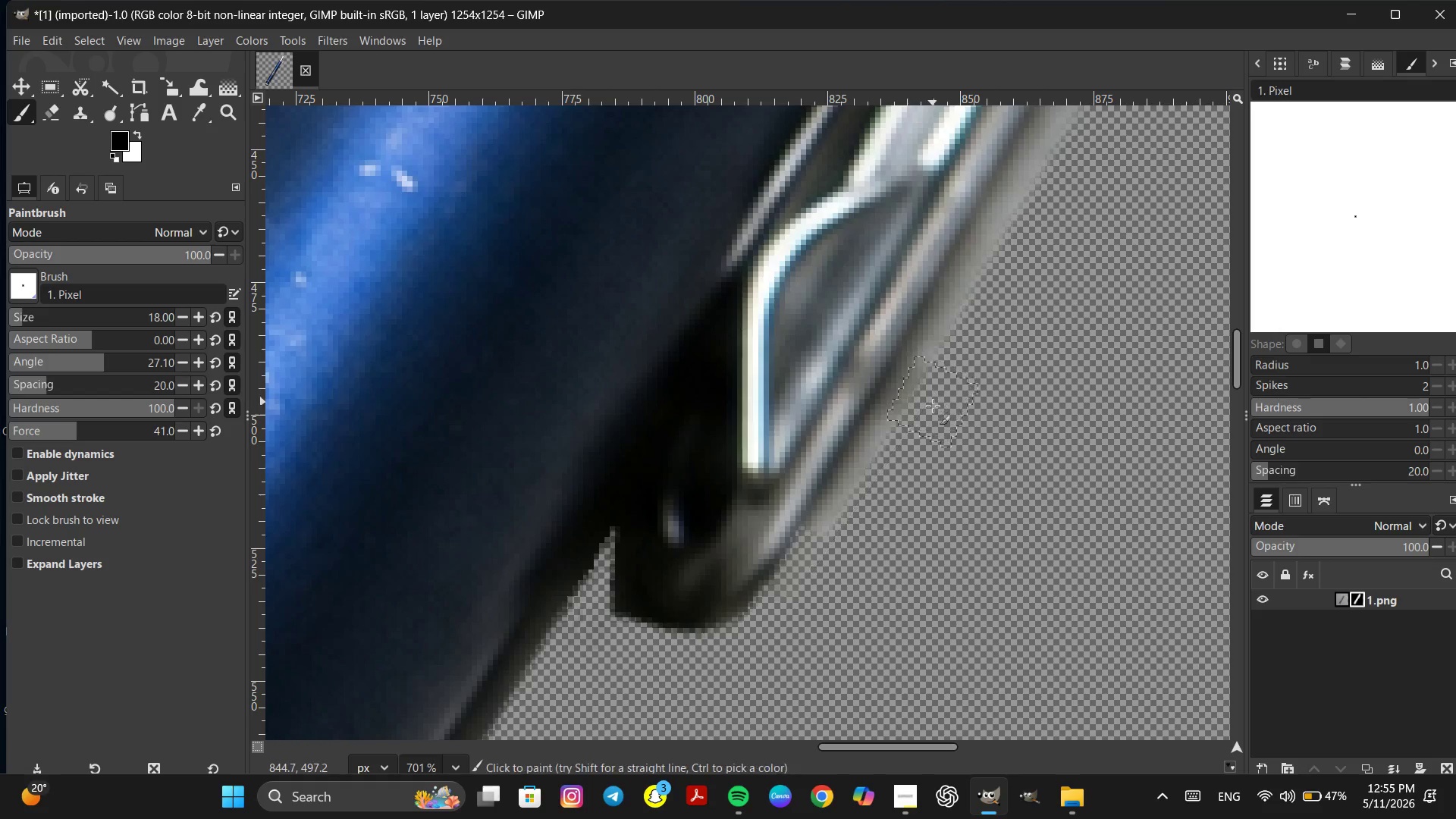 
key(Control+Z)
 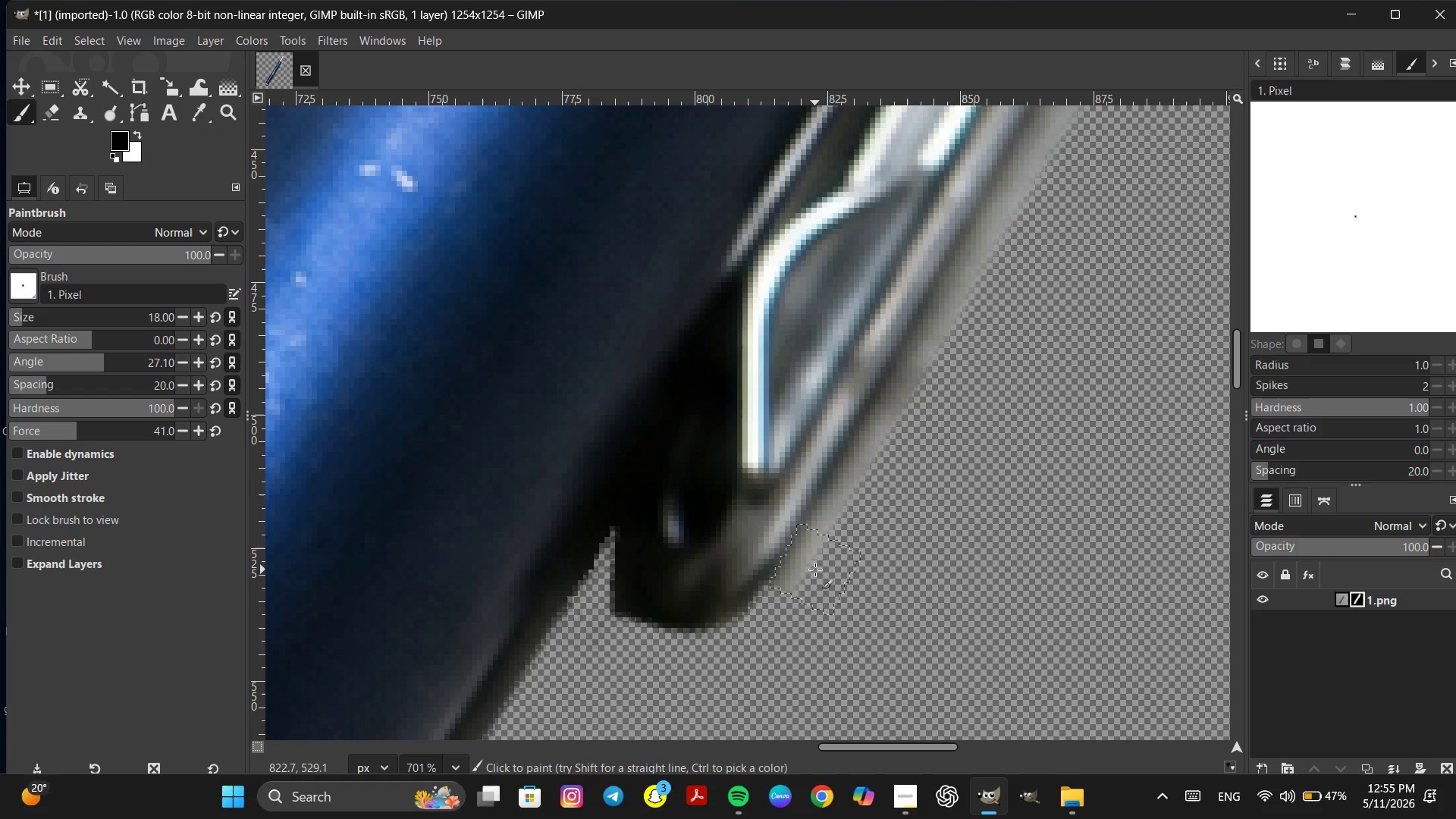 
key(Shift+ShiftLeft)
 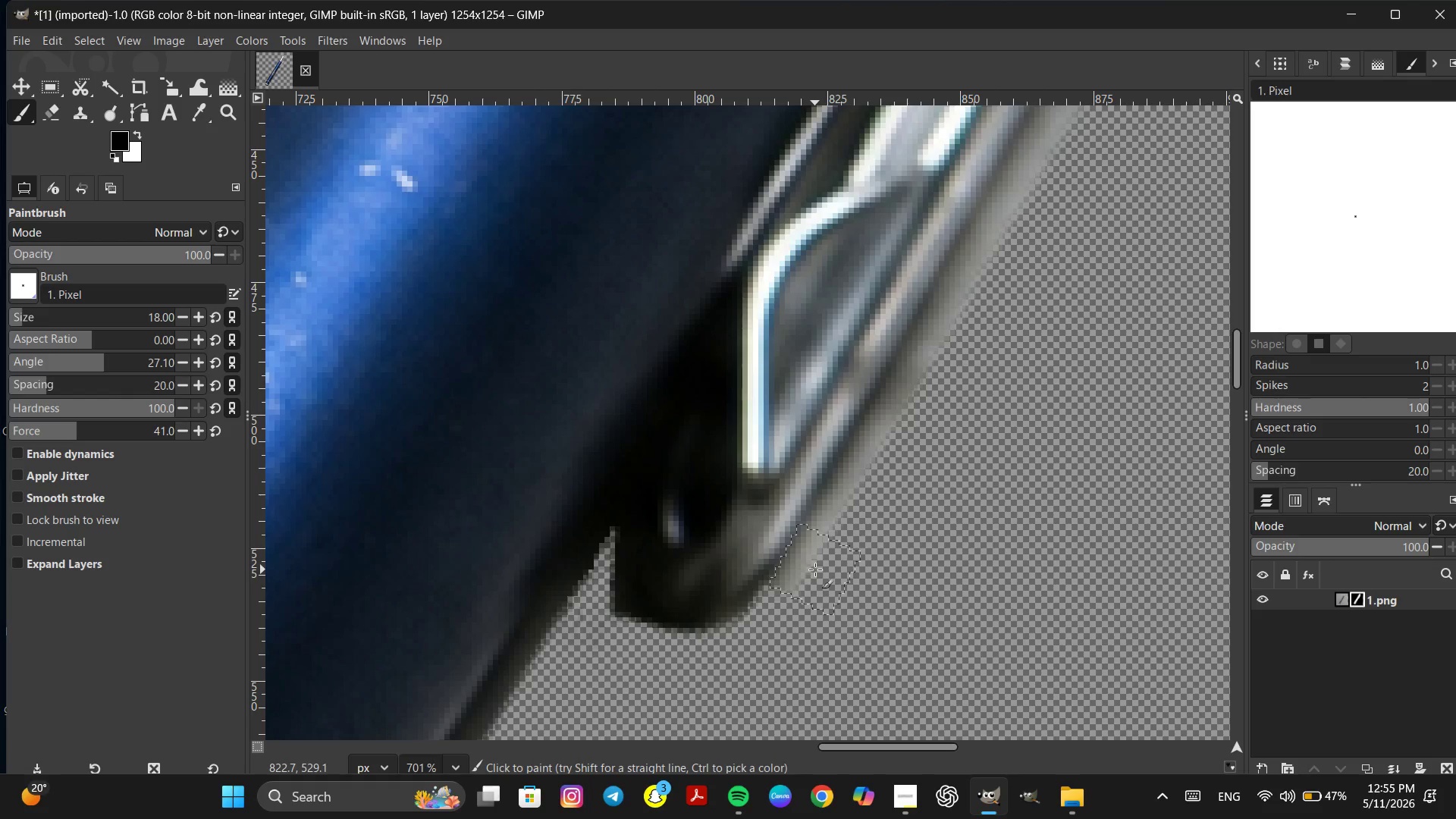 
left_click([815, 570])
 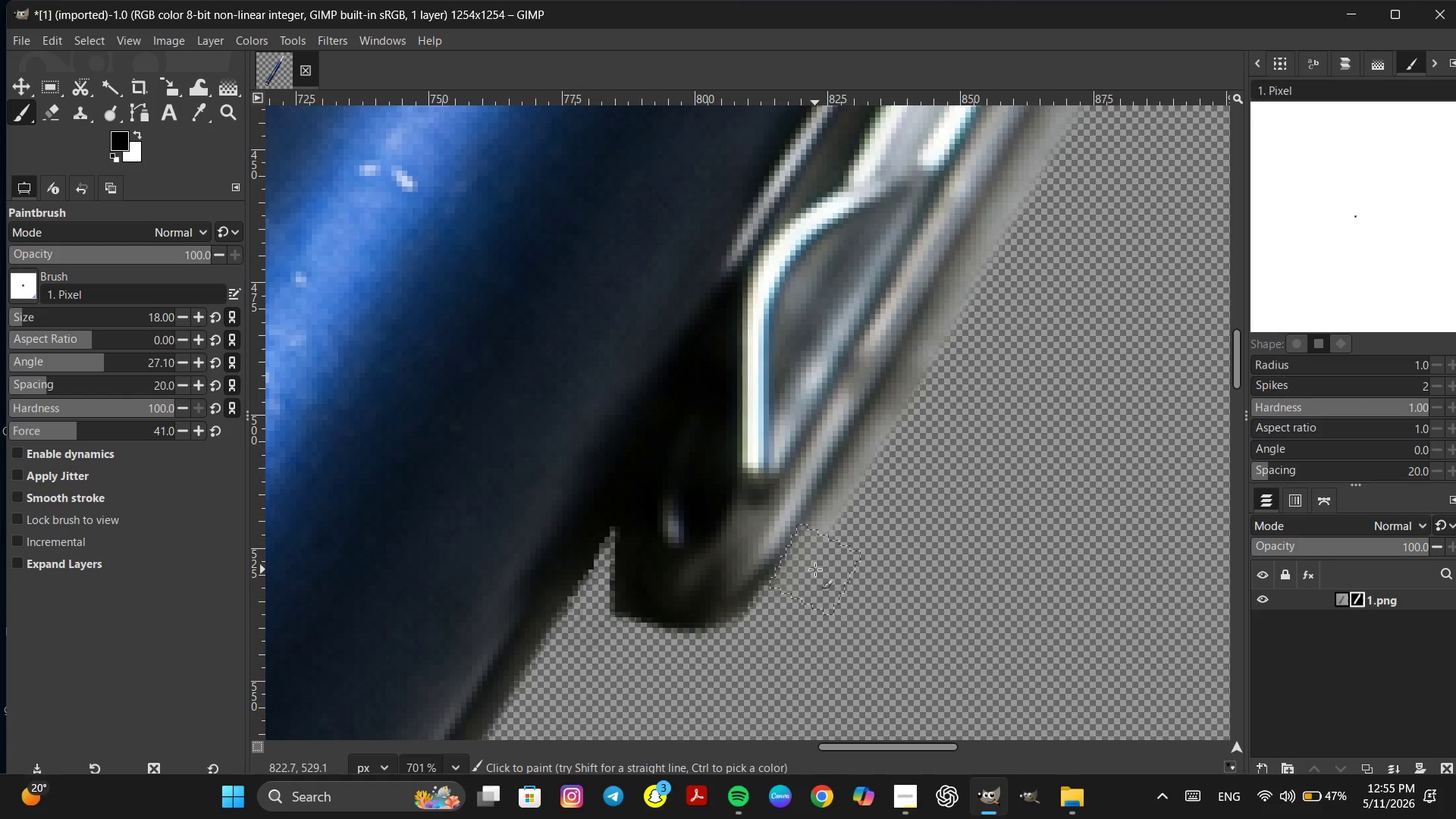 
hold_key(key=ShiftLeft, duration=5.11)
left_click([1053, 149])
 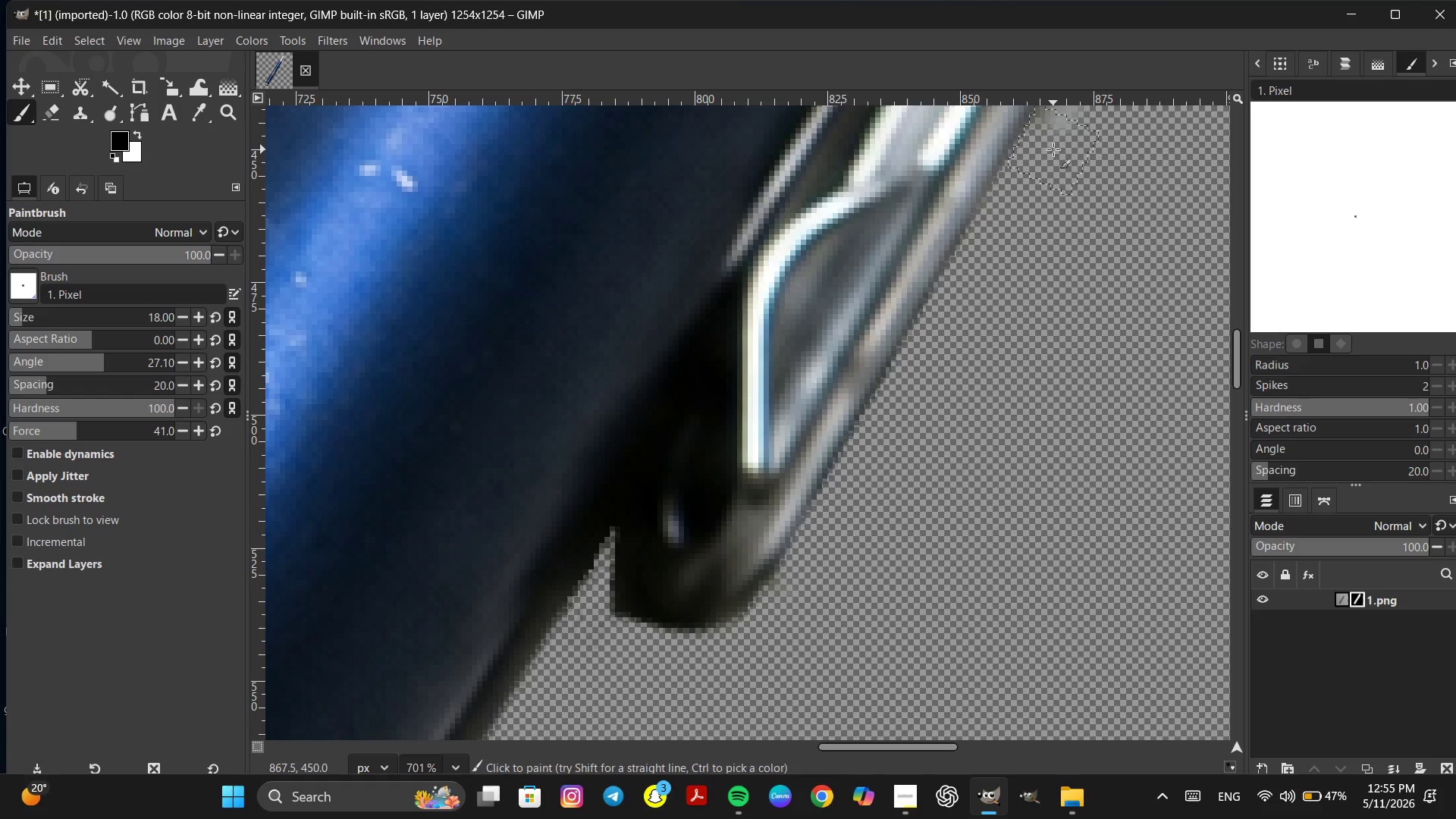 
hold_key(key=Space, duration=0.44)
 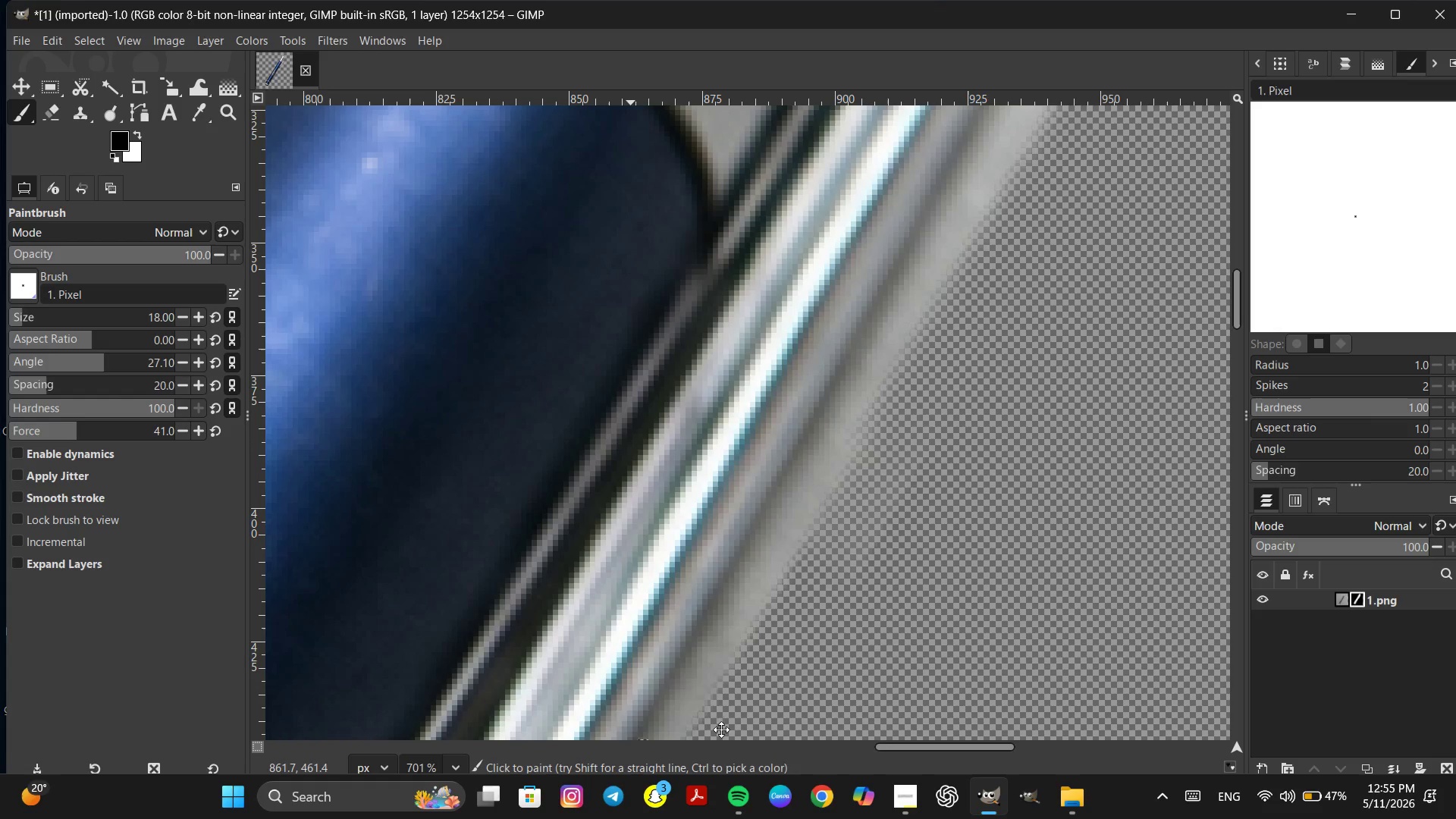 
hold_key(key=Space, duration=0.44)
 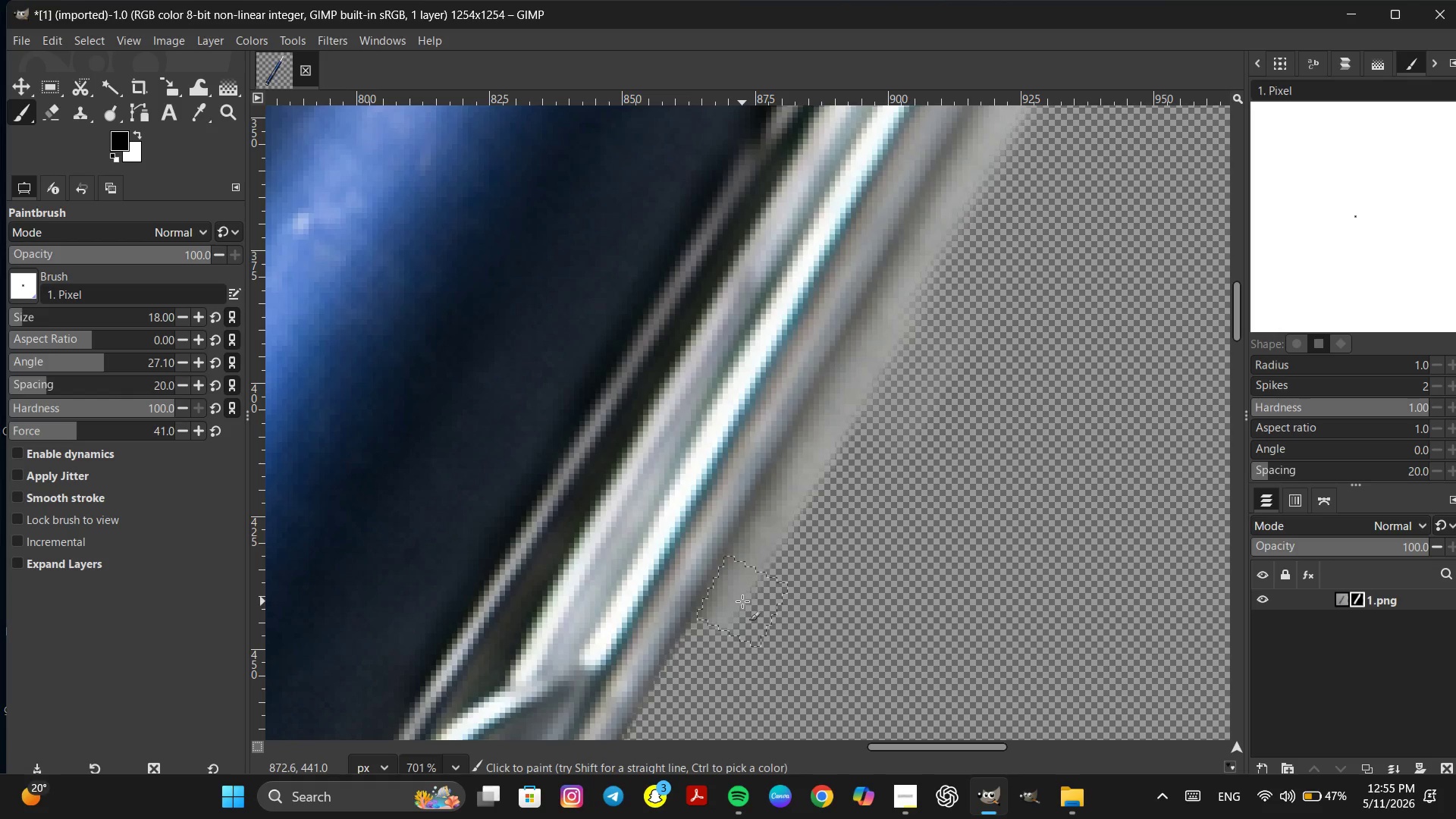 
left_click([742, 601])
 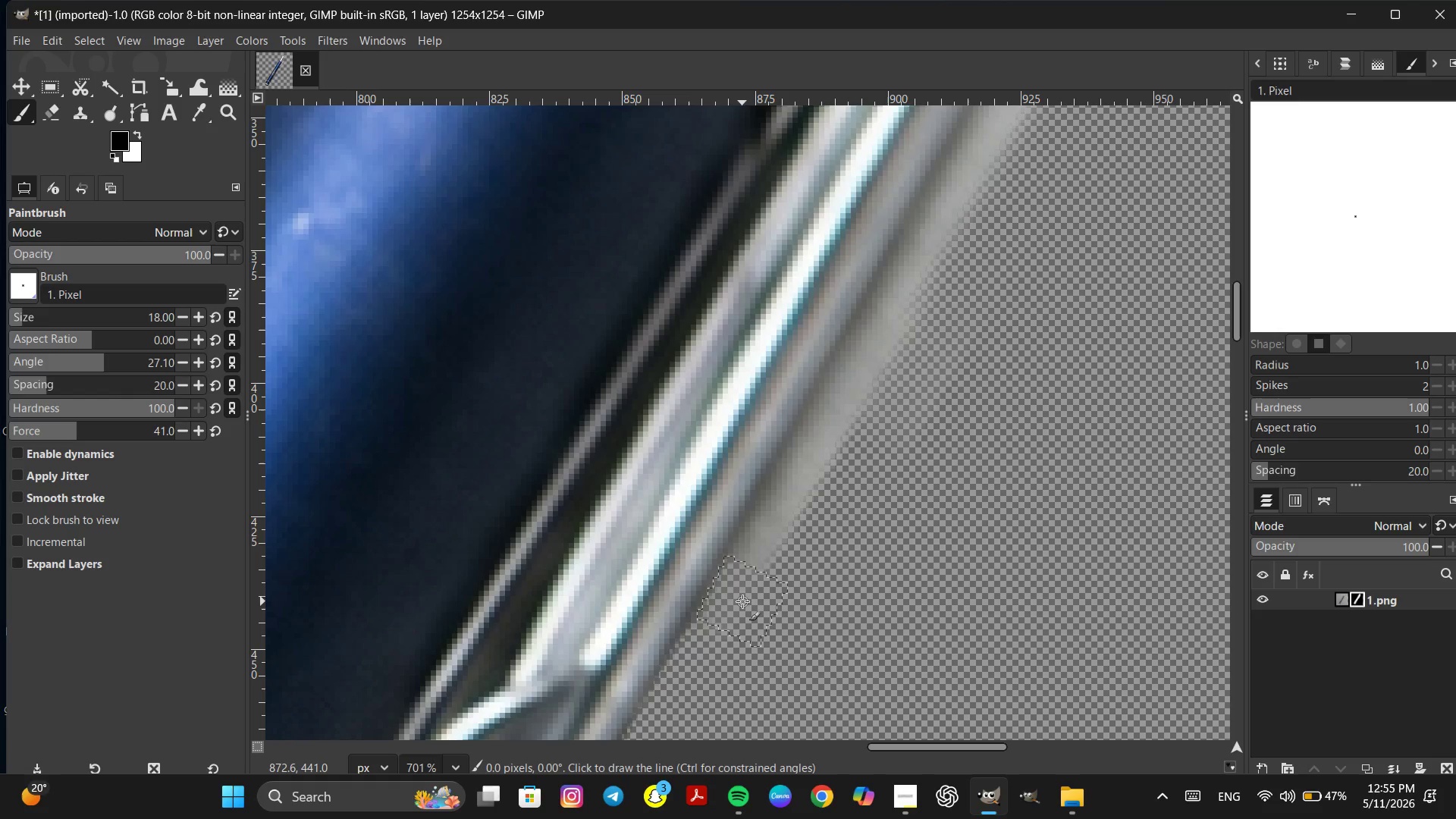 
hold_key(key=ShiftLeft, duration=3.33)
left_click([993, 152])
 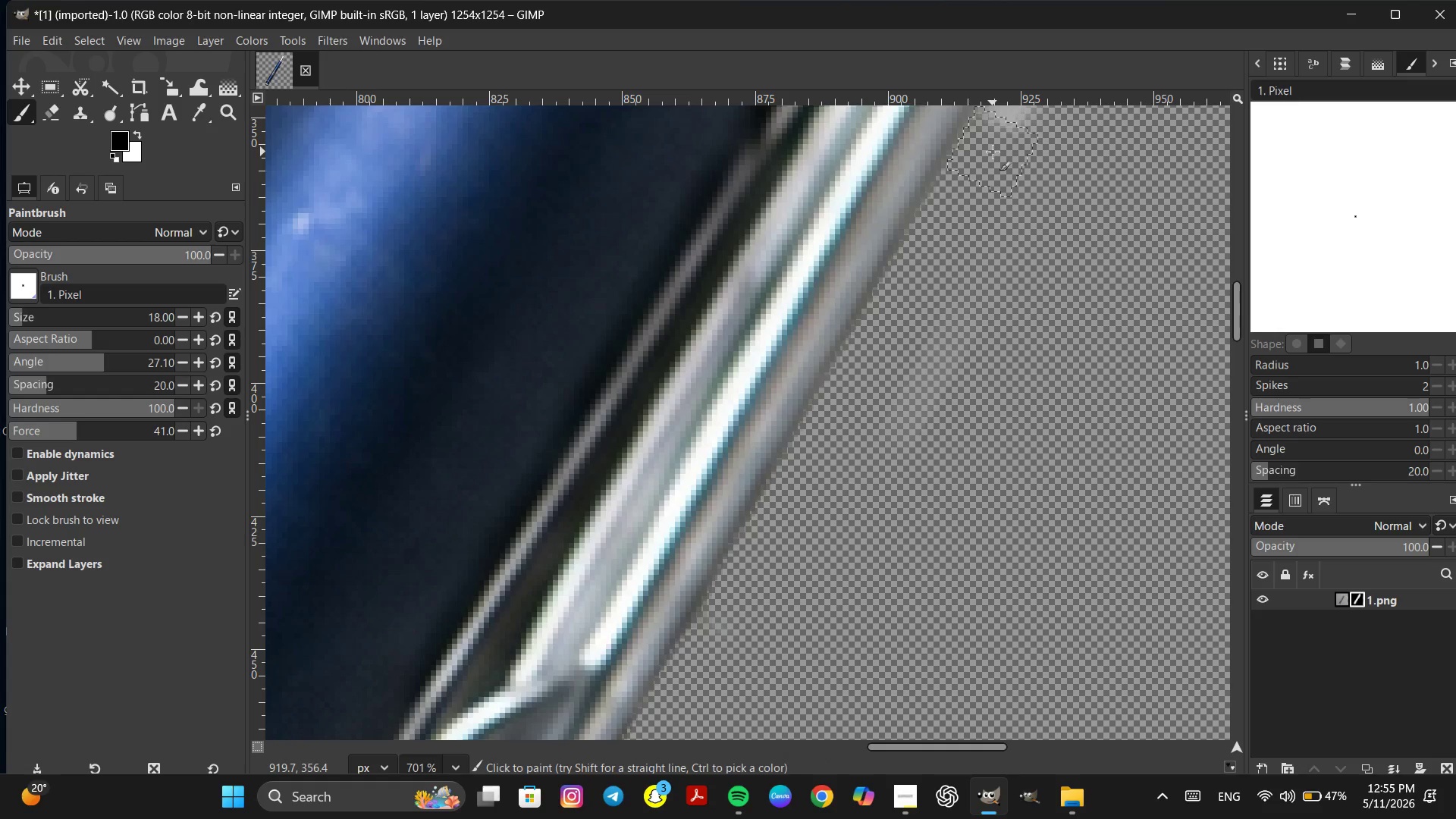 
hold_key(key=Space, duration=0.56)
 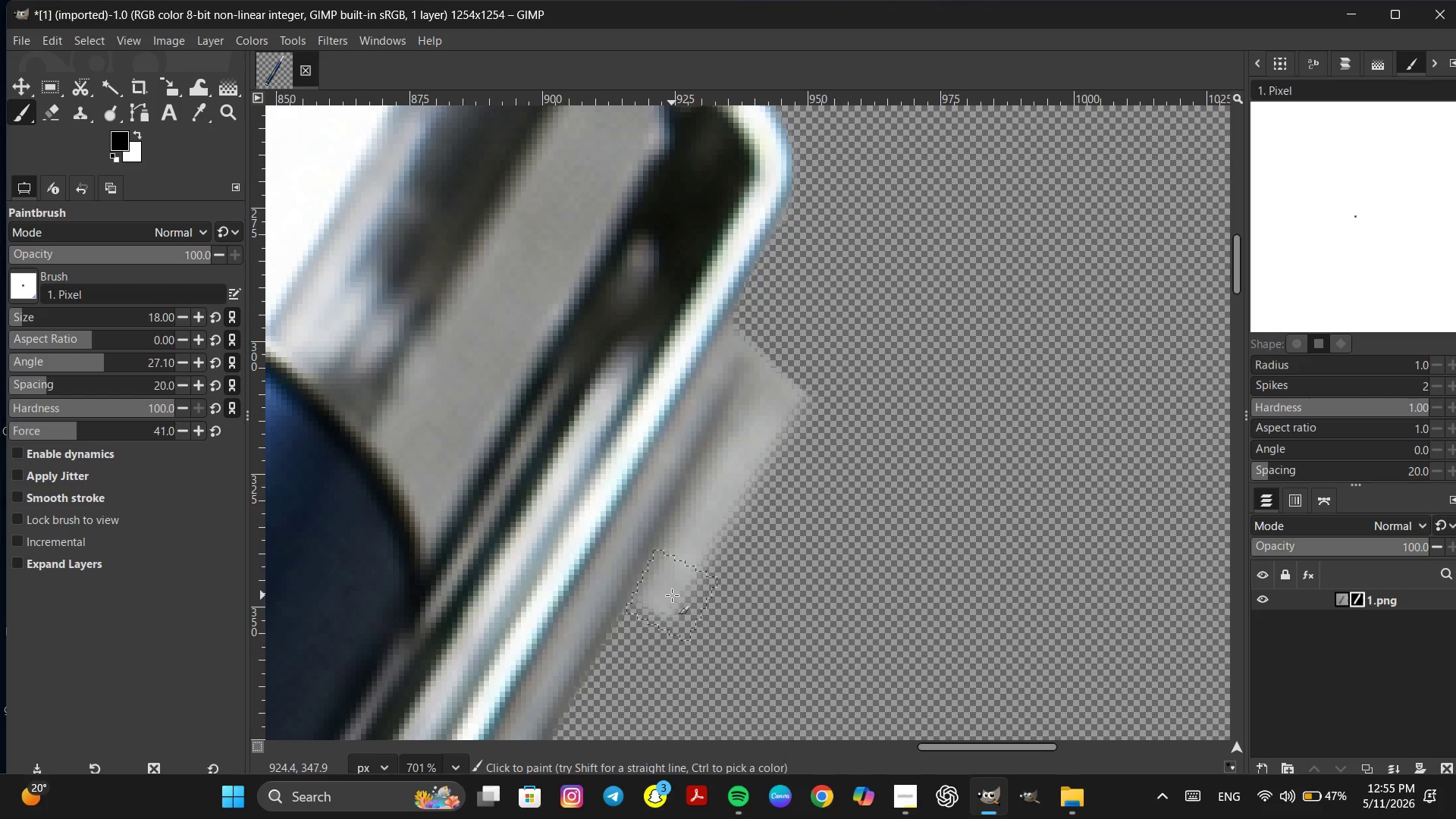 
left_click([672, 595])
 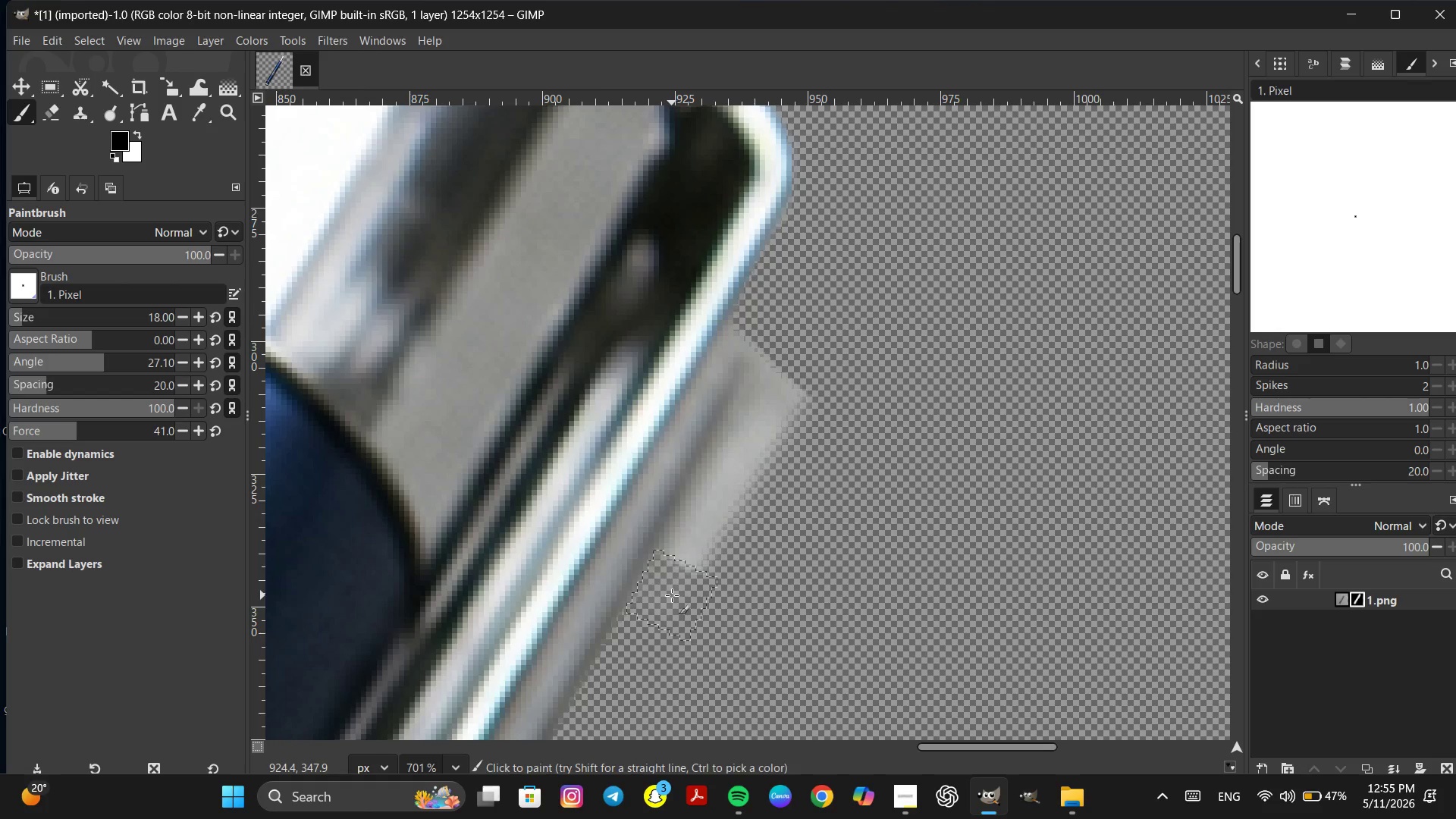 
hold_key(key=ShiftLeft, duration=2.48)
left_click([785, 379])
 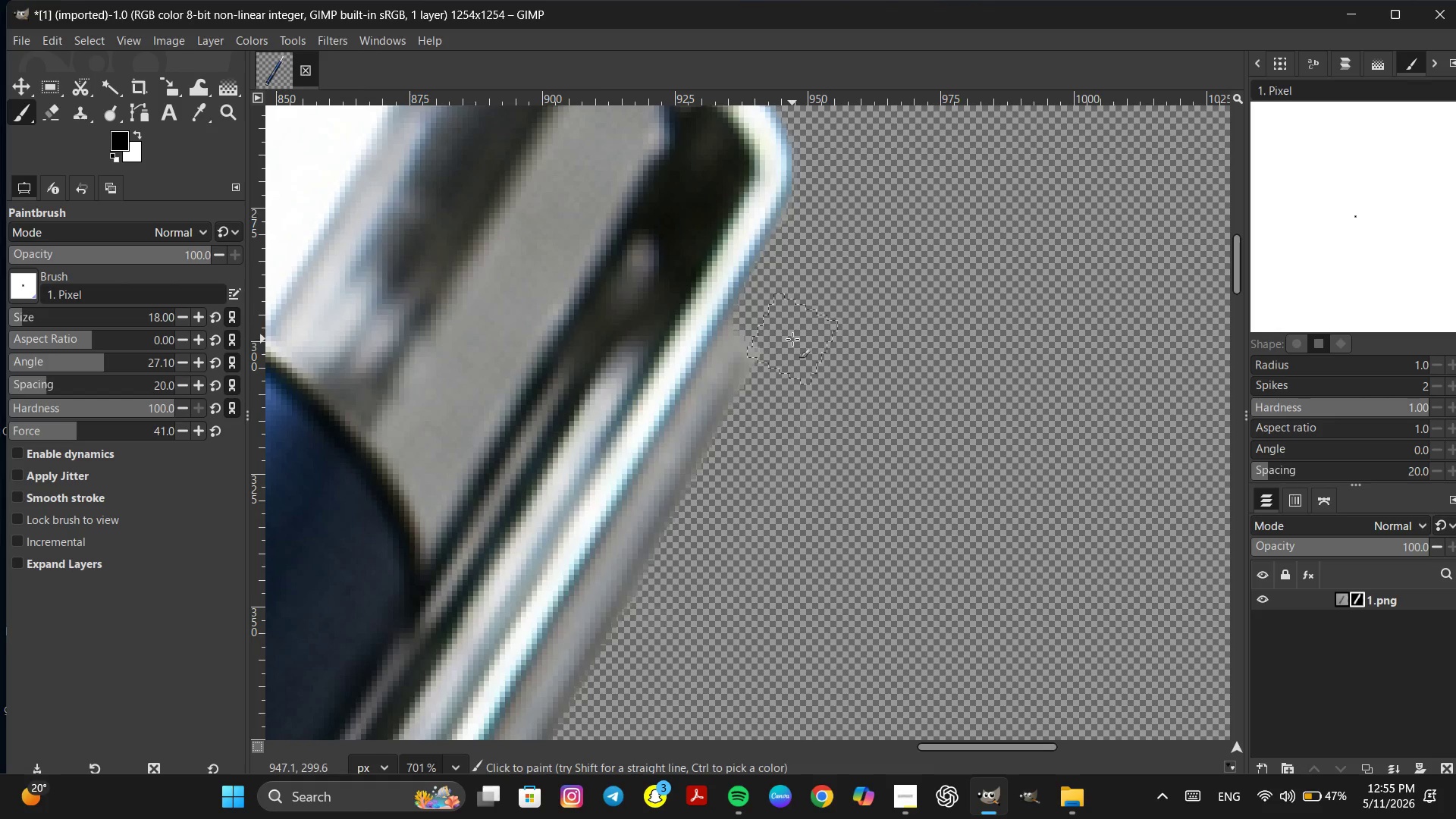 
left_click_drag(start_coordinate=[795, 342], to_coordinate=[730, 605])
 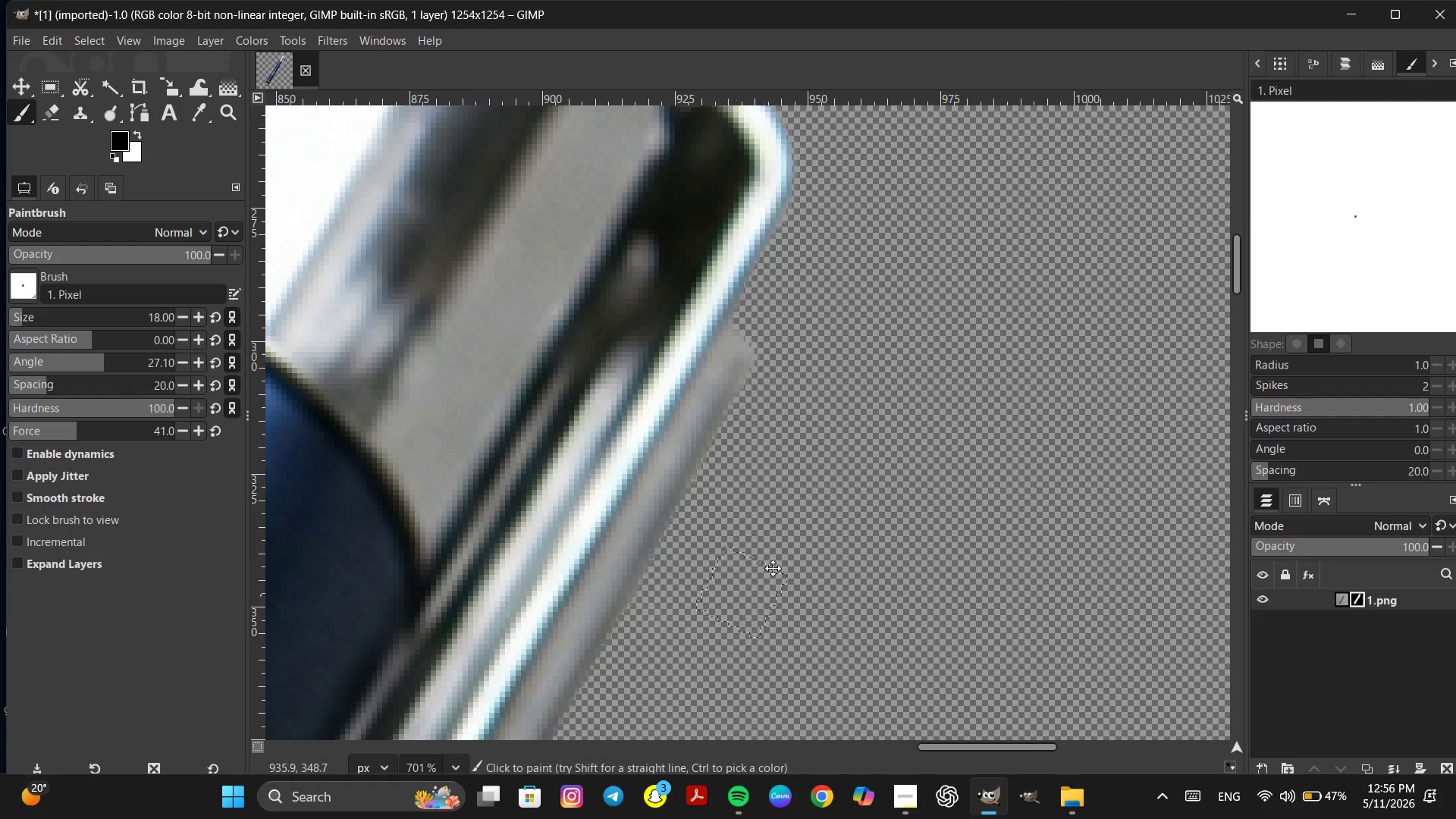 
hold_key(key=Space, duration=0.75)
 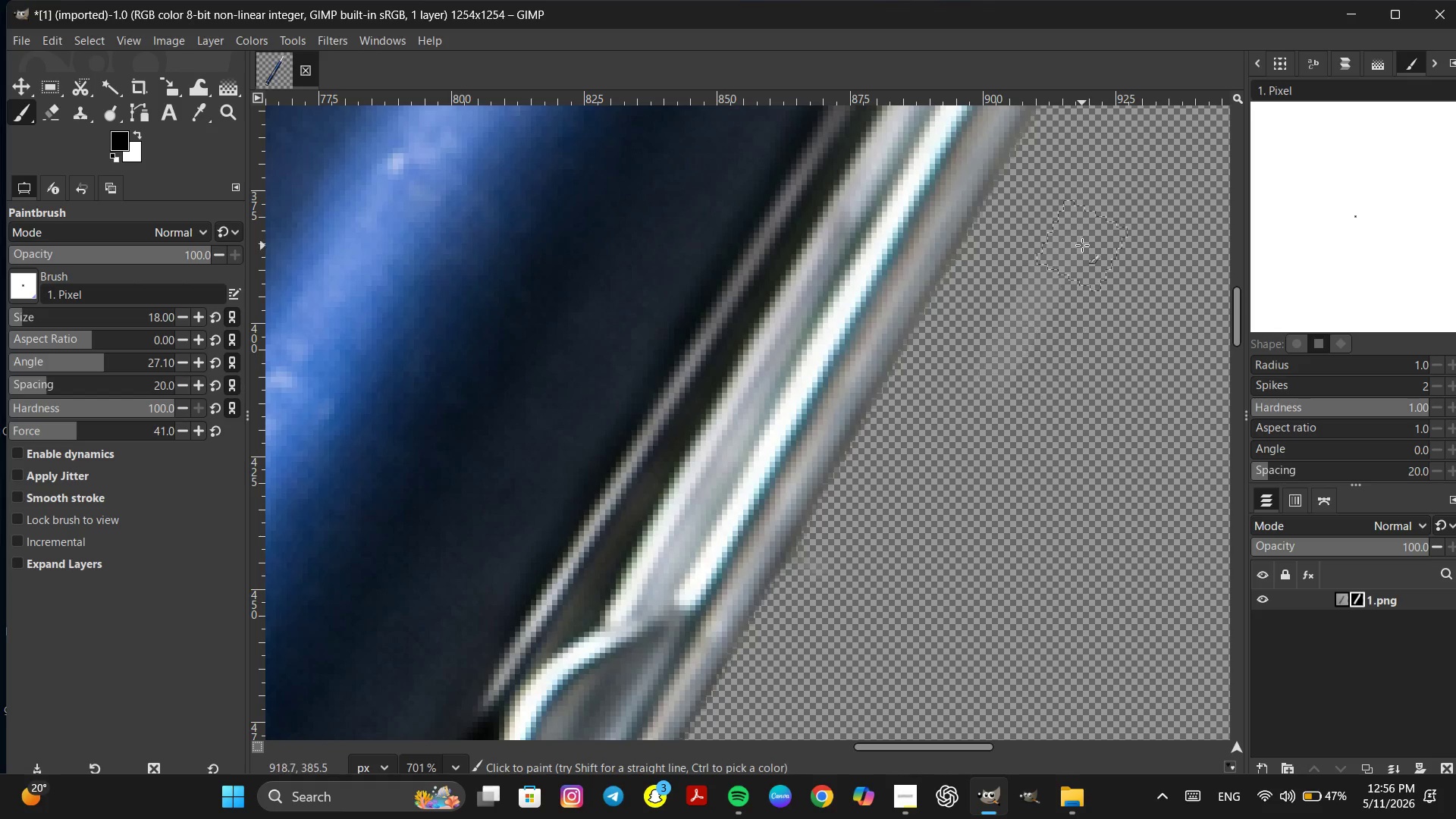 
left_click_drag(start_coordinate=[1082, 244], to_coordinate=[848, 557])
 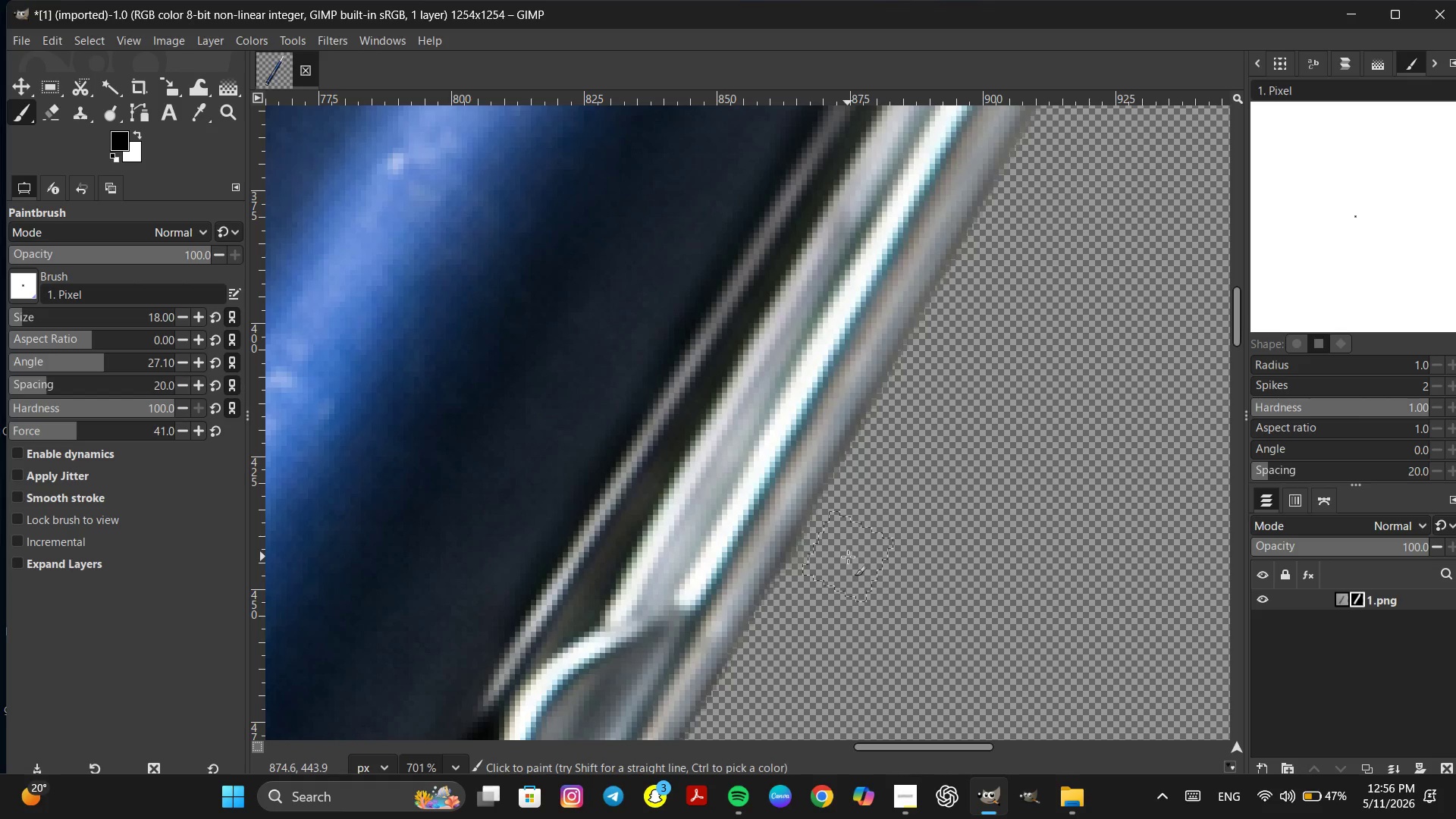 
hold_key(key=Space, duration=0.34)
 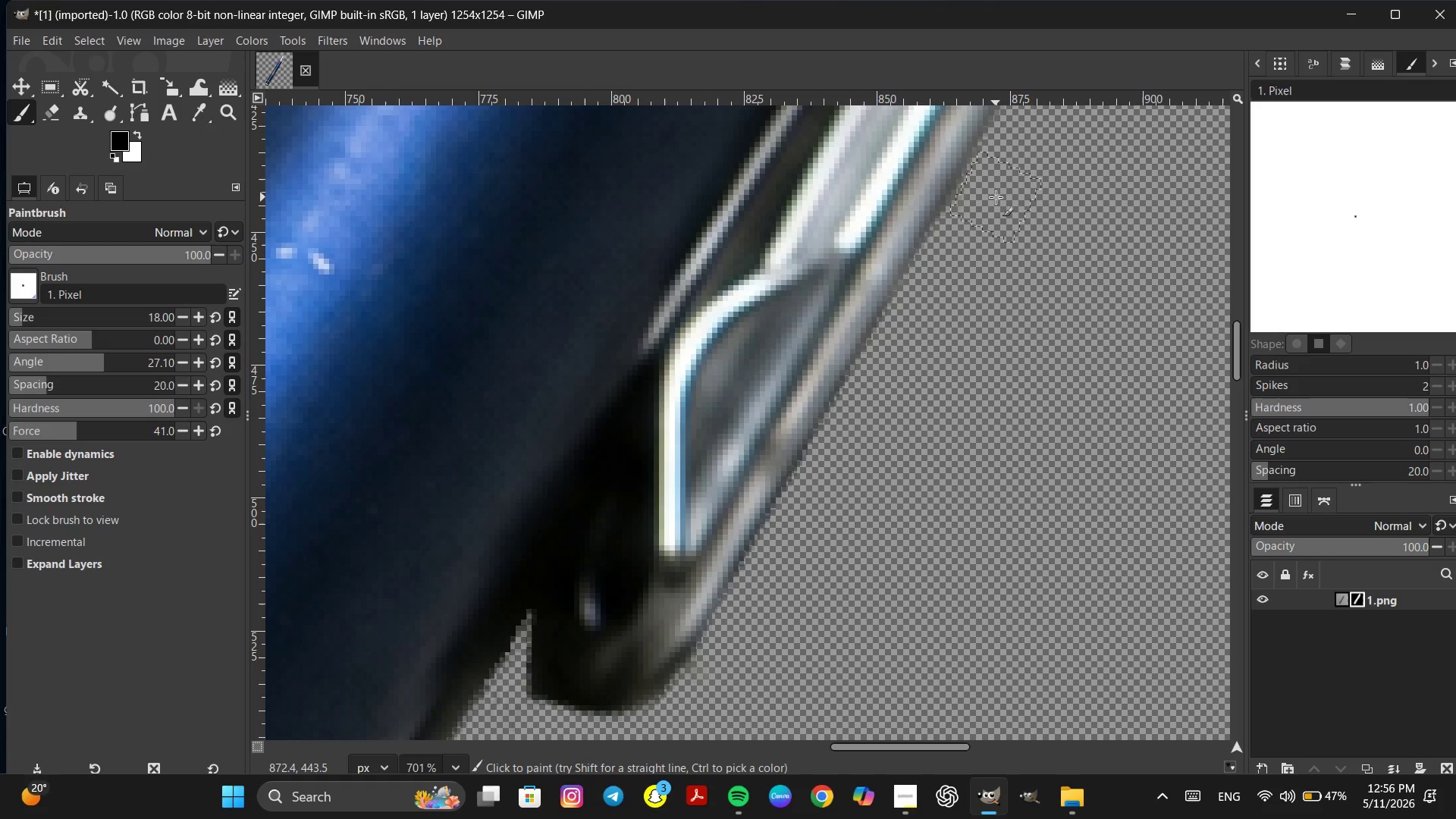 
left_click([991, 198])
 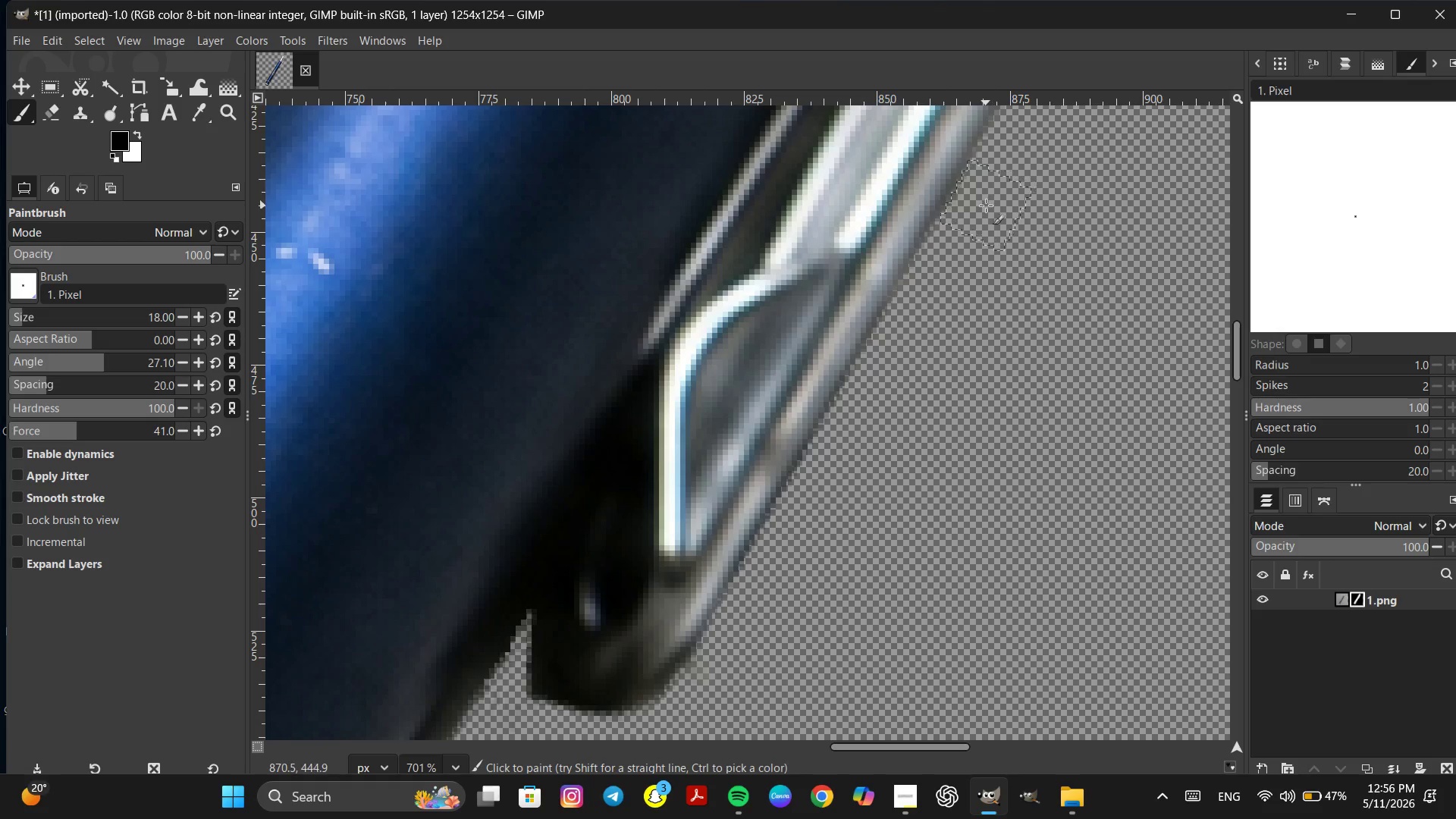 
left_click([986, 206])
 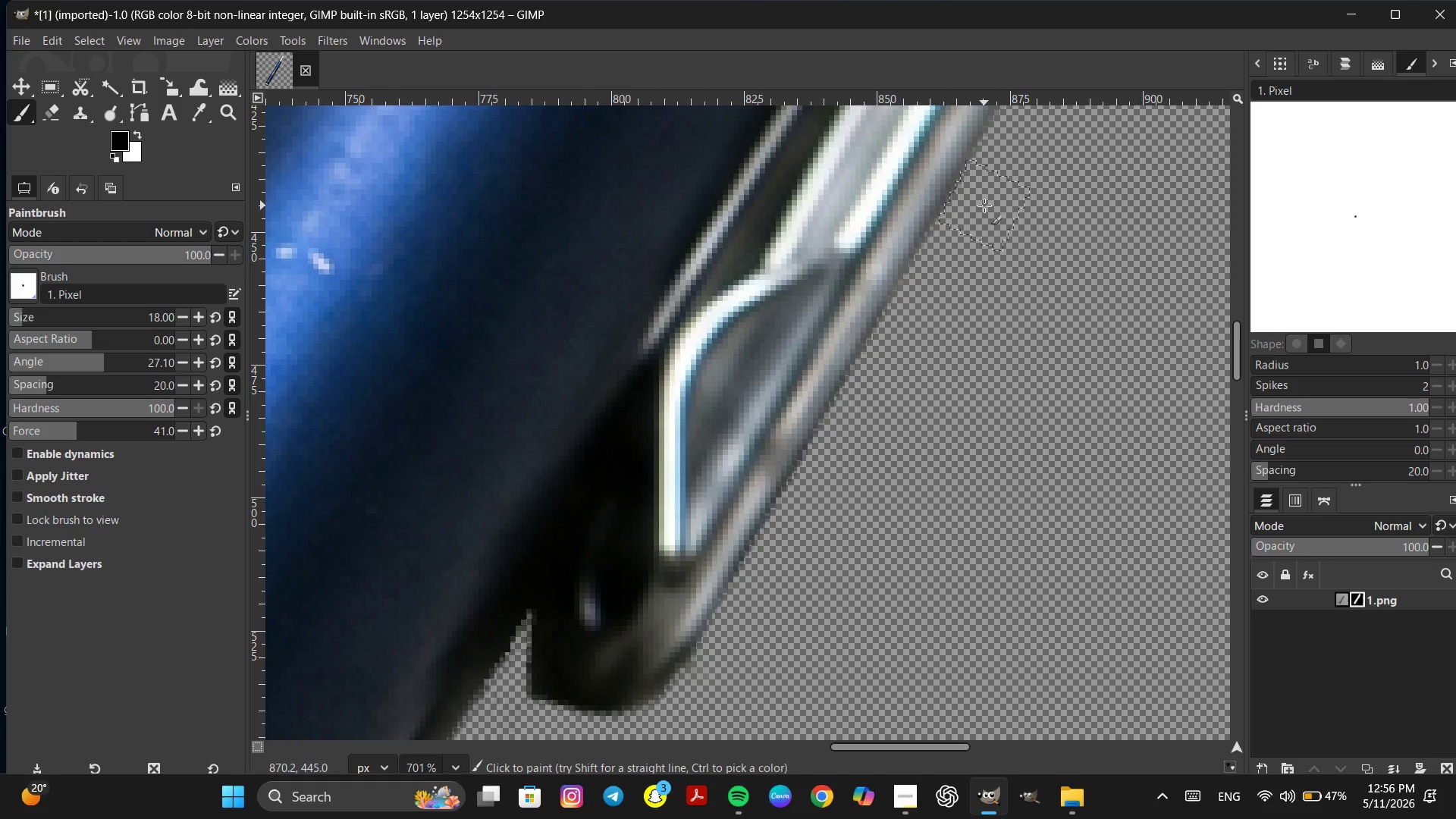 
left_click([984, 206])
 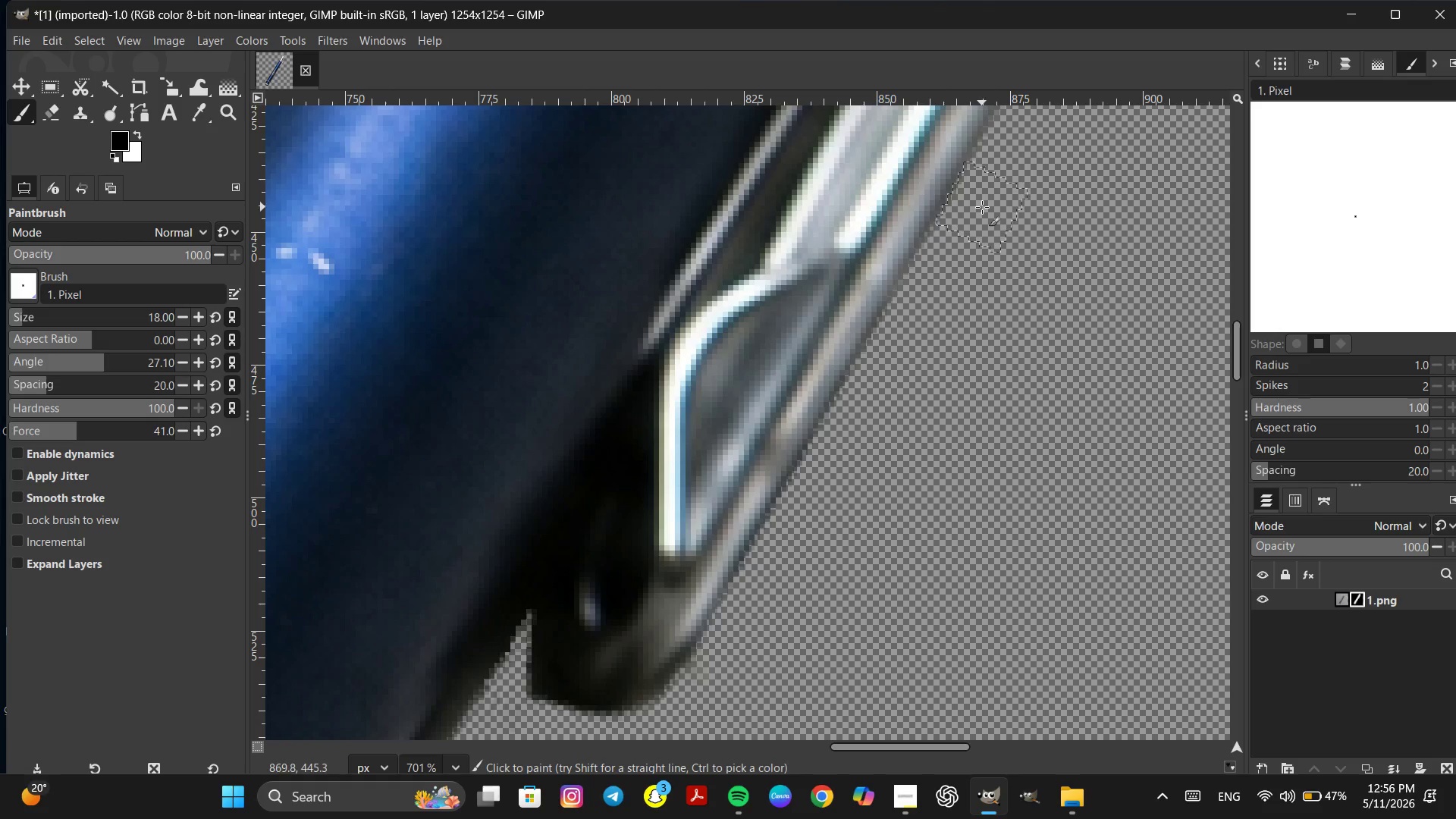 
left_click([982, 207])
 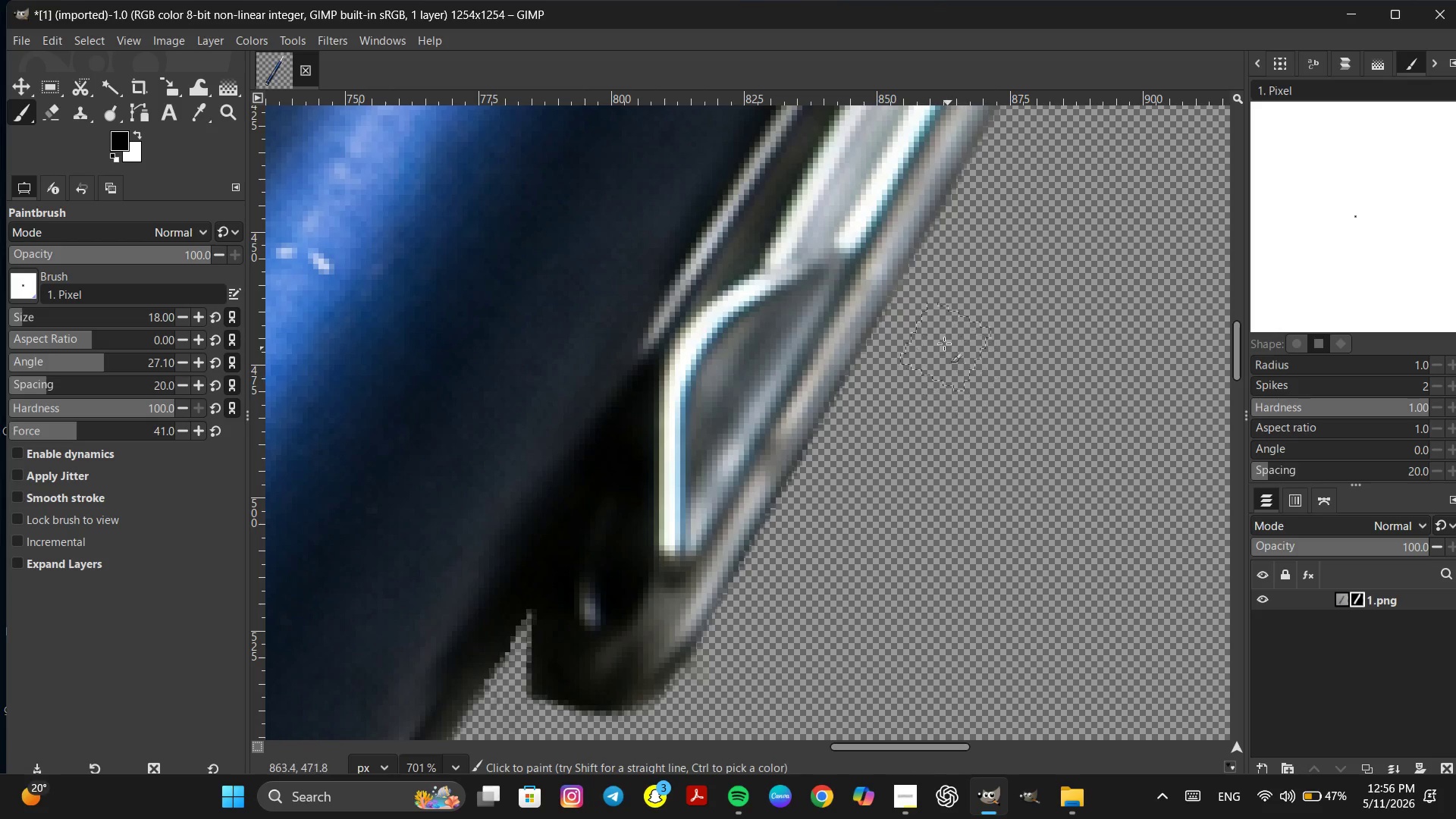 
left_click_drag(start_coordinate=[930, 318], to_coordinate=[805, 585])
 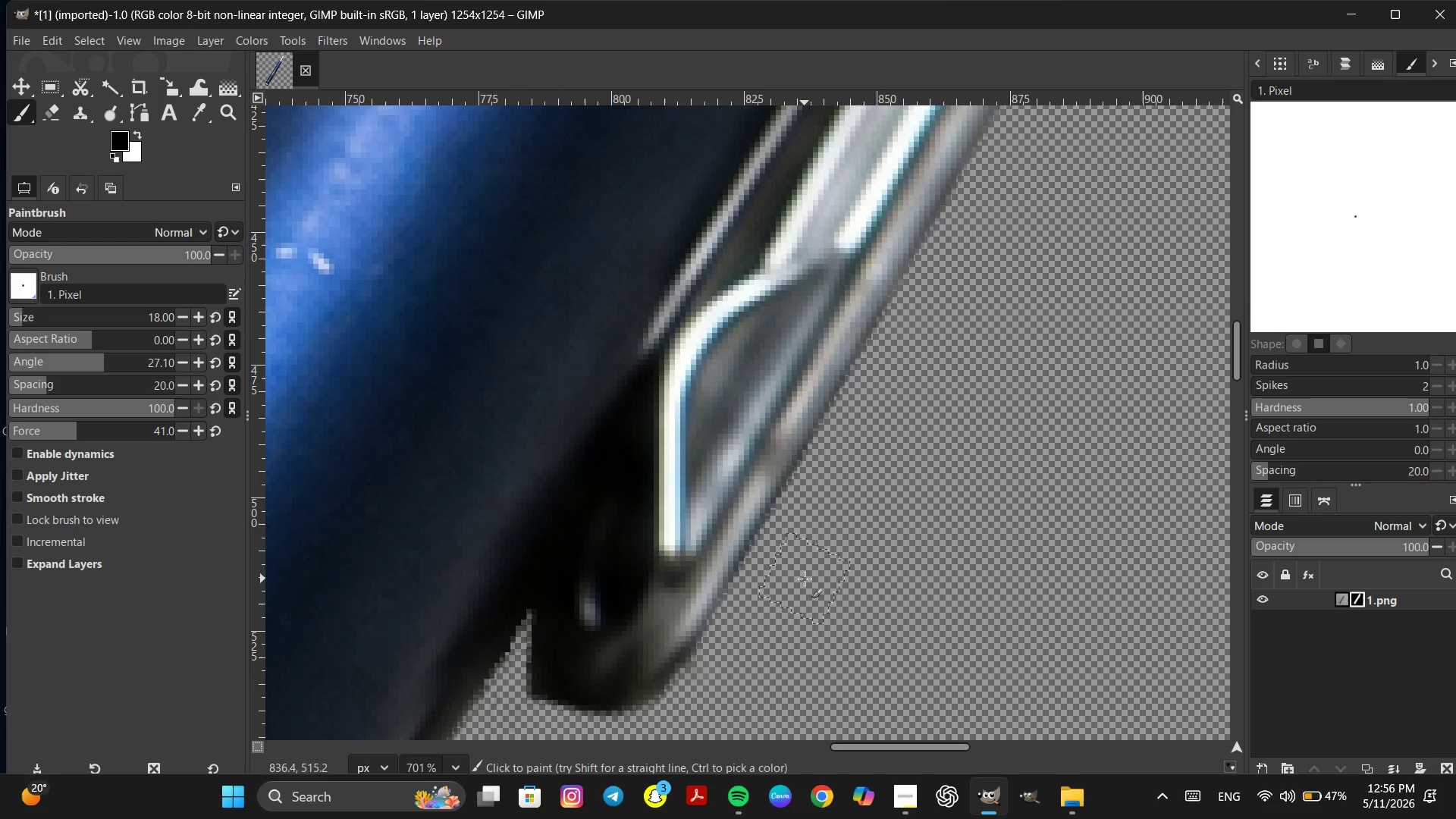 
key(Space)
 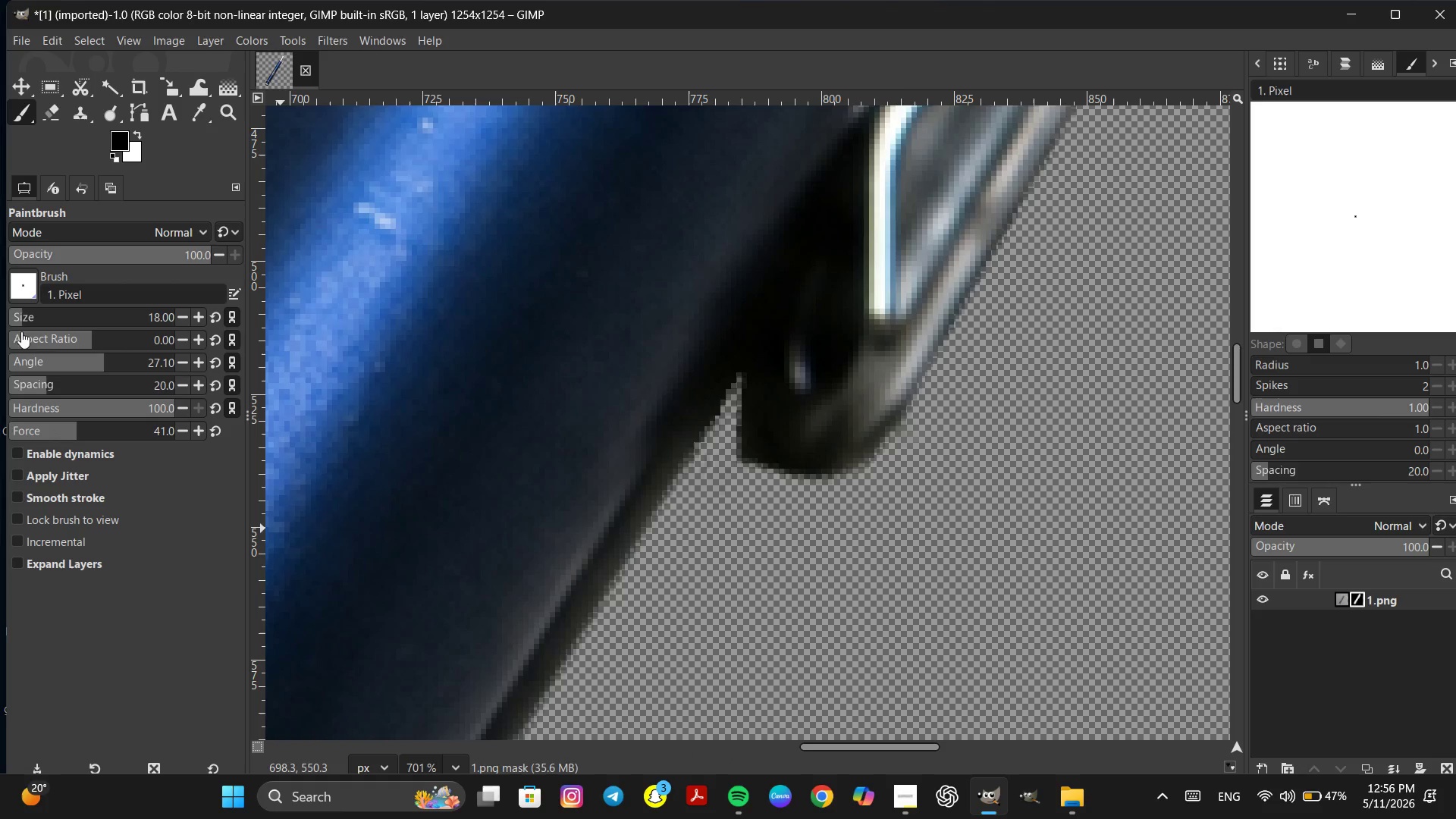 
left_click([12, 315])
 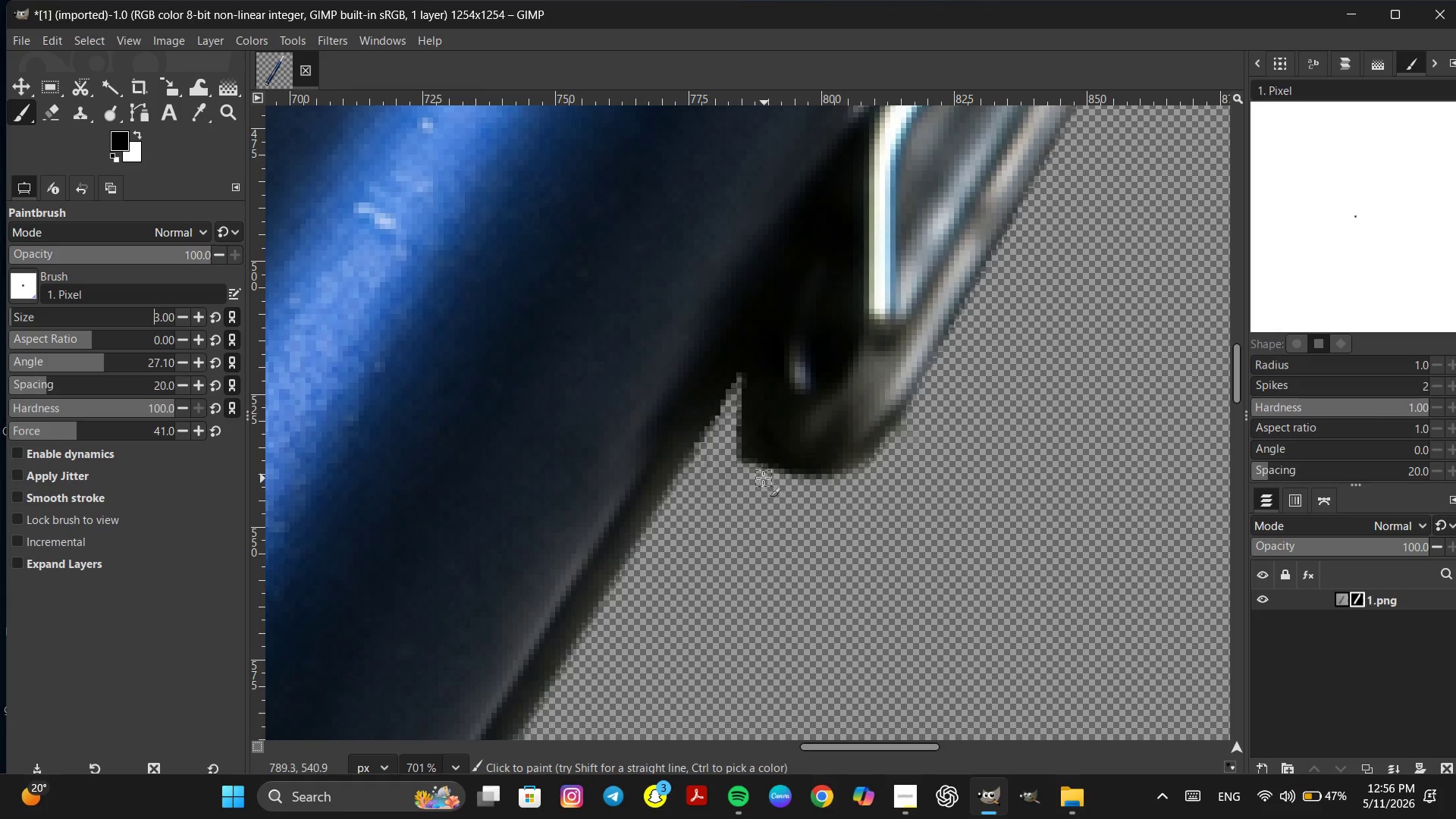 
left_click_drag(start_coordinate=[761, 475], to_coordinate=[896, 510])
 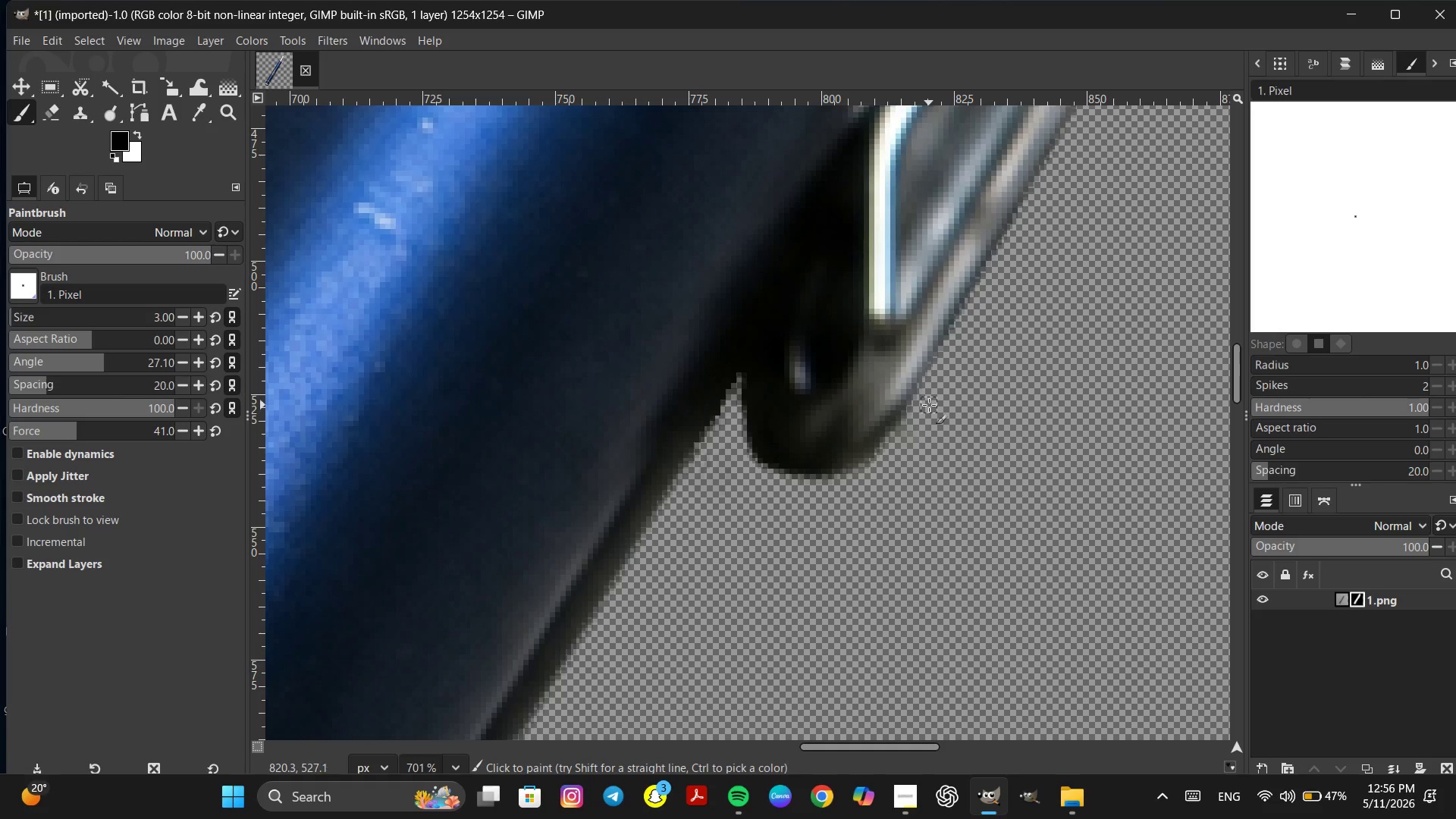 
left_click_drag(start_coordinate=[929, 405], to_coordinate=[948, 375])
 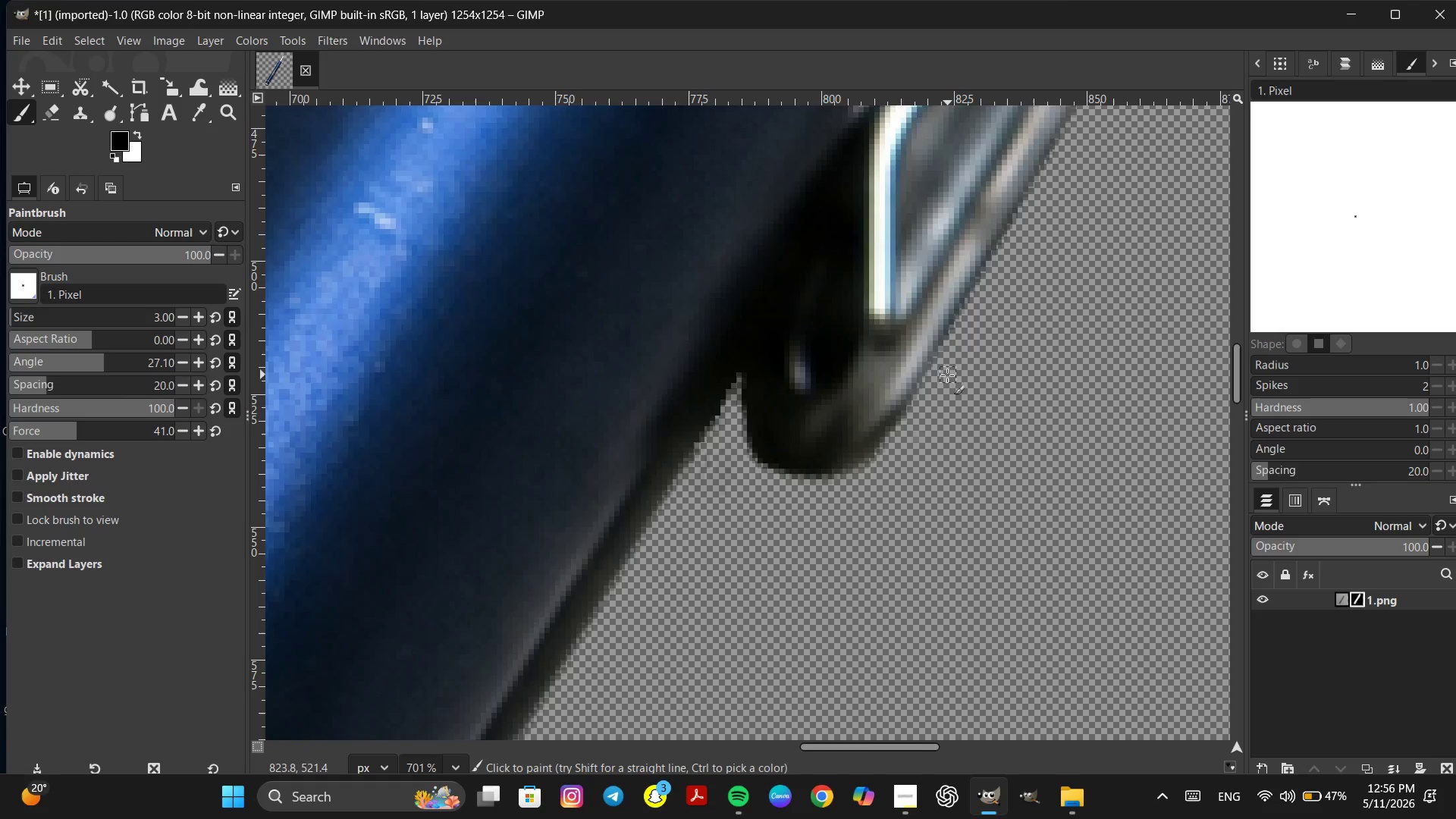 
key(Space)
 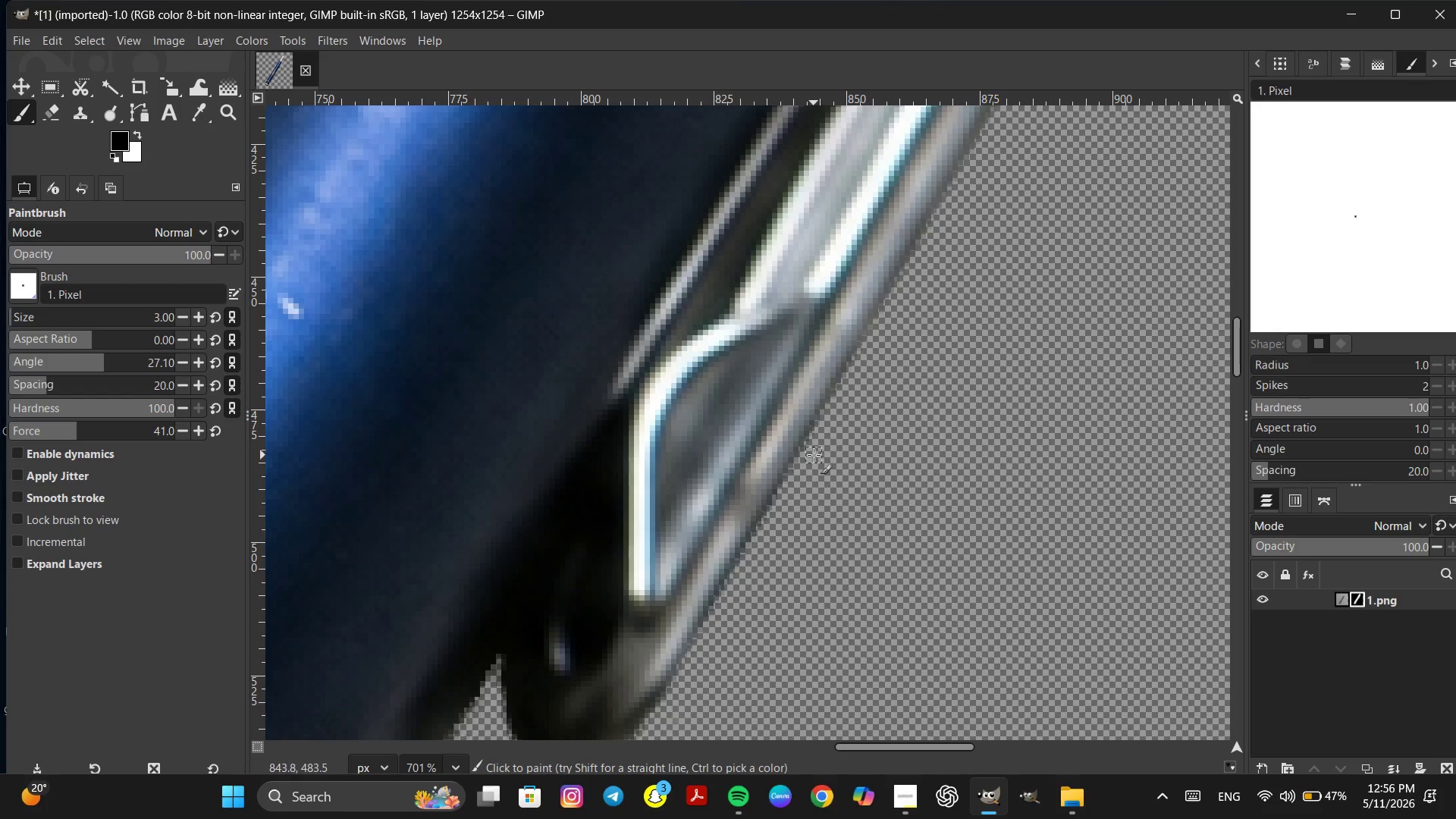 
left_click_drag(start_coordinate=[814, 455], to_coordinate=[696, 676])
 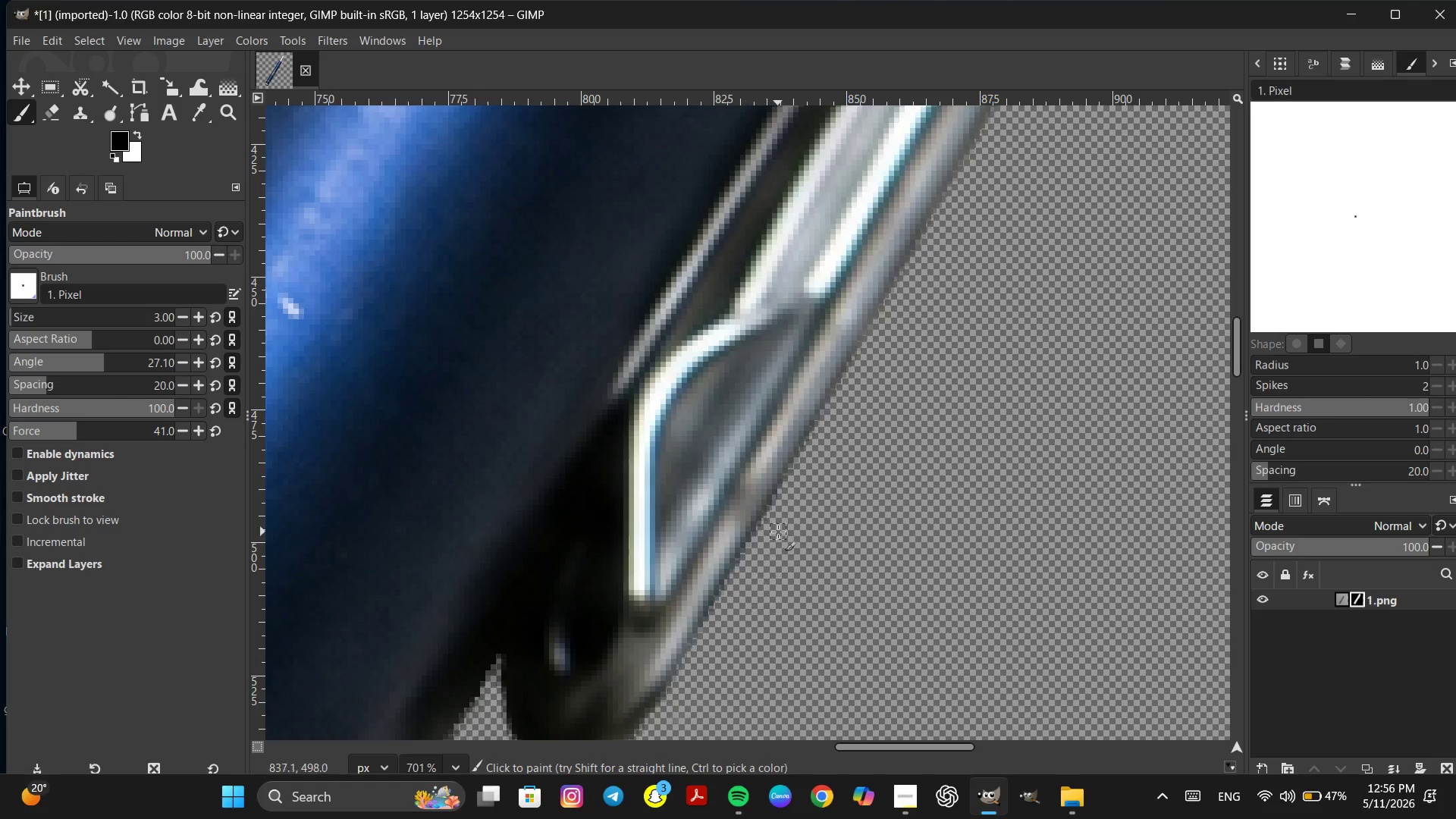 
key(Space)
 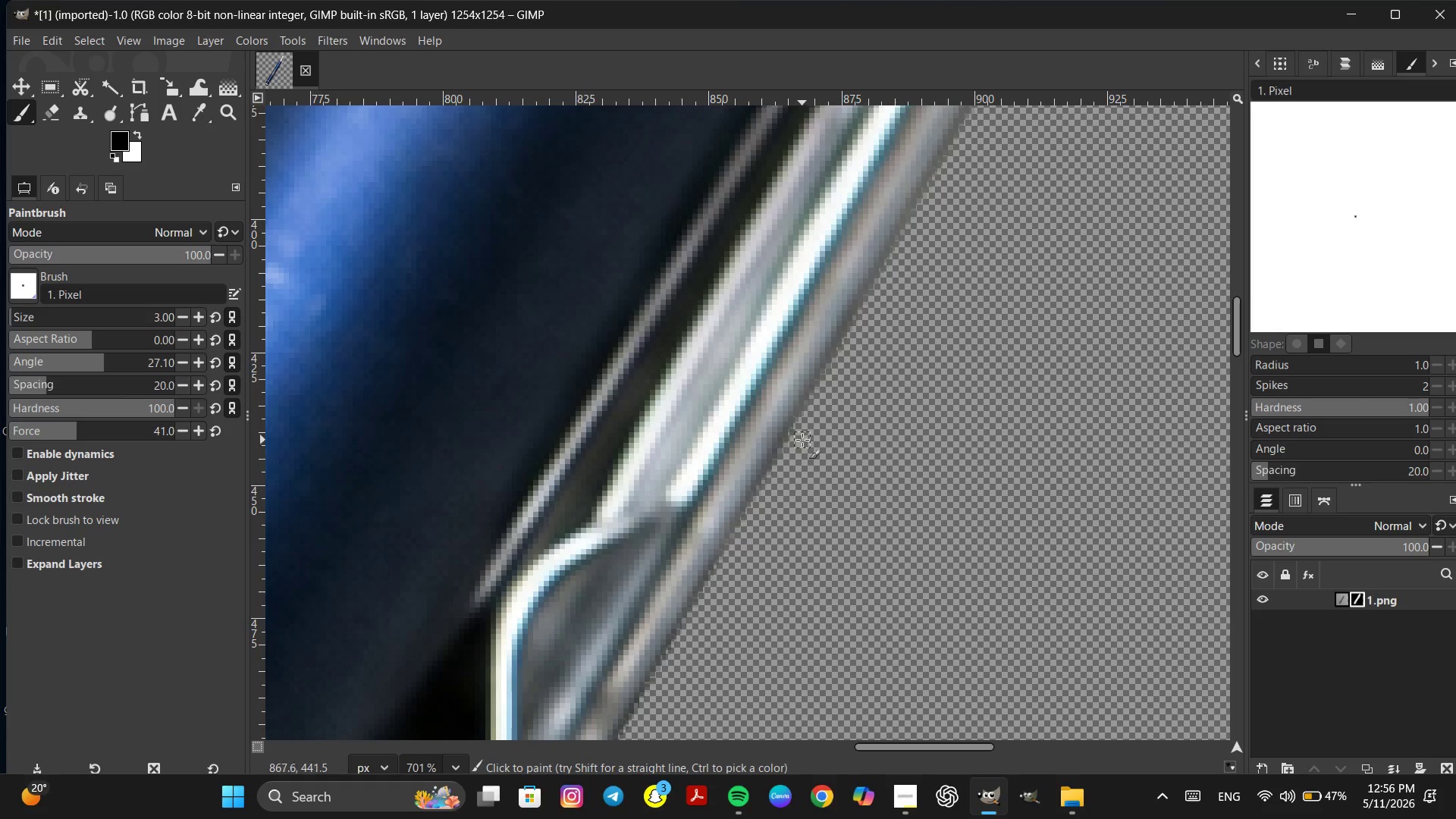 
left_click_drag(start_coordinate=[803, 434], to_coordinate=[733, 578])
 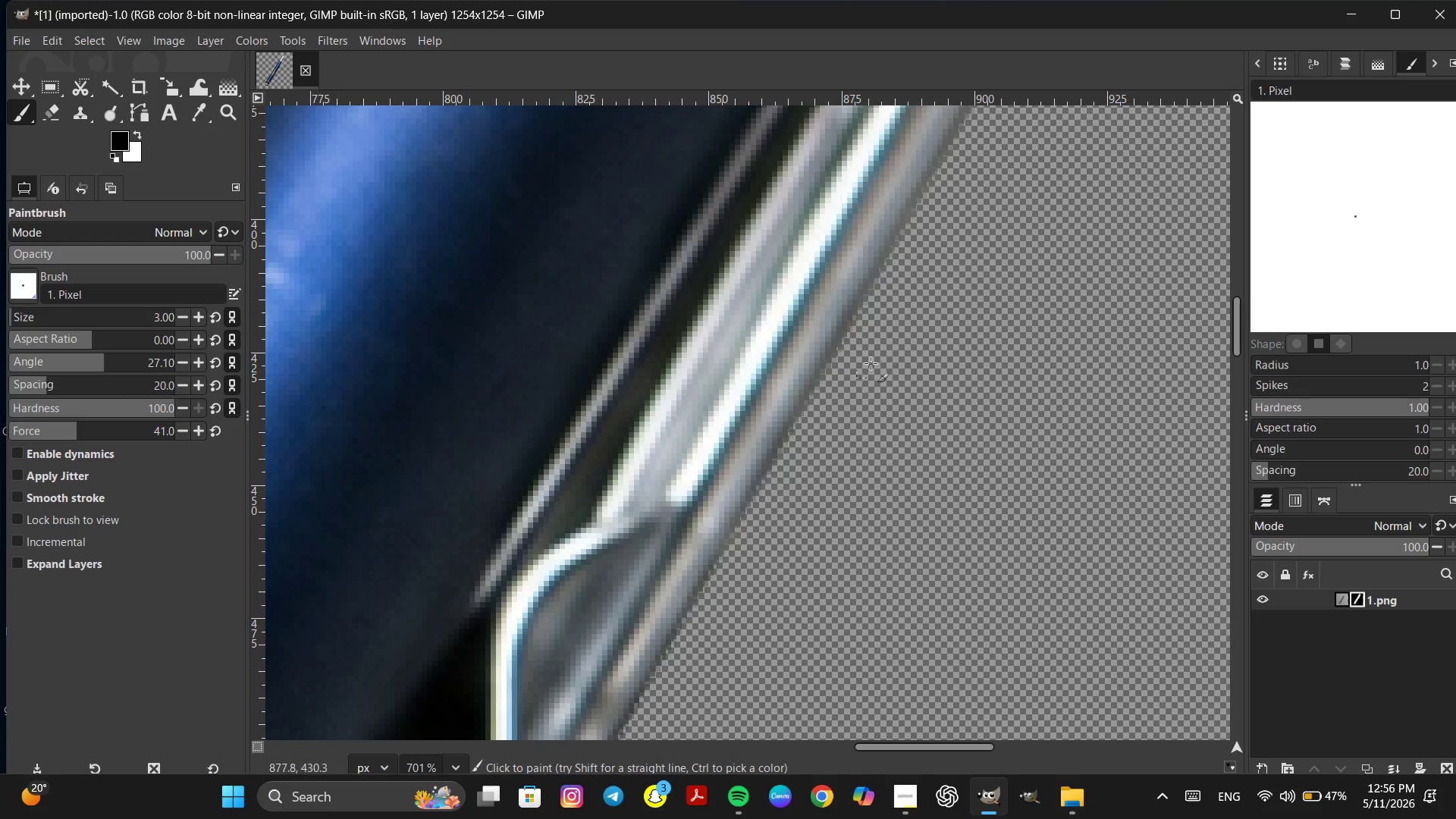 
hold_key(key=ControlLeft, duration=2.03)
scroll: coordinate [899, 361], scroll_direction: down, amount: 21.0
 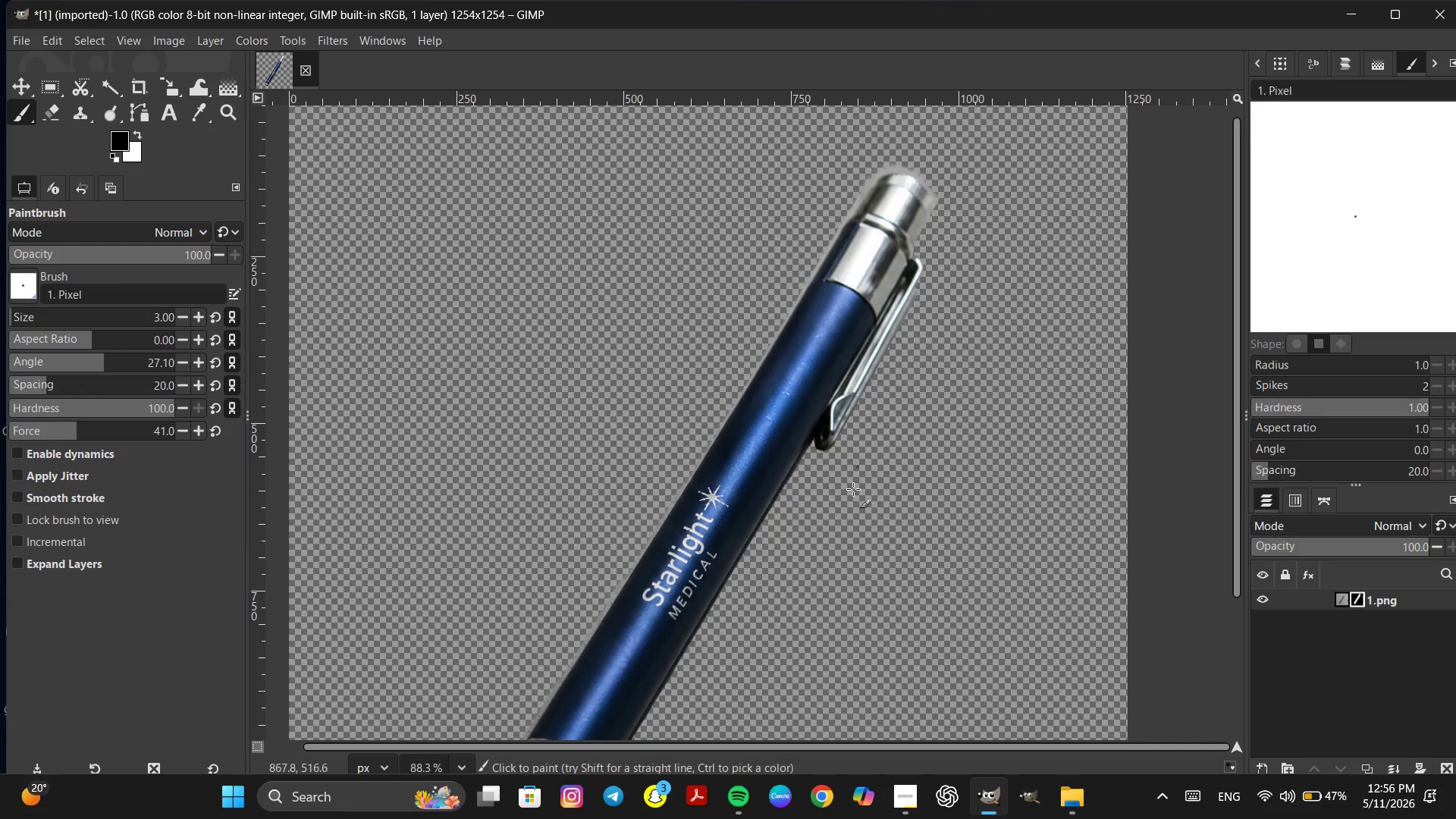 
key(Space)
 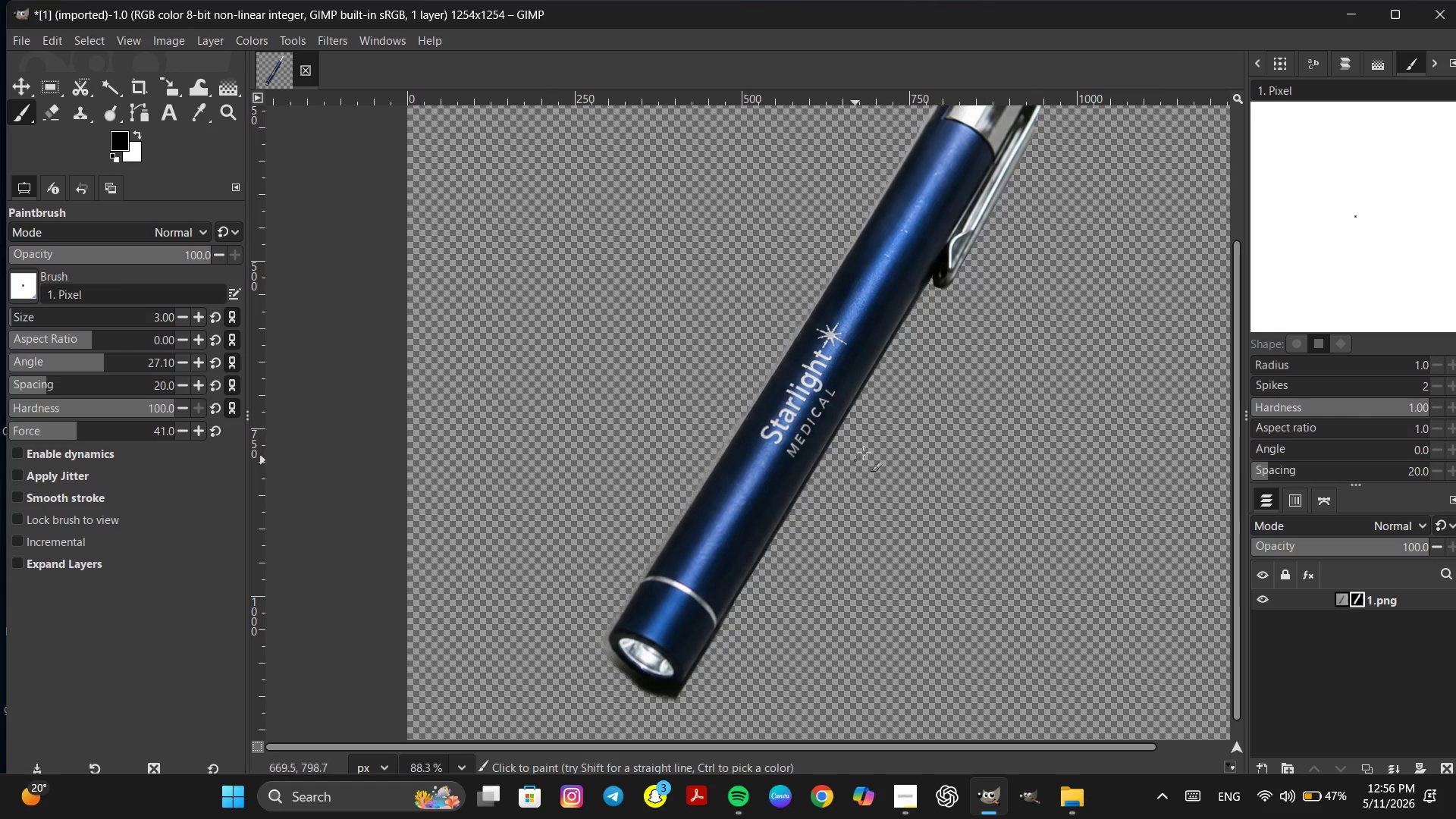 
hold_key(key=ControlLeft, duration=2.77)
scroll: coordinate [918, 318], scroll_direction: down, amount: 3.0
 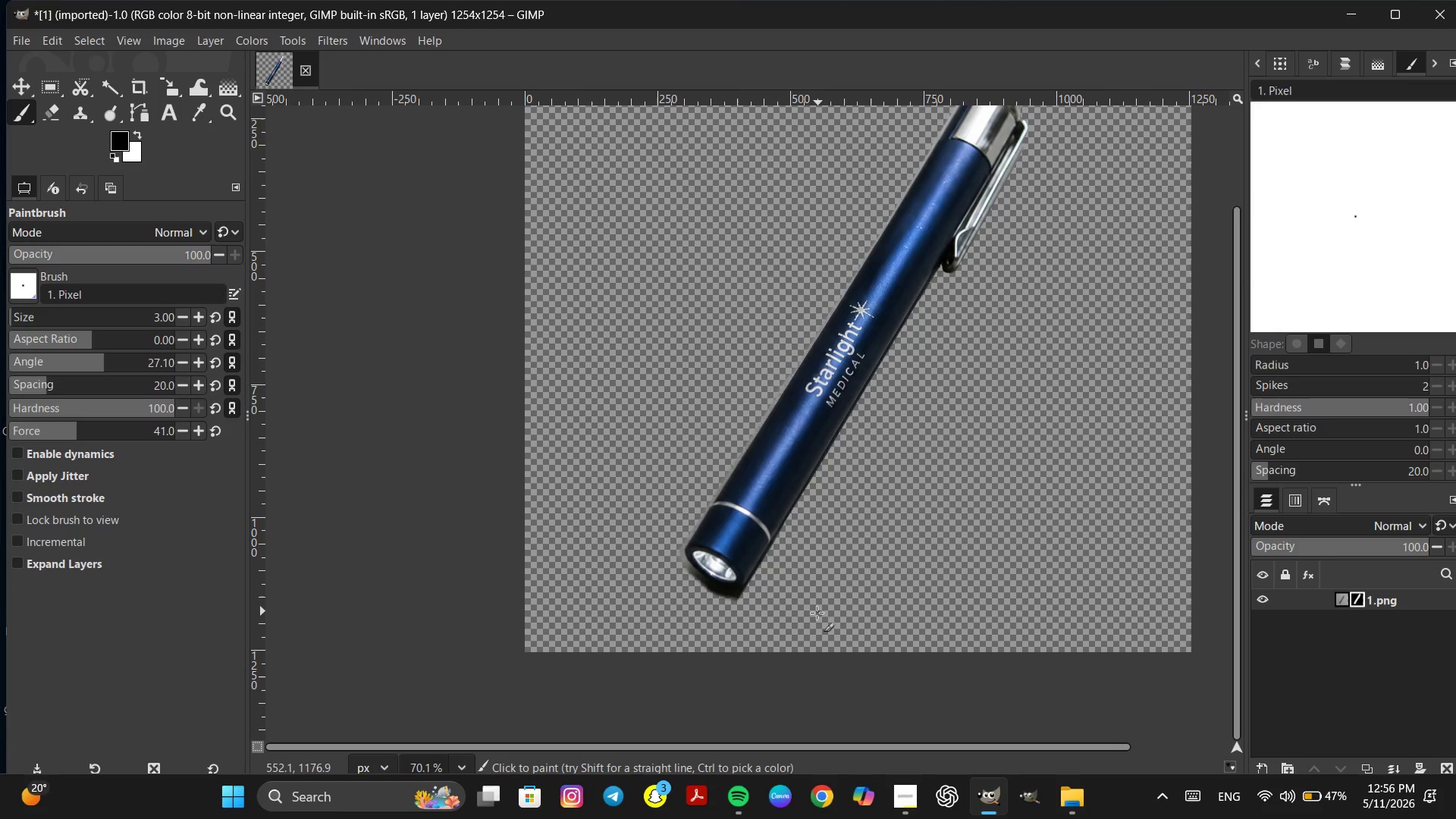 
hold_key(key=ControlLeft, duration=0.31)
 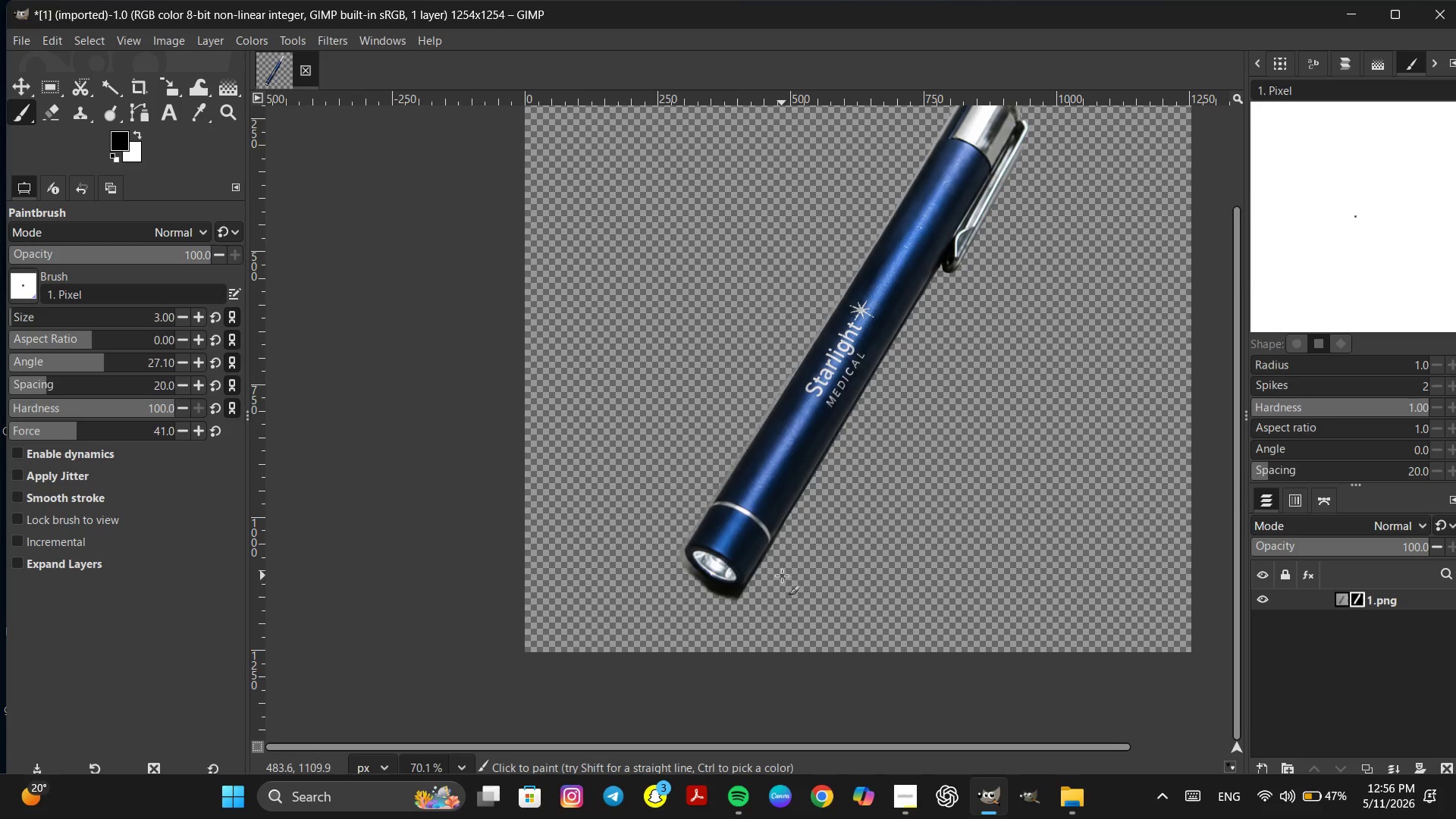 
hold_key(key=Space, duration=0.44)
 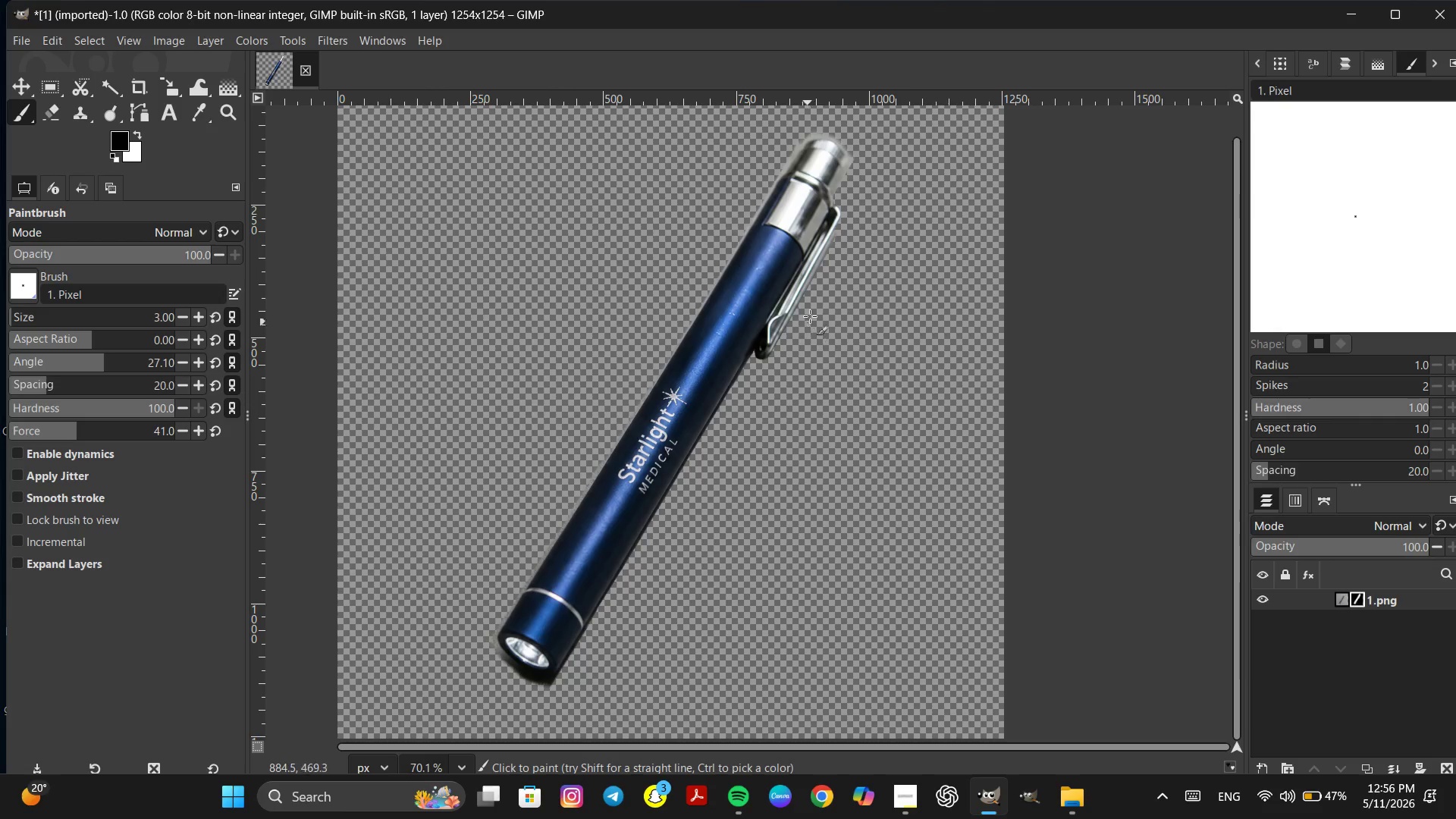 
hold_key(key=ControlLeft, duration=1.41)
scroll: coordinate [835, 271], scroll_direction: up, amount: 11.0
 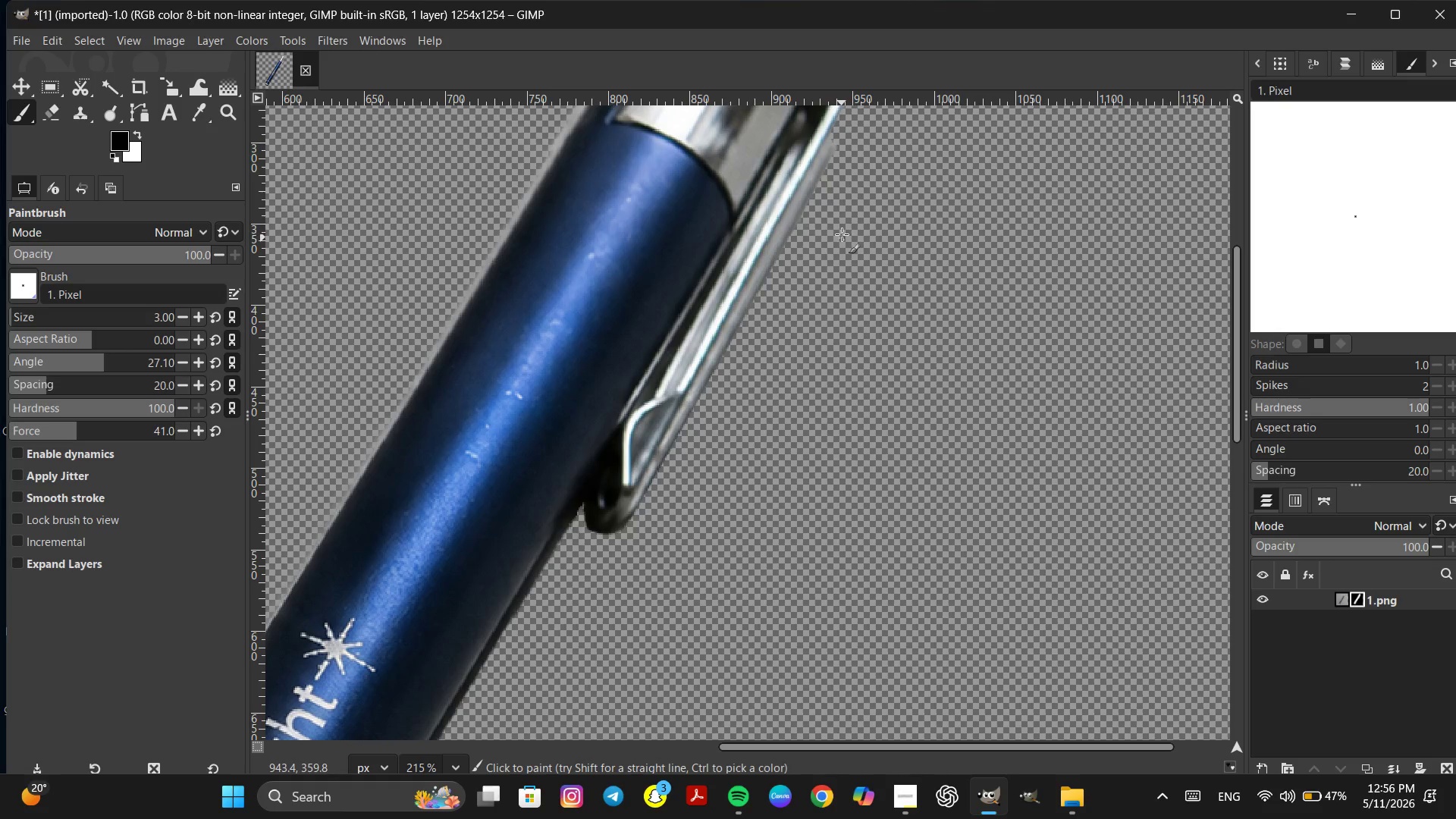 
hold_key(key=Space, duration=0.31)
 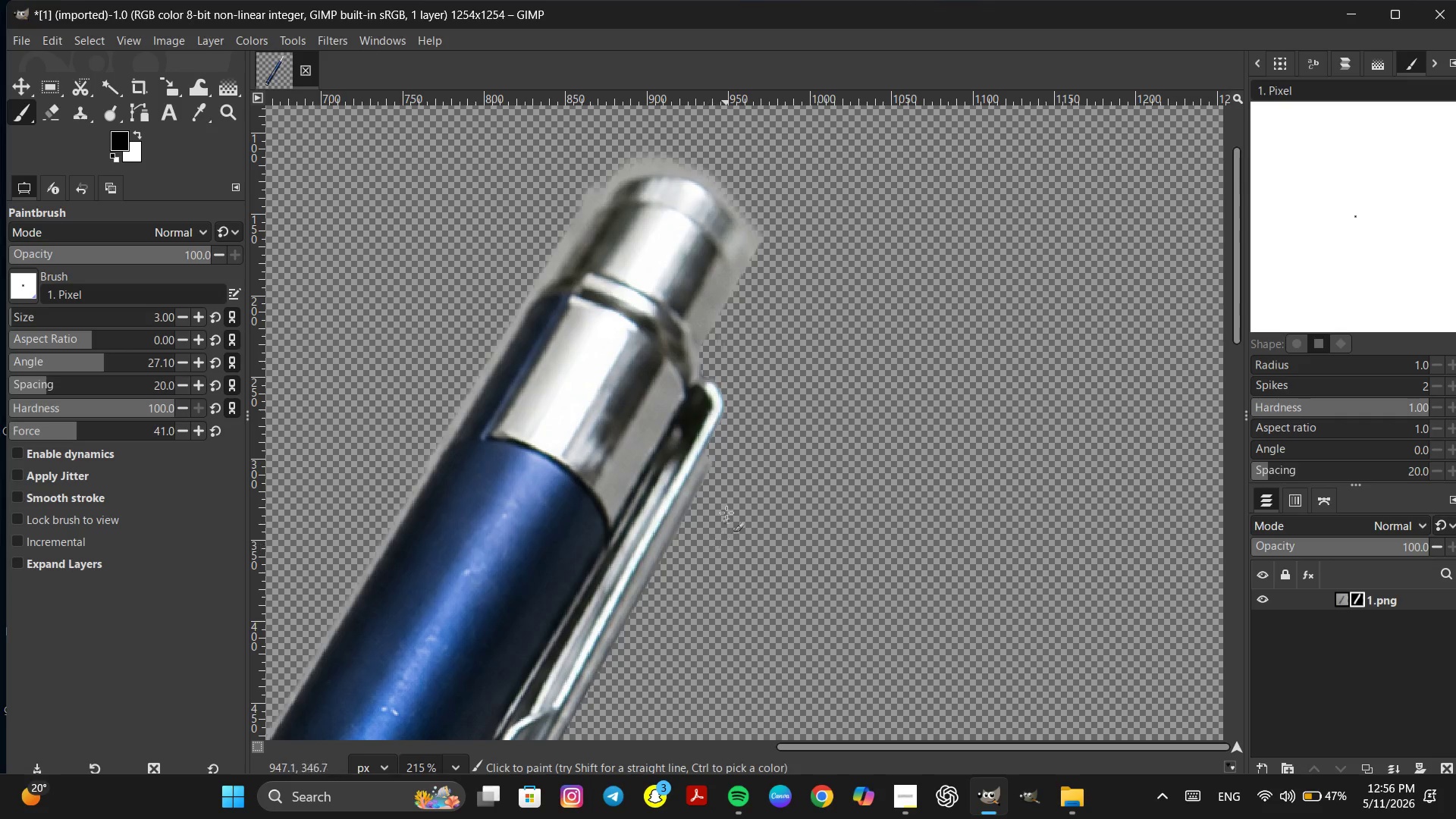 
hold_key(key=ControlLeft, duration=2.05)
scroll: coordinate [737, 450], scroll_direction: up, amount: 2.0
 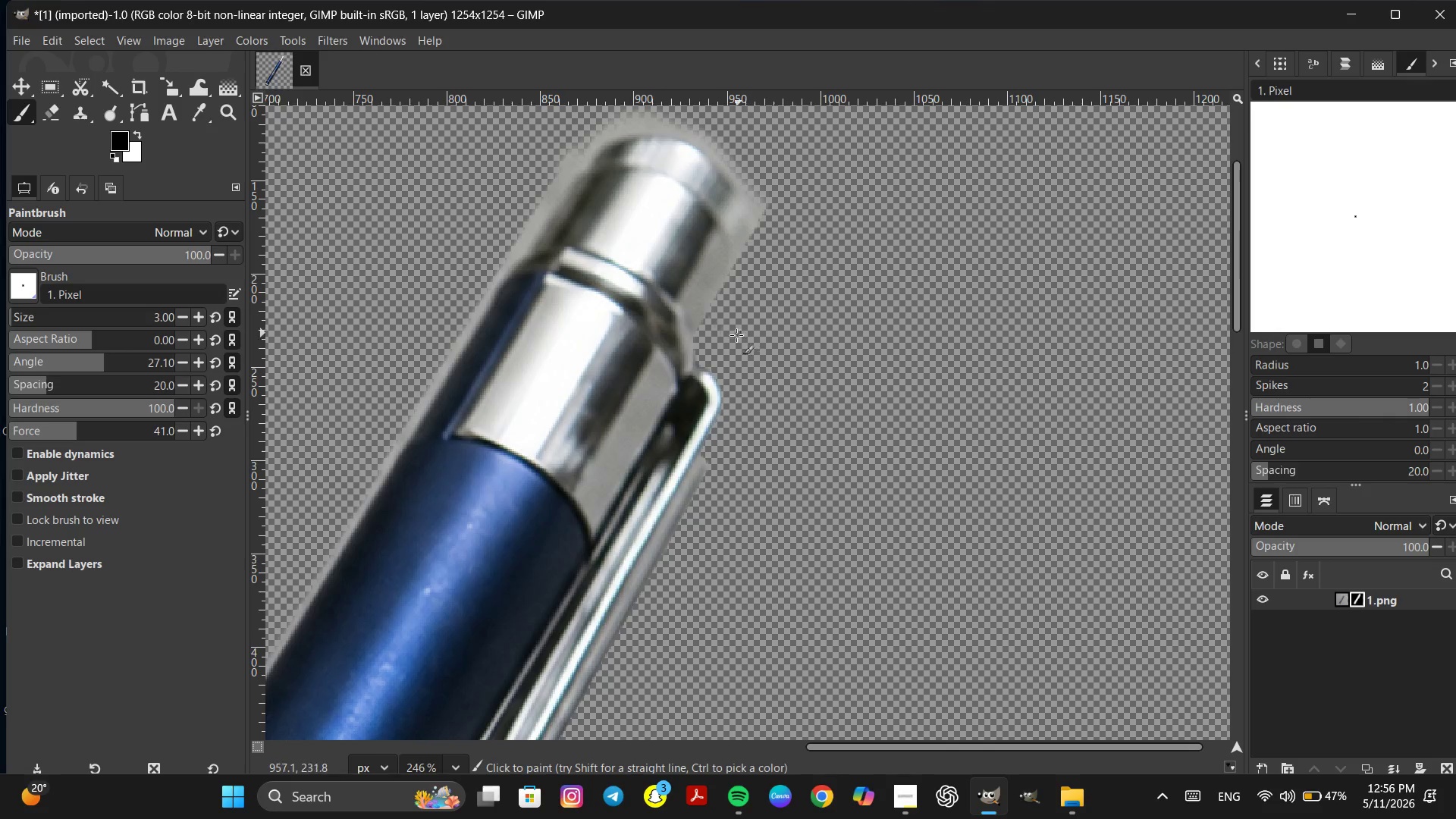 
hold_key(key=ControlLeft, duration=0.33)
 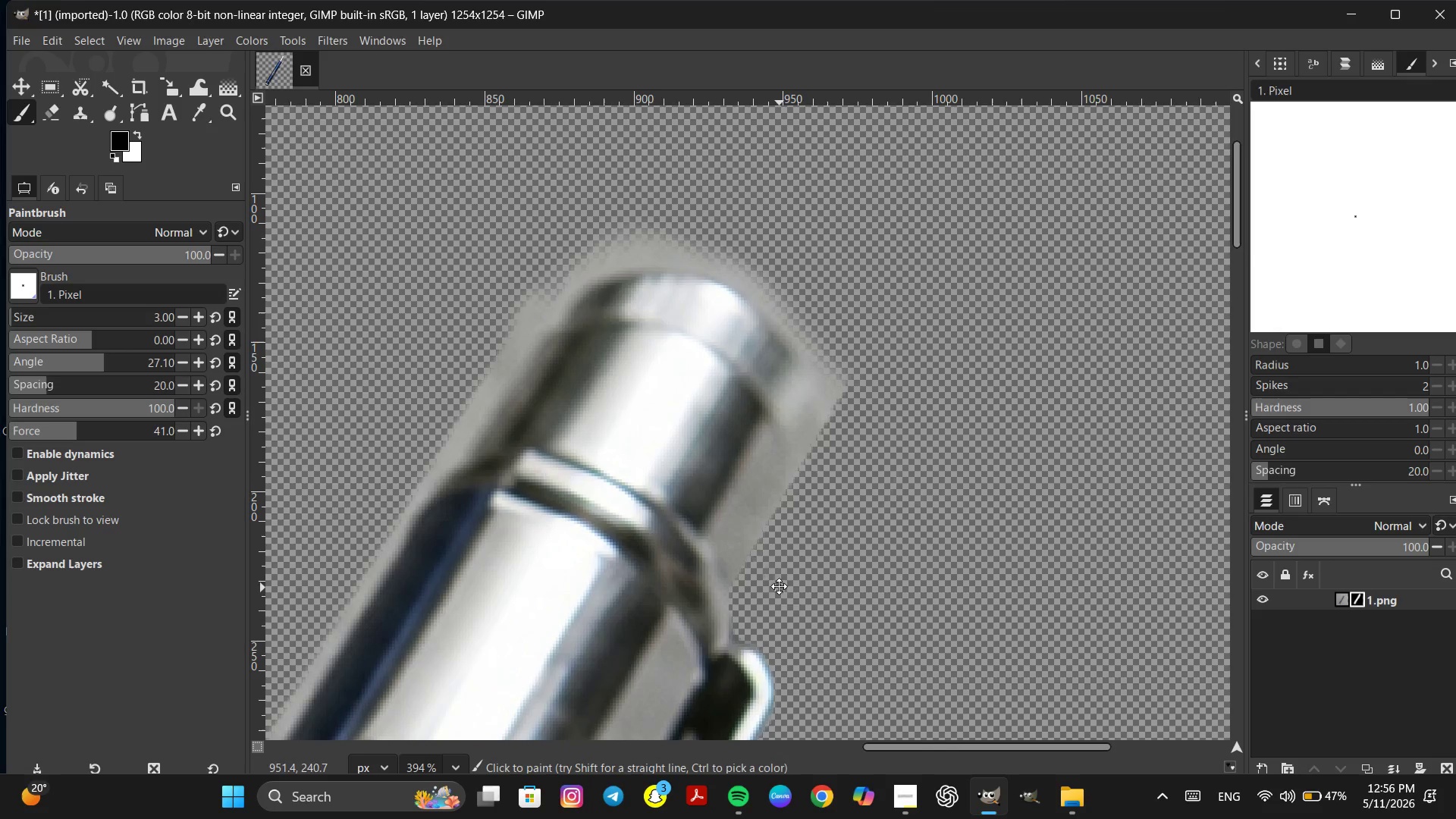 
hold_key(key=Space, duration=0.36)
 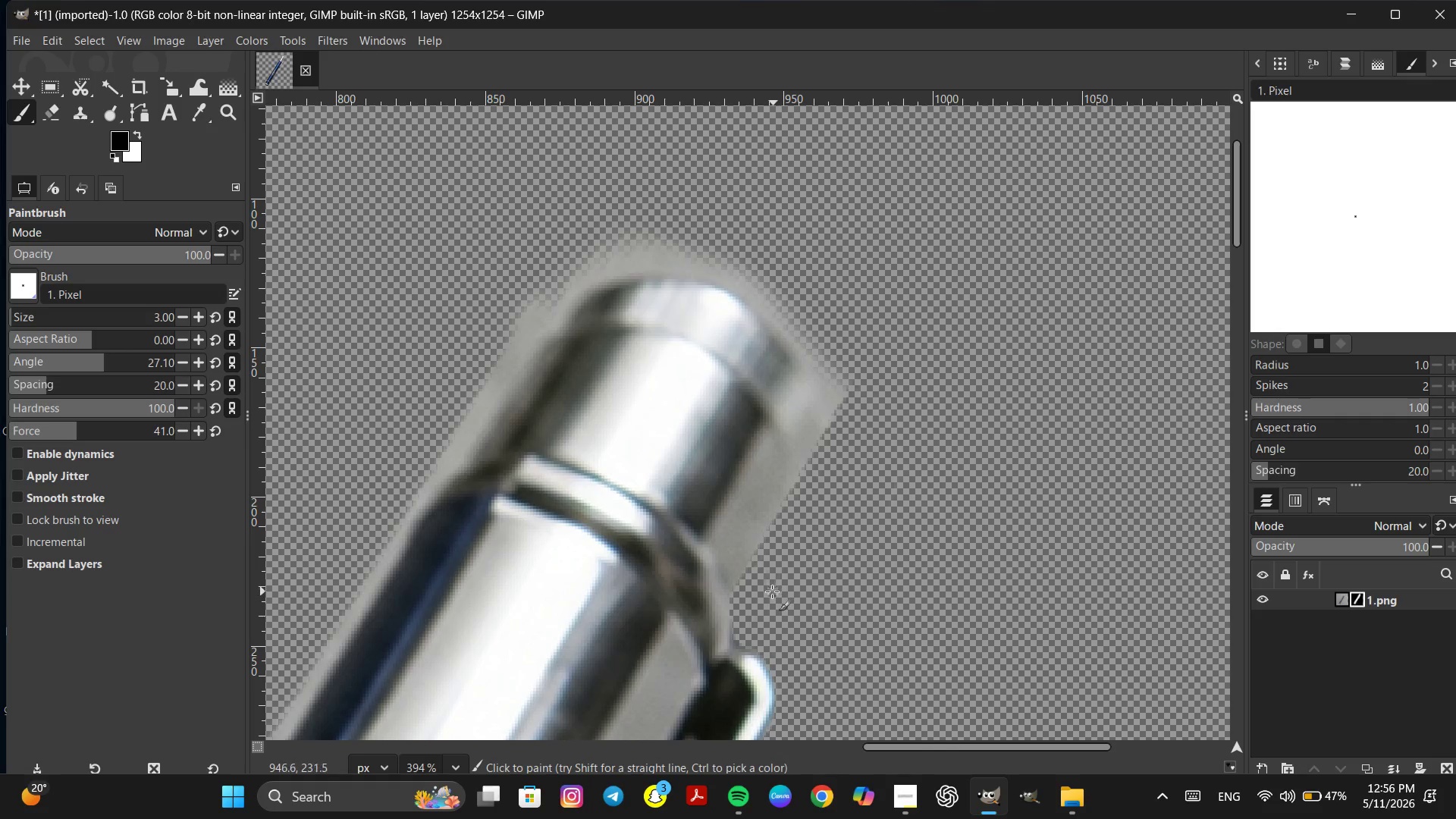 
scroll: coordinate [730, 337], scroll_direction: up, amount: 4.0
 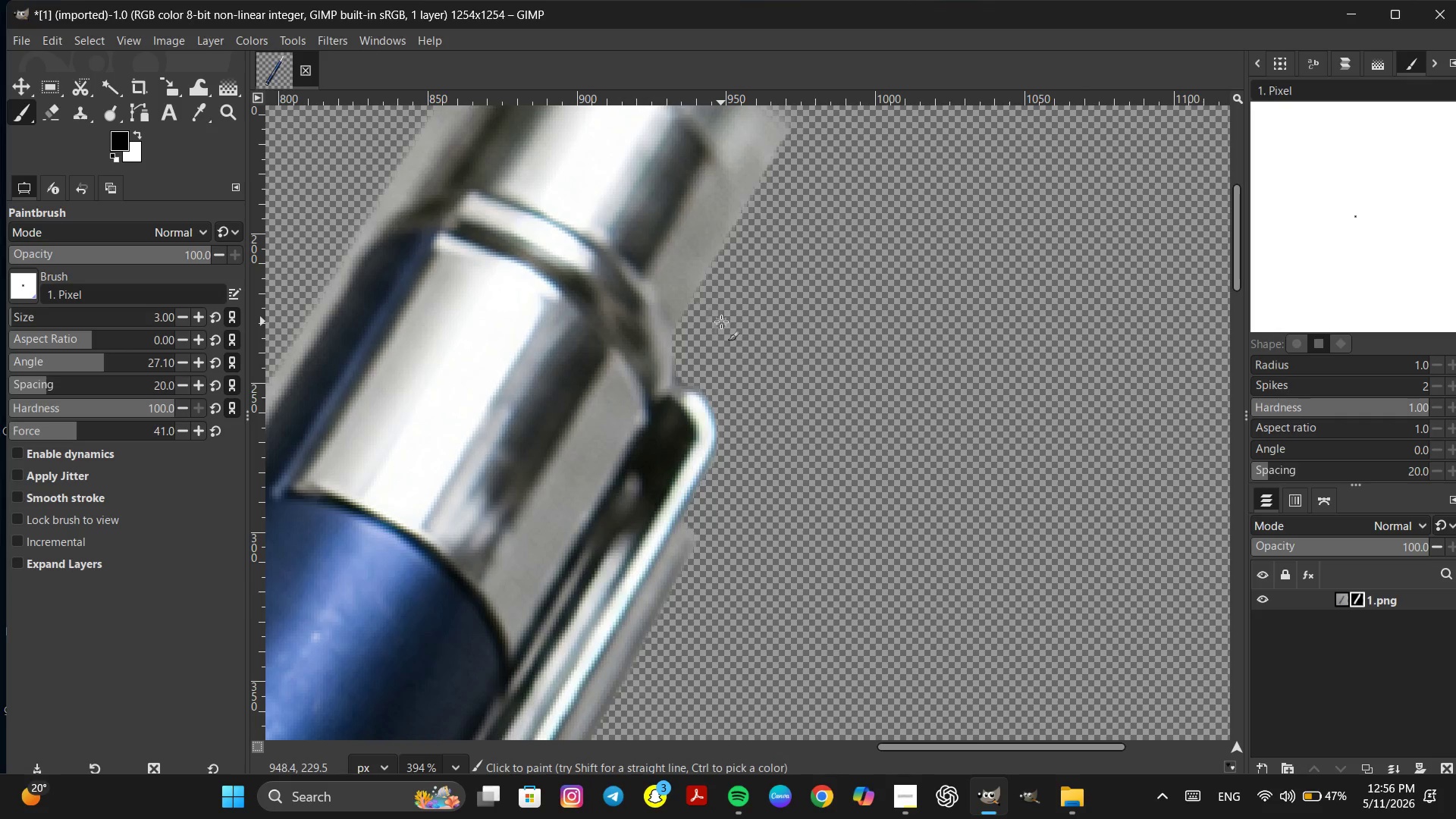 
hold_key(key=ControlLeft, duration=0.66)
scroll: coordinate [772, 591], scroll_direction: up, amount: 6.0
 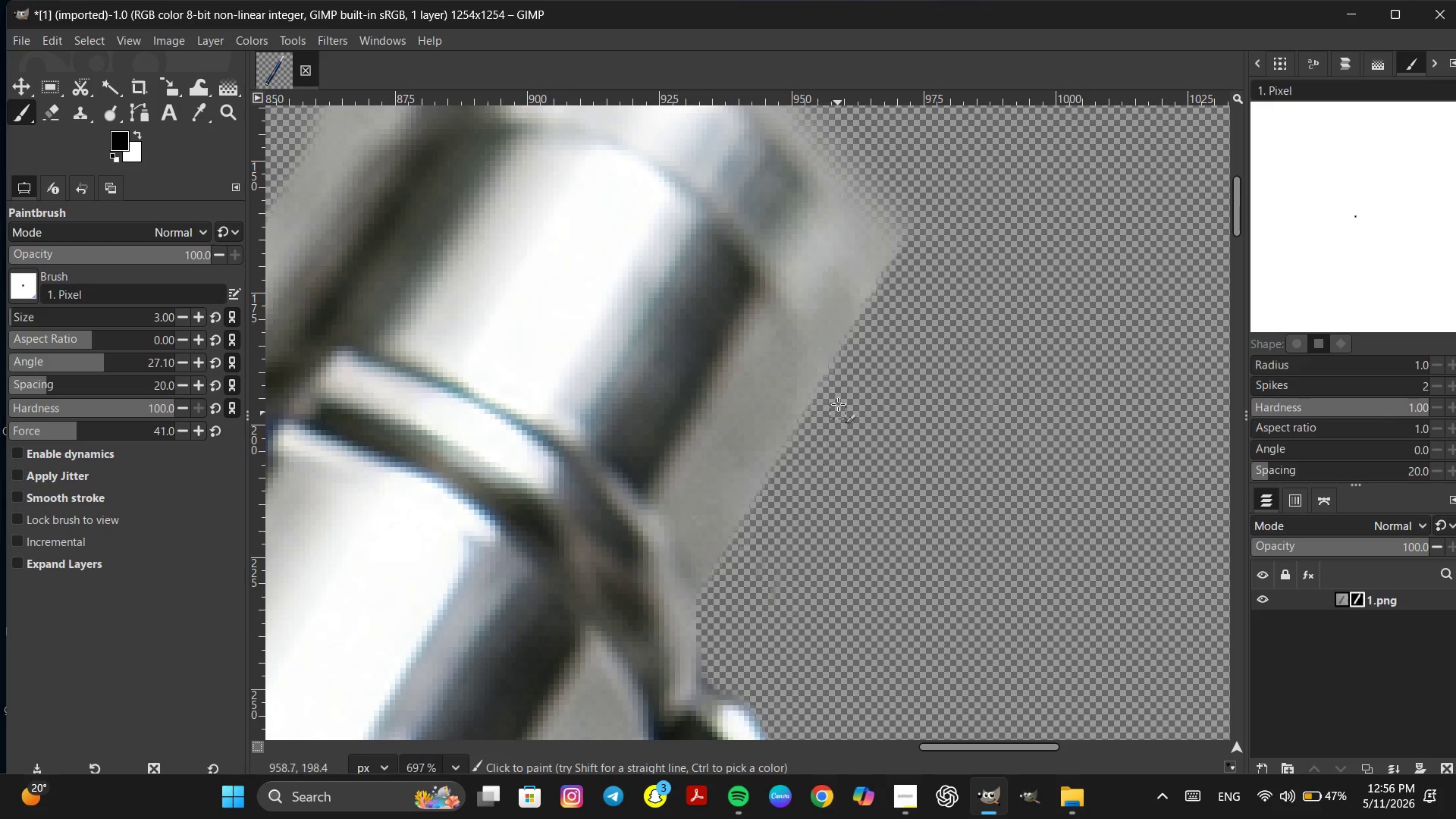 
hold_key(key=Space, duration=0.7)
 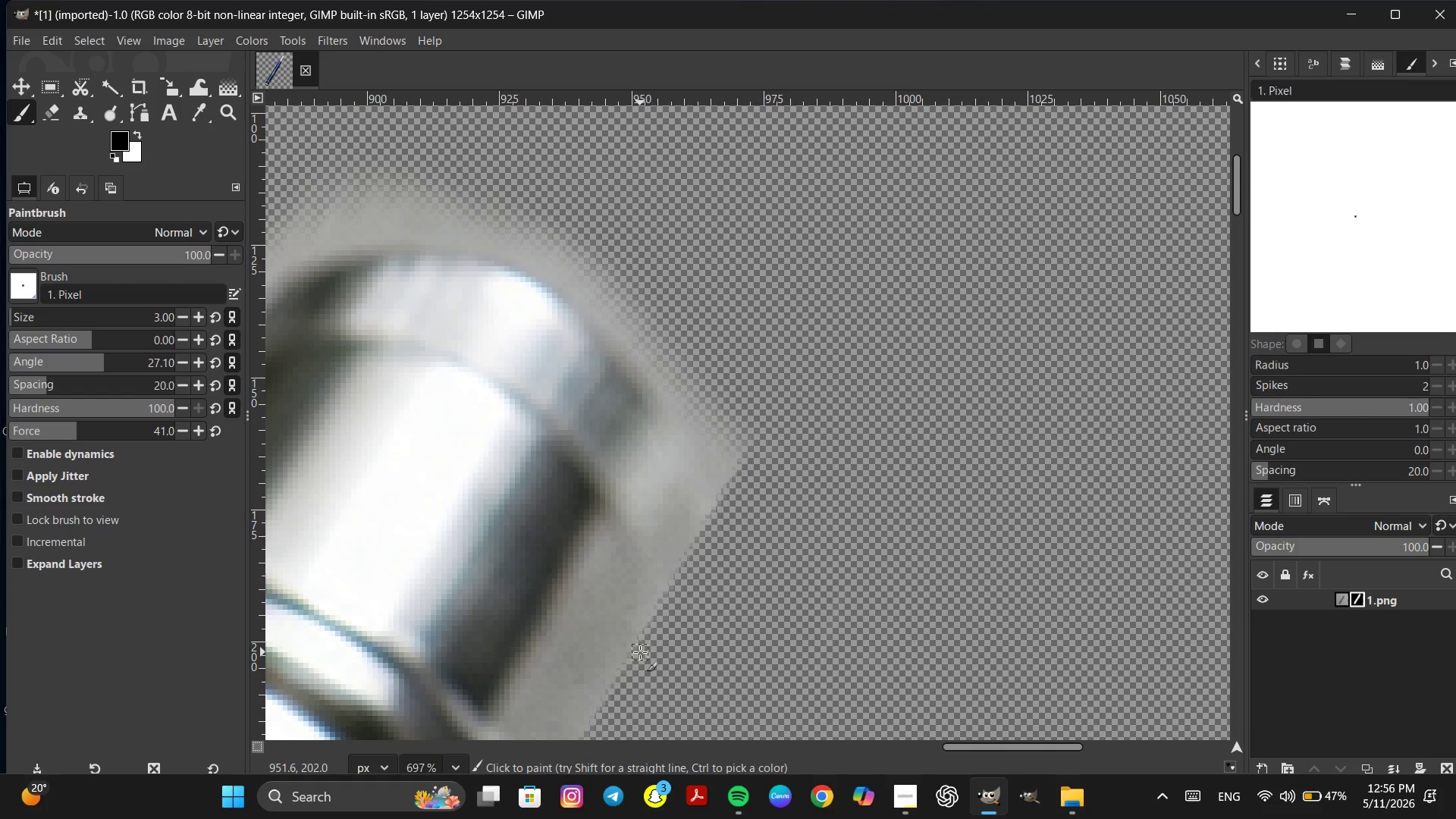 
left_click_drag(start_coordinate=[642, 649], to_coordinate=[747, 397])
 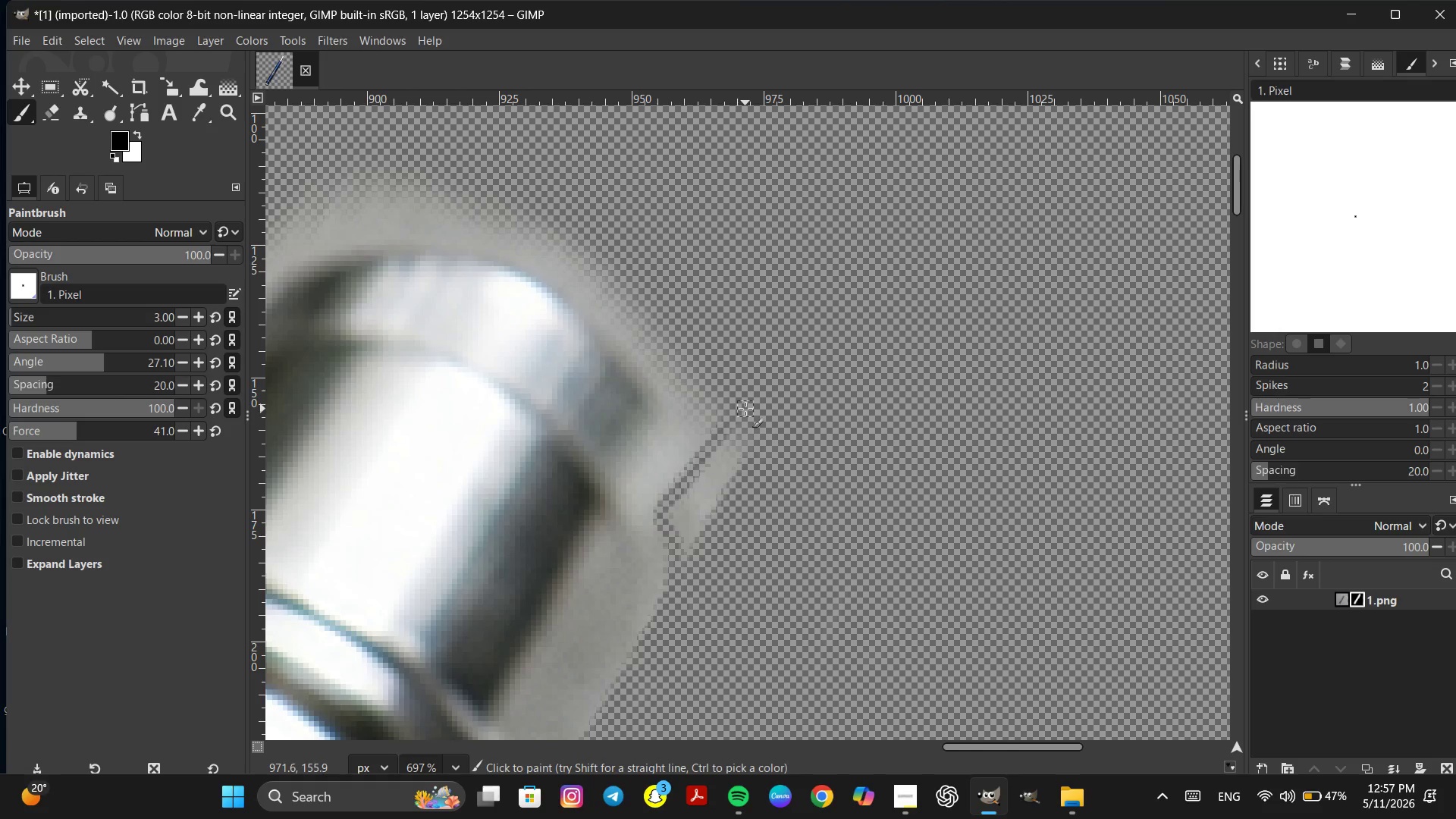 
left_click_drag(start_coordinate=[745, 409], to_coordinate=[722, 470])
 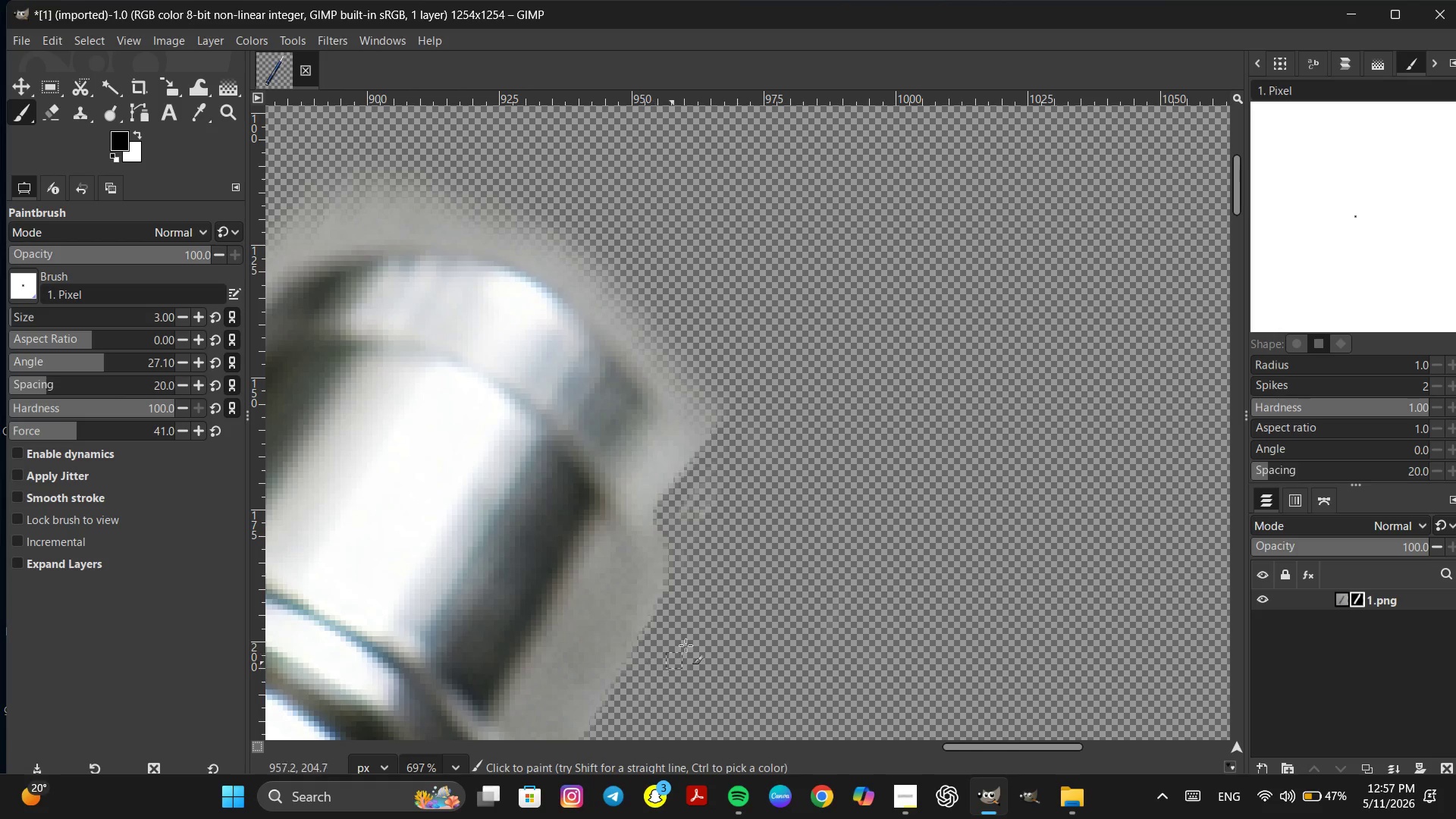 
left_click_drag(start_coordinate=[699, 603], to_coordinate=[798, 493])
 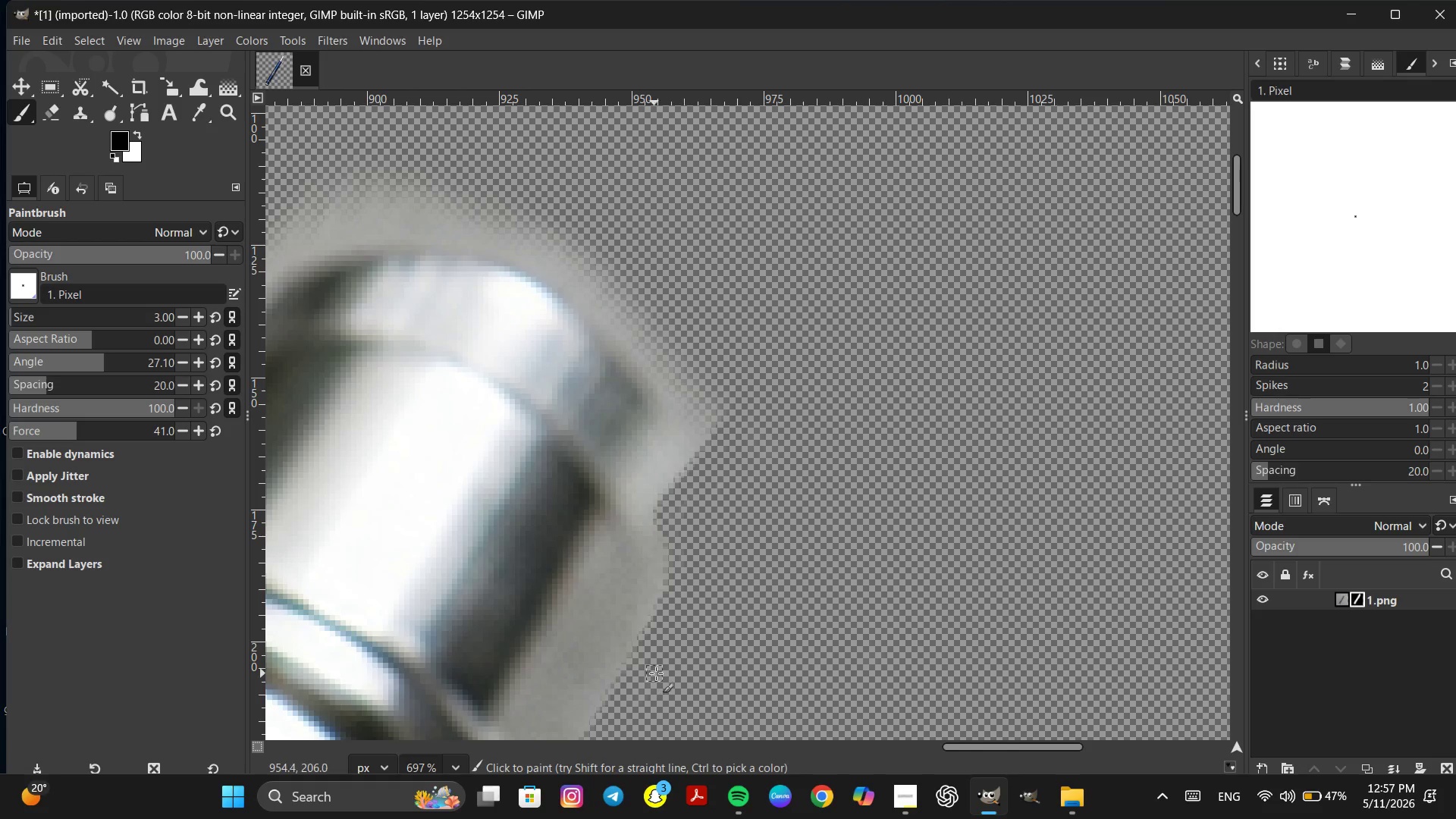 
hold_key(key=ControlLeft, duration=1.0)
scroll: coordinate [731, 605], scroll_direction: down, amount: 7.0
 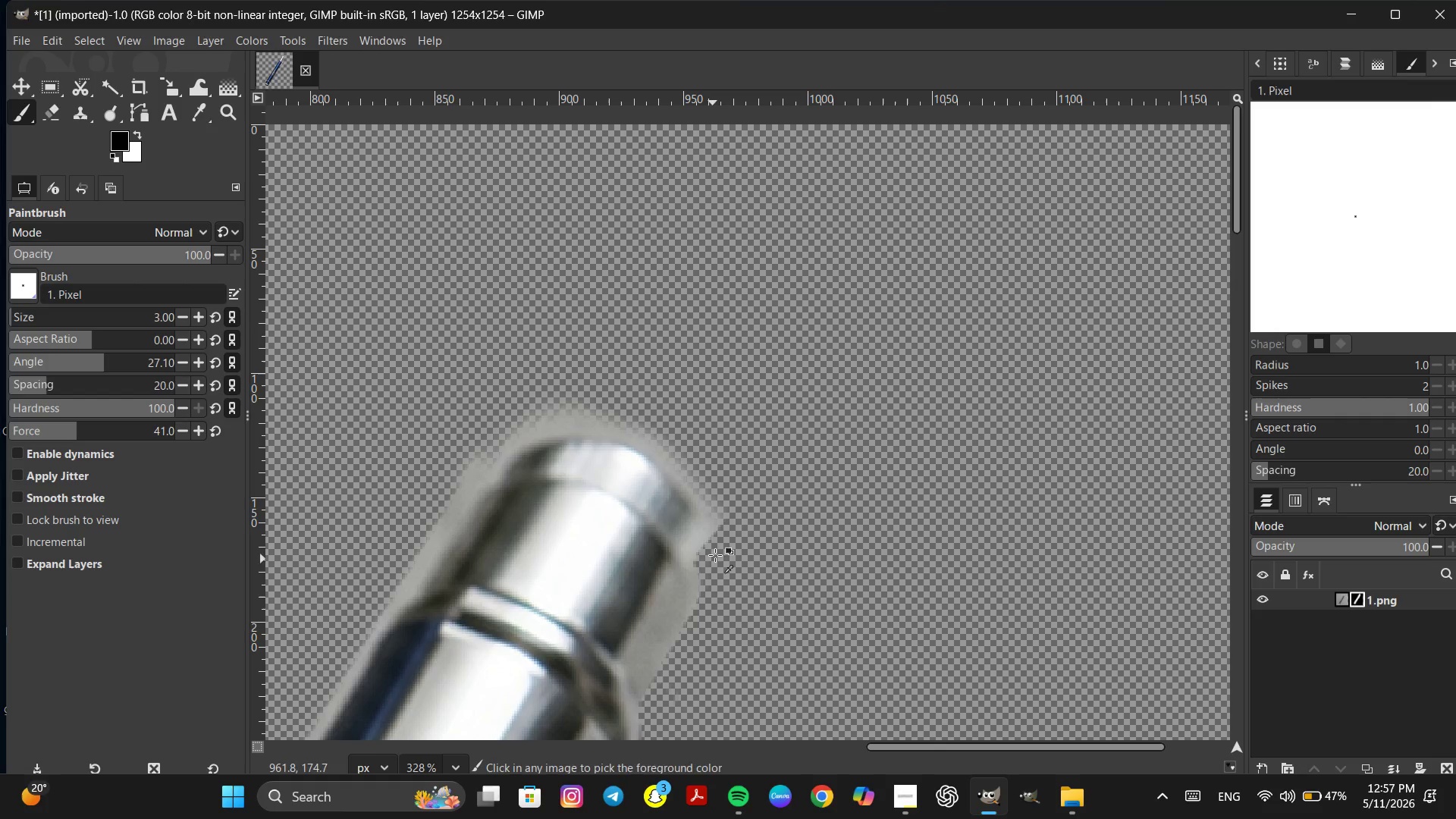 
hold_key(key=ControlLeft, duration=1.01)
scroll: coordinate [682, 537], scroll_direction: up, amount: 5.0
 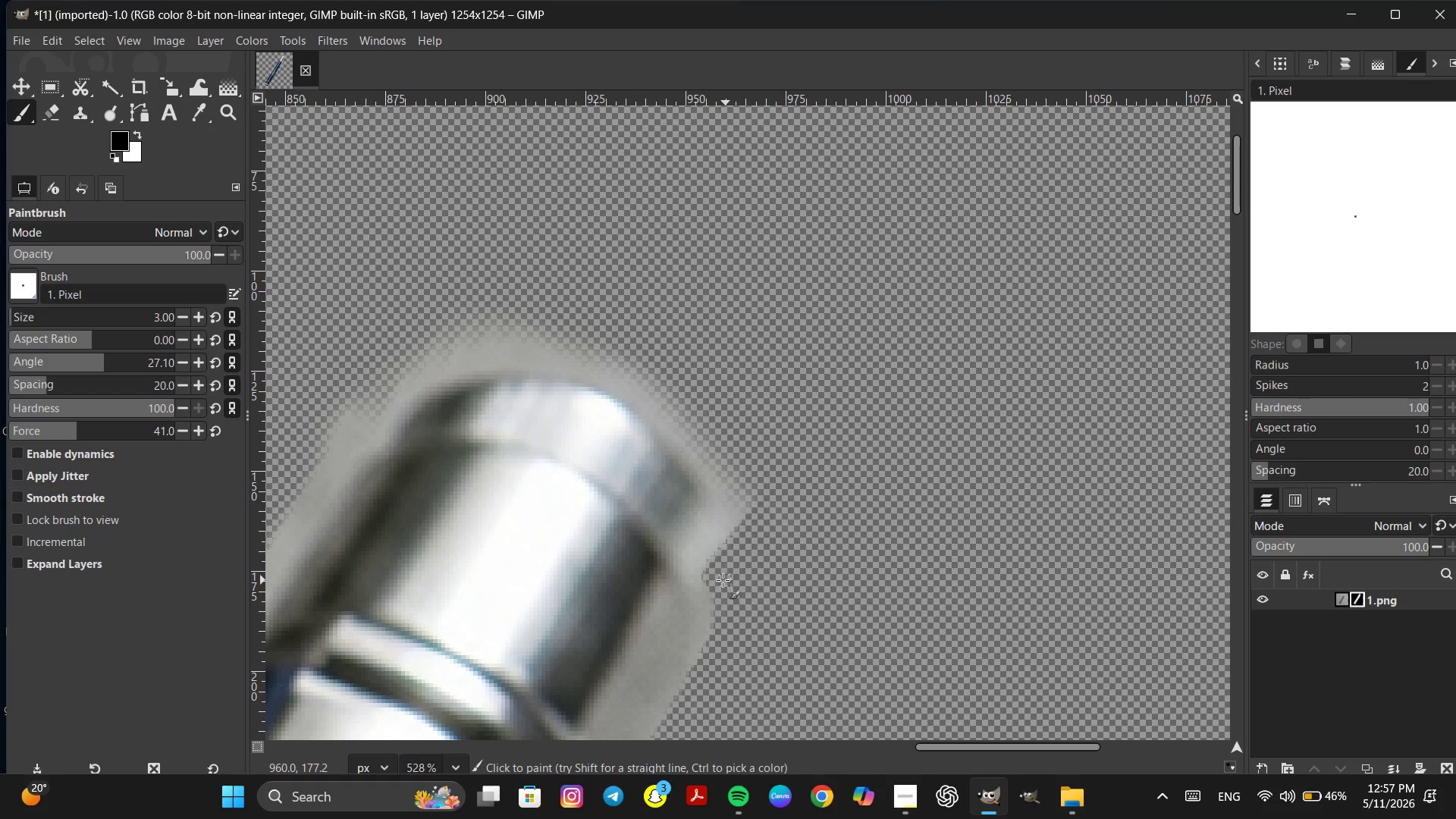 
left_click_drag(start_coordinate=[711, 583], to_coordinate=[717, 475])
 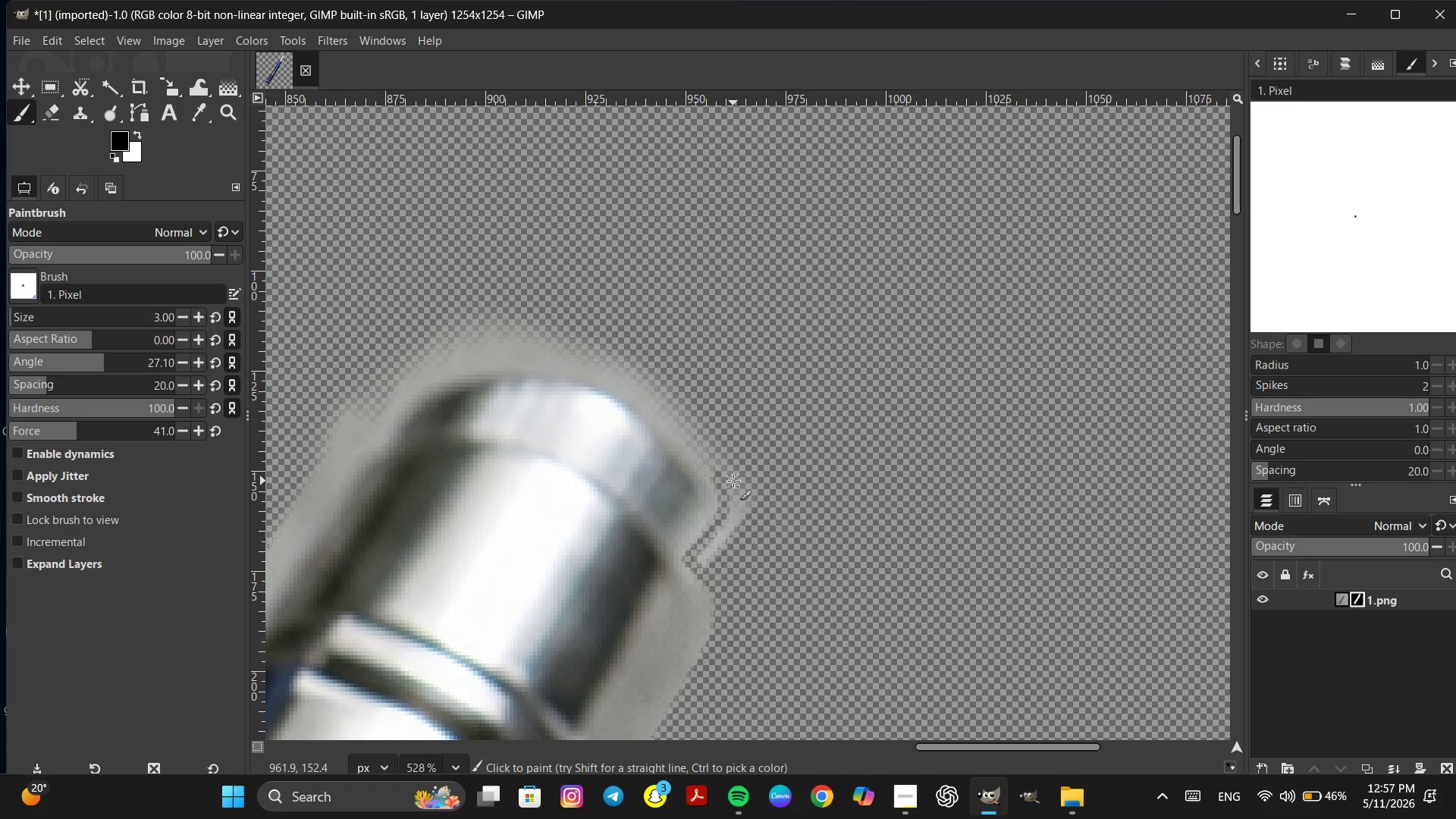 
left_click_drag(start_coordinate=[733, 481], to_coordinate=[756, 492])
 